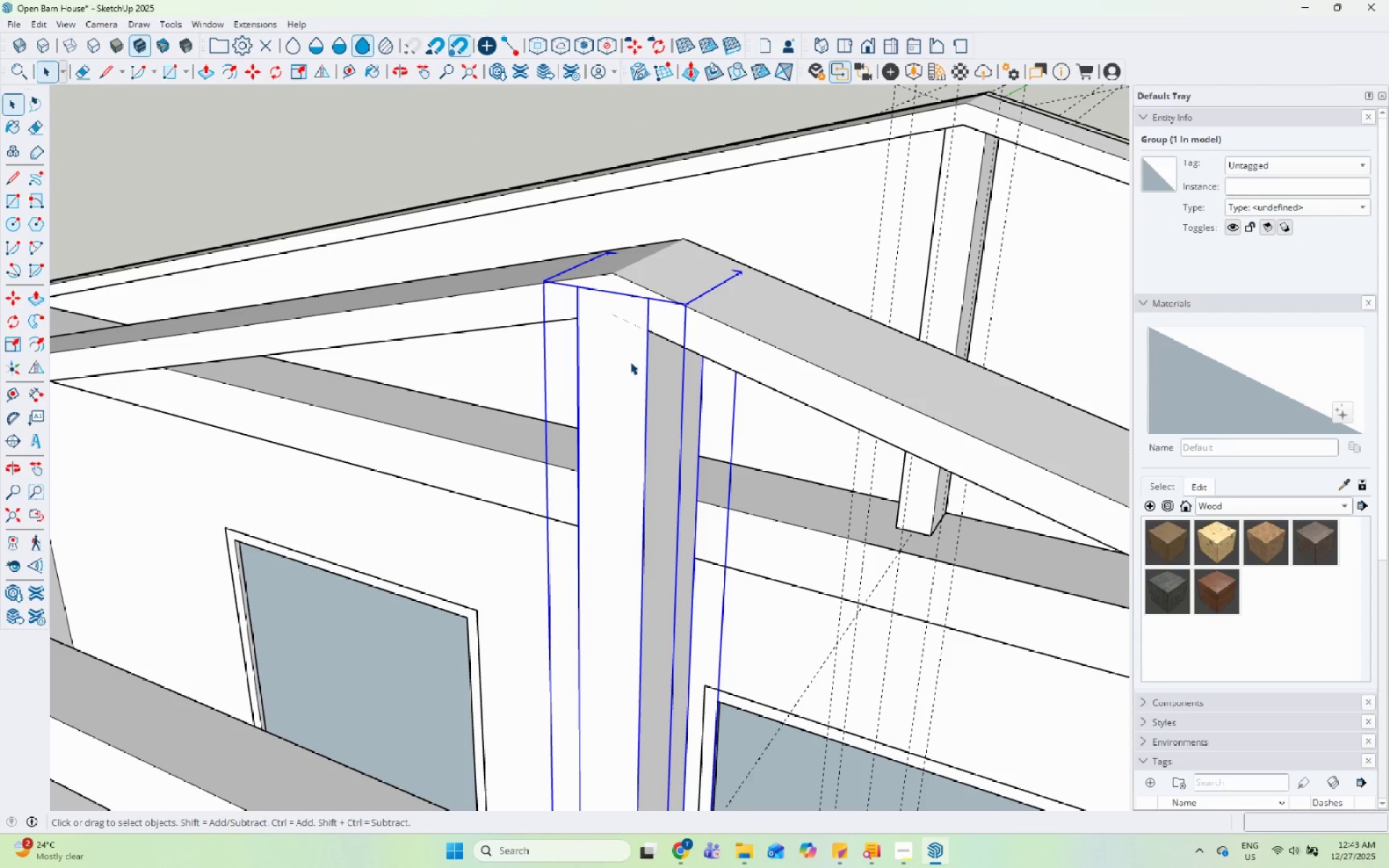 
scroll: coordinate [507, 349], scroll_direction: down, amount: 6.0
 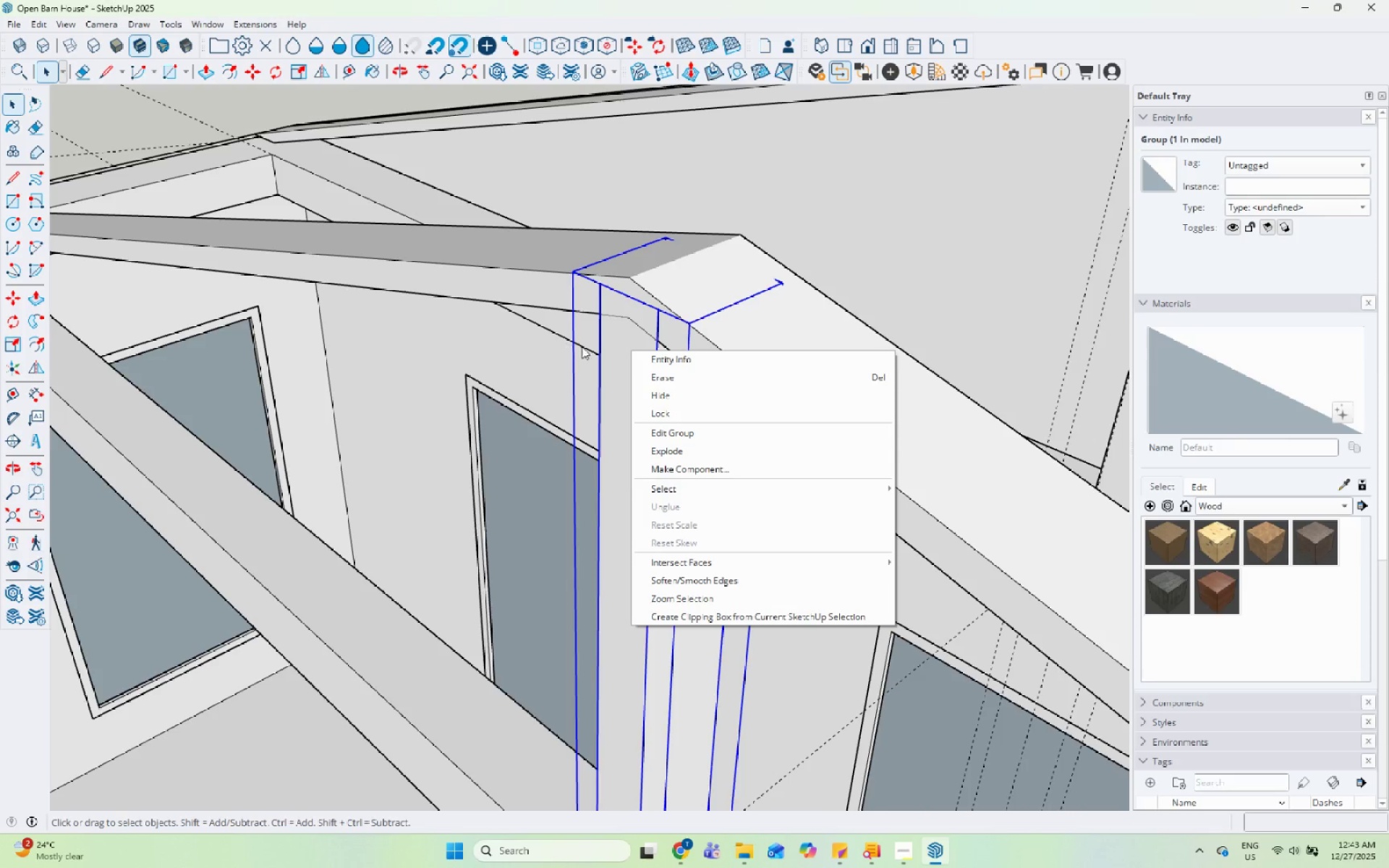 
double_click([630, 362])
 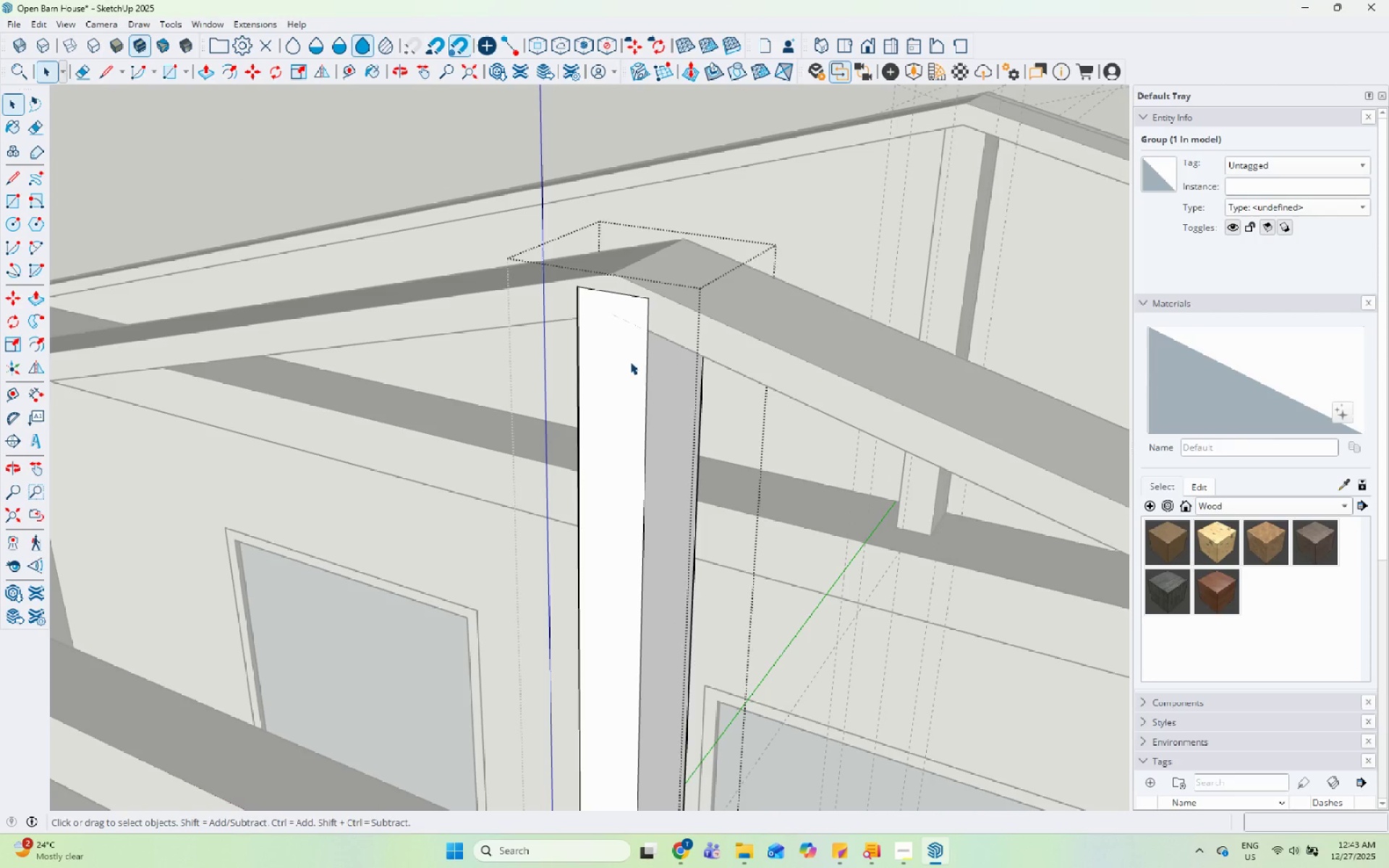 
triple_click([629, 354])
 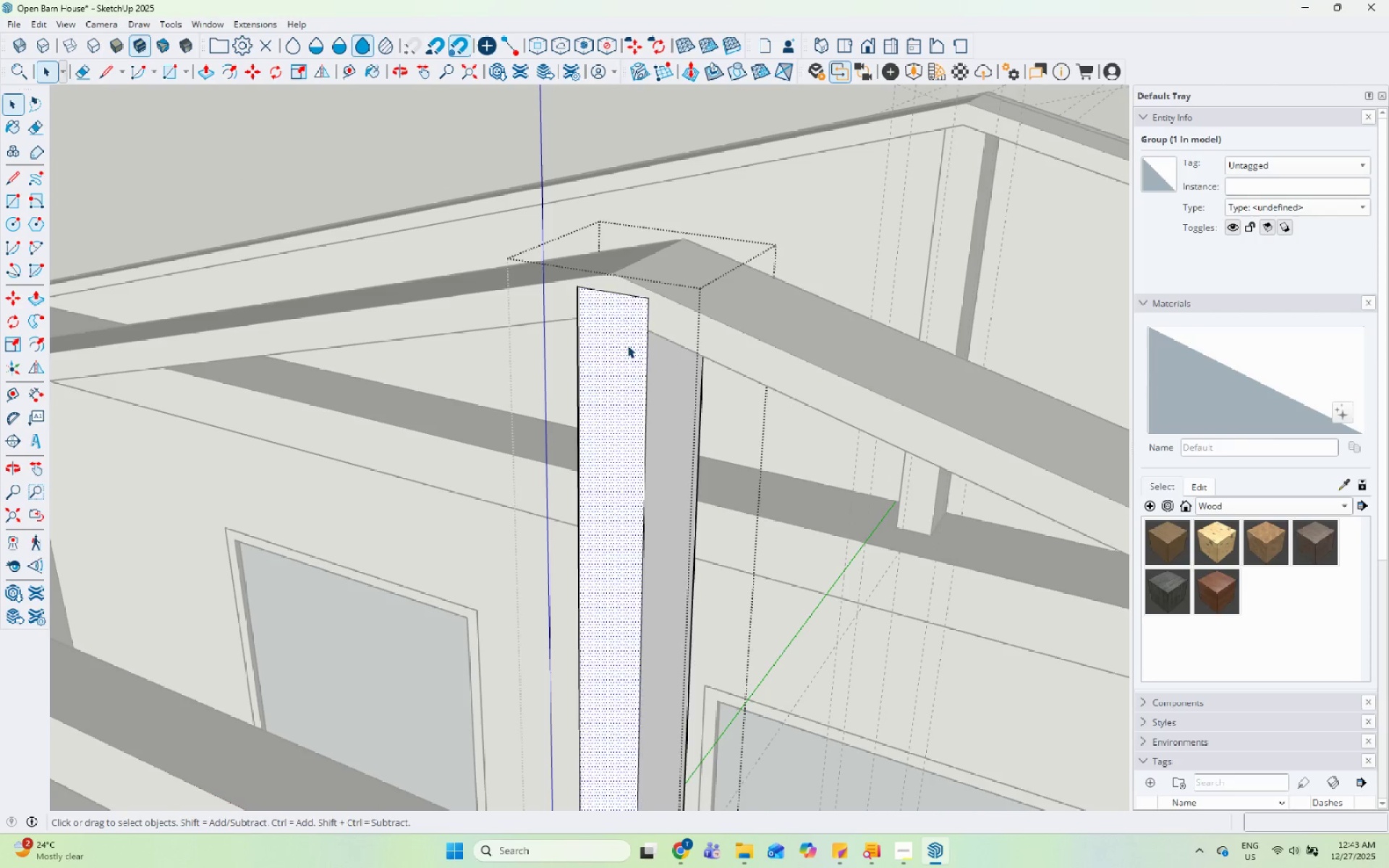 
scroll: coordinate [627, 343], scroll_direction: up, amount: 4.0
 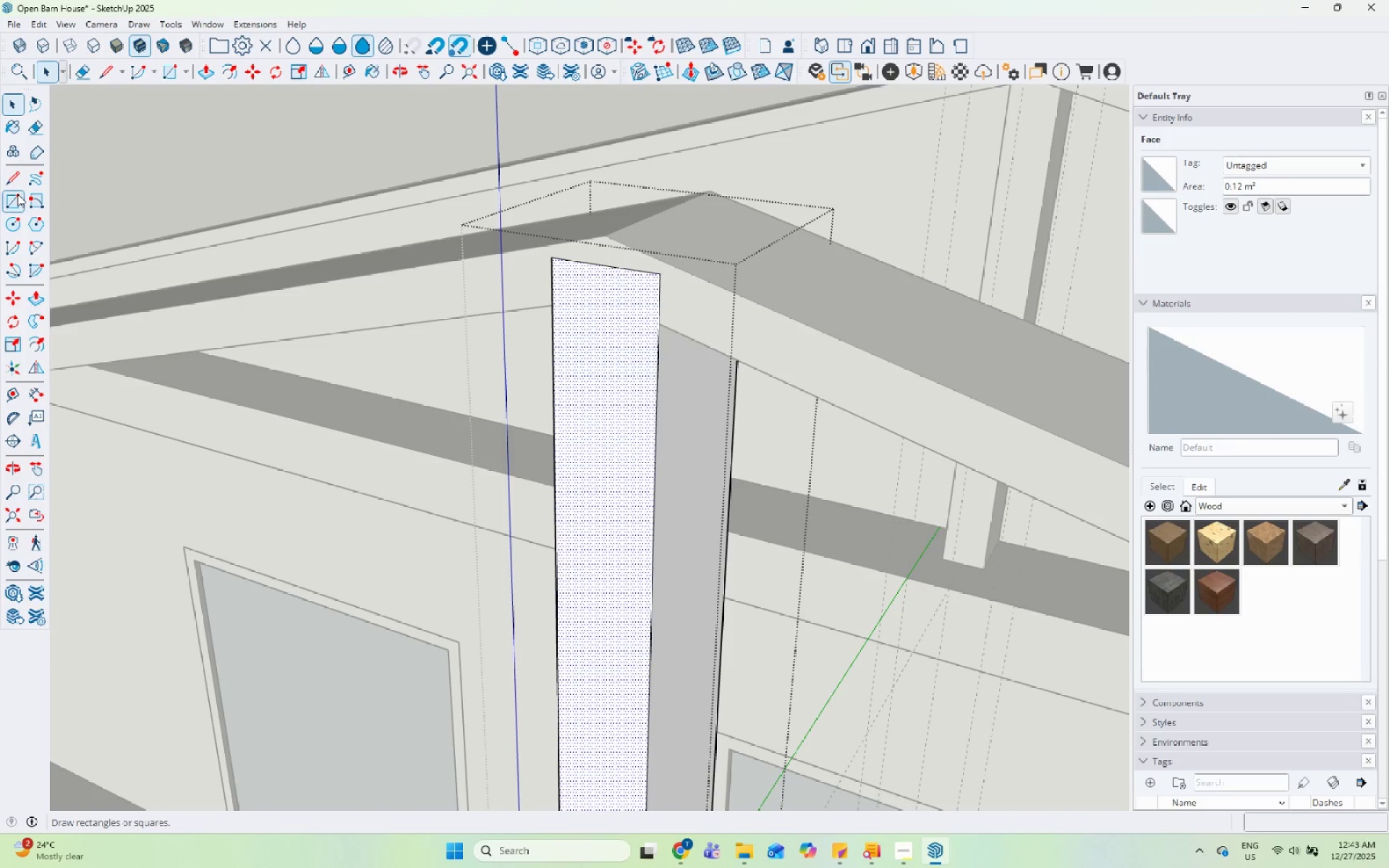 
left_click([17, 181])
 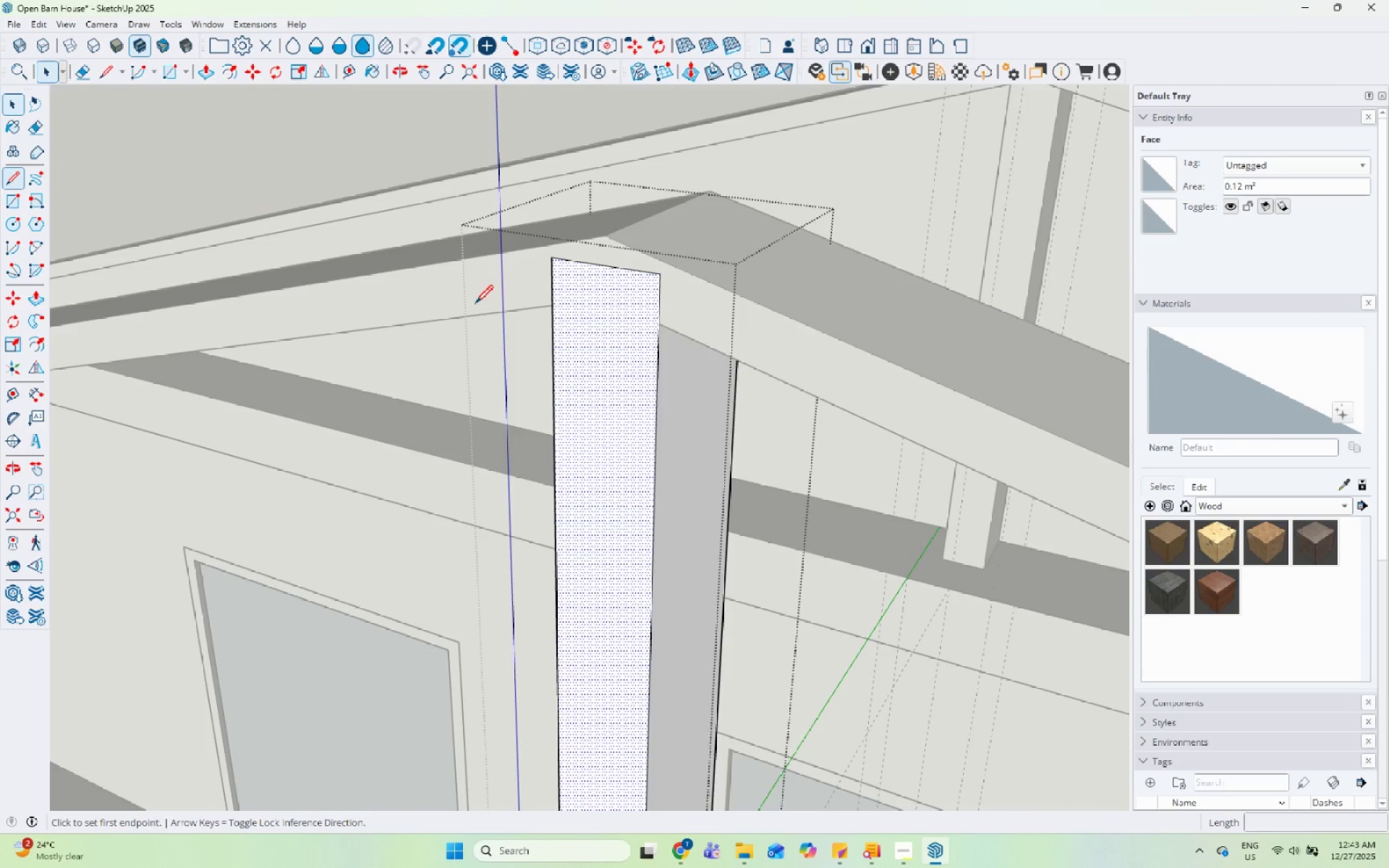 
scroll: coordinate [476, 306], scroll_direction: up, amount: 3.0
 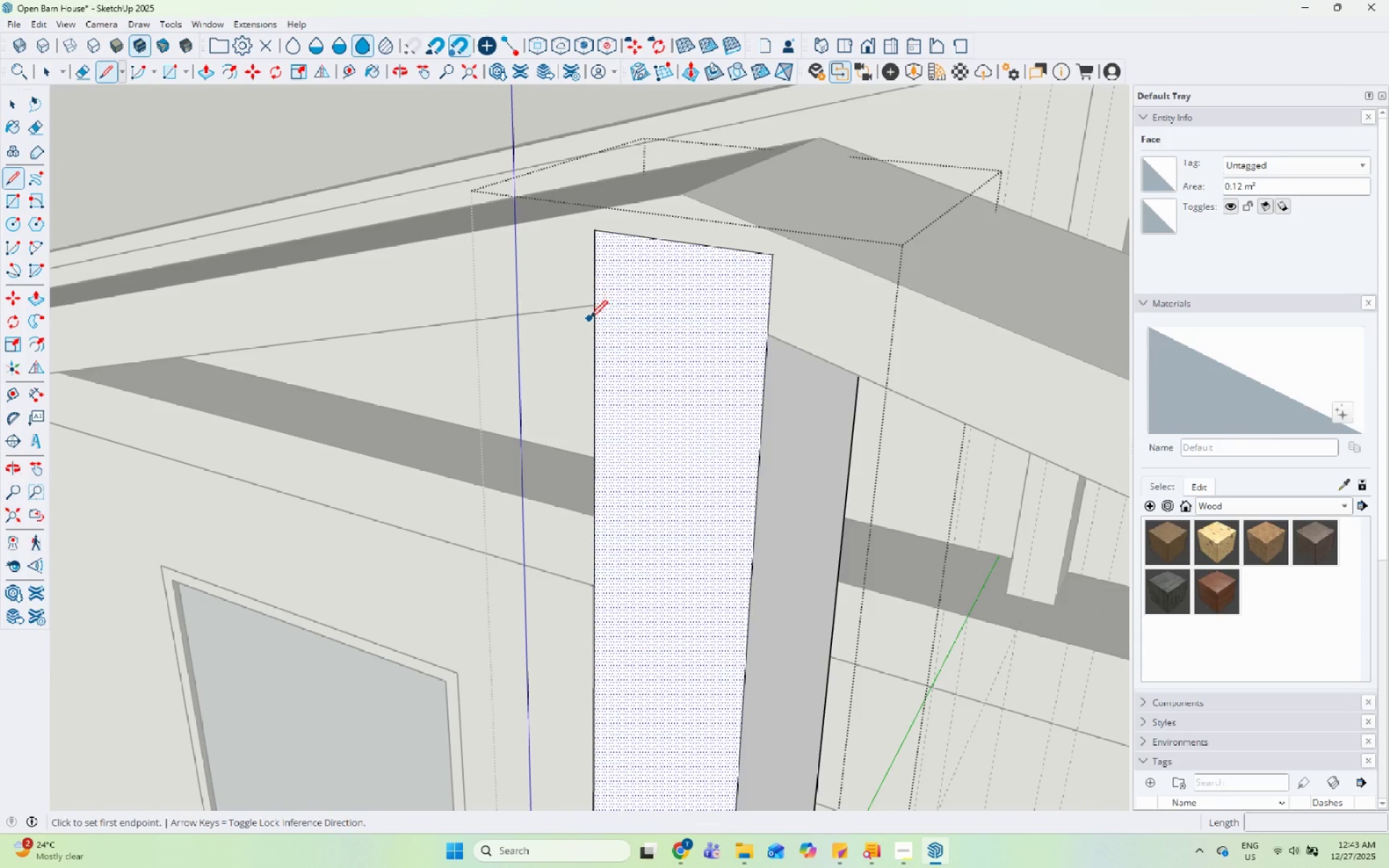 
scroll: coordinate [647, 345], scroll_direction: none, amount: 0.0
 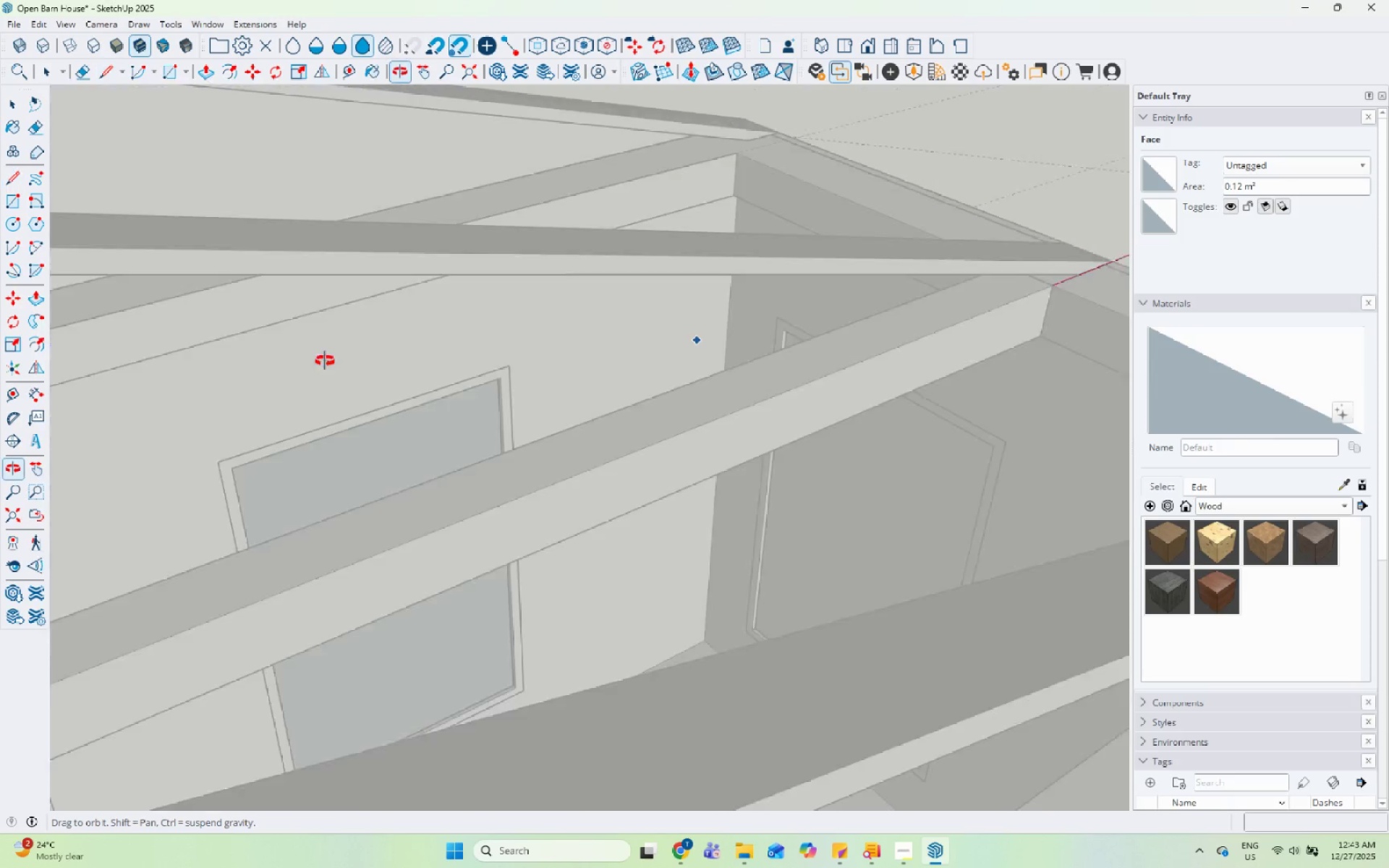 
key(Space)
 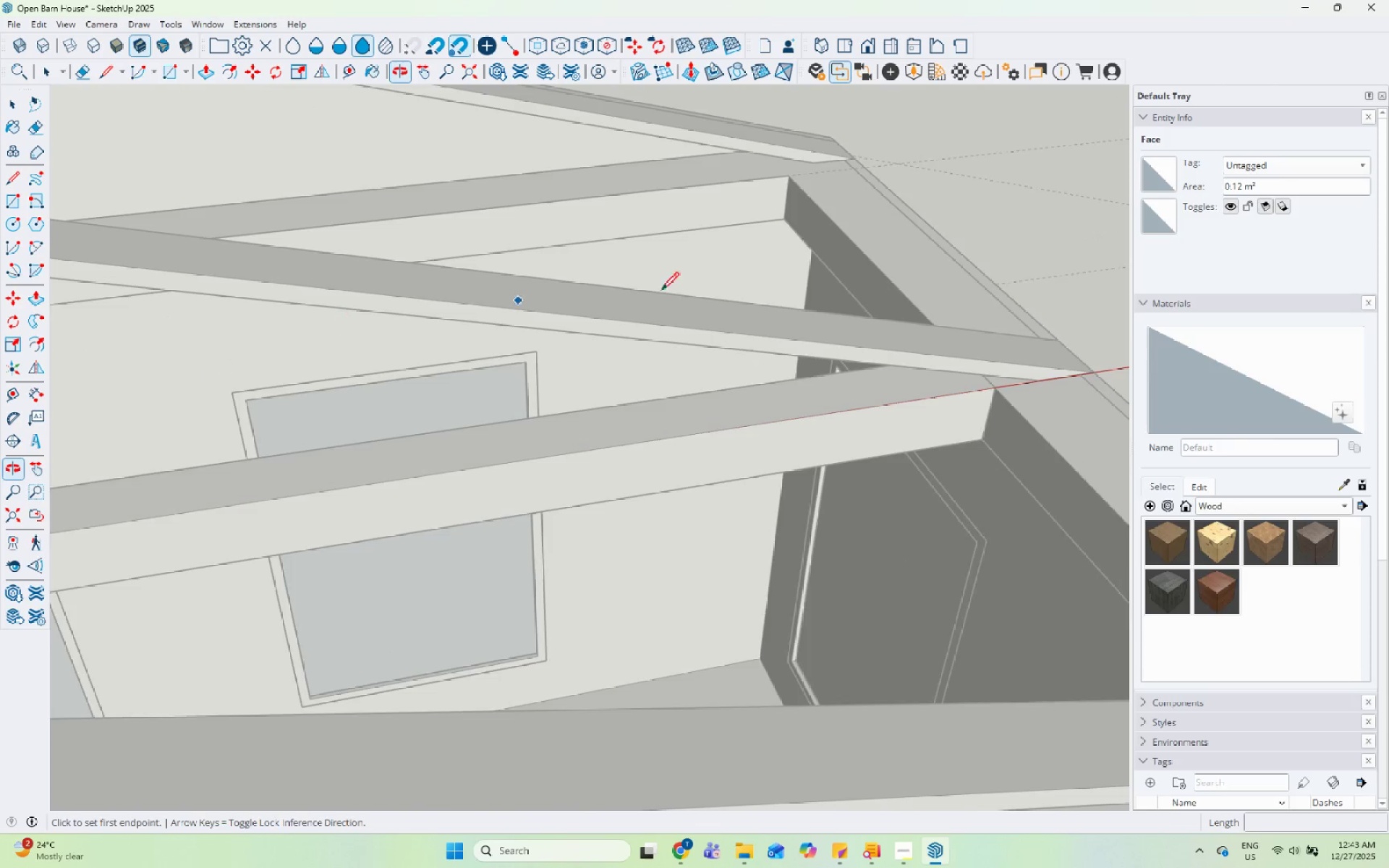 
key(Escape)
 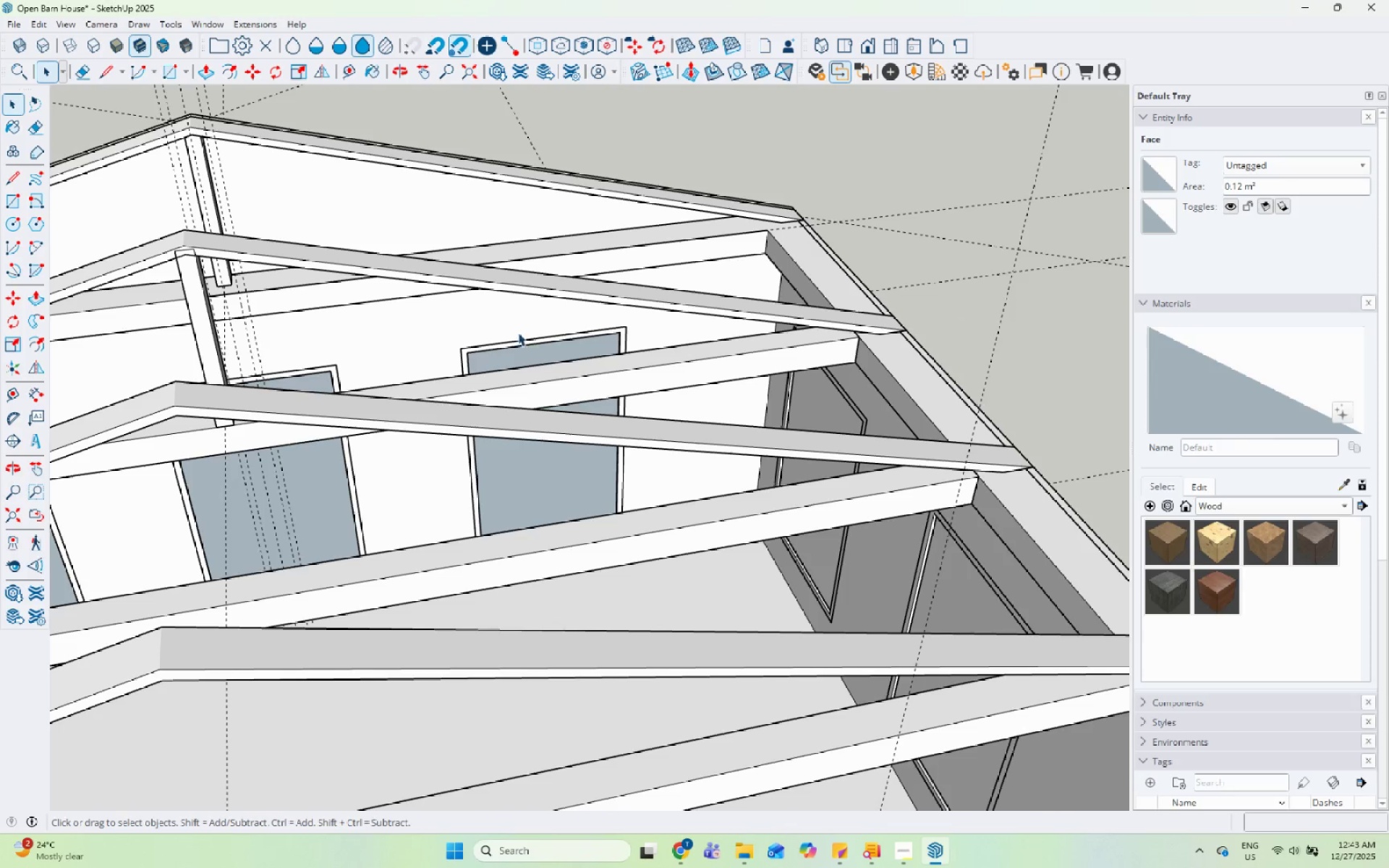 
key(Escape)
 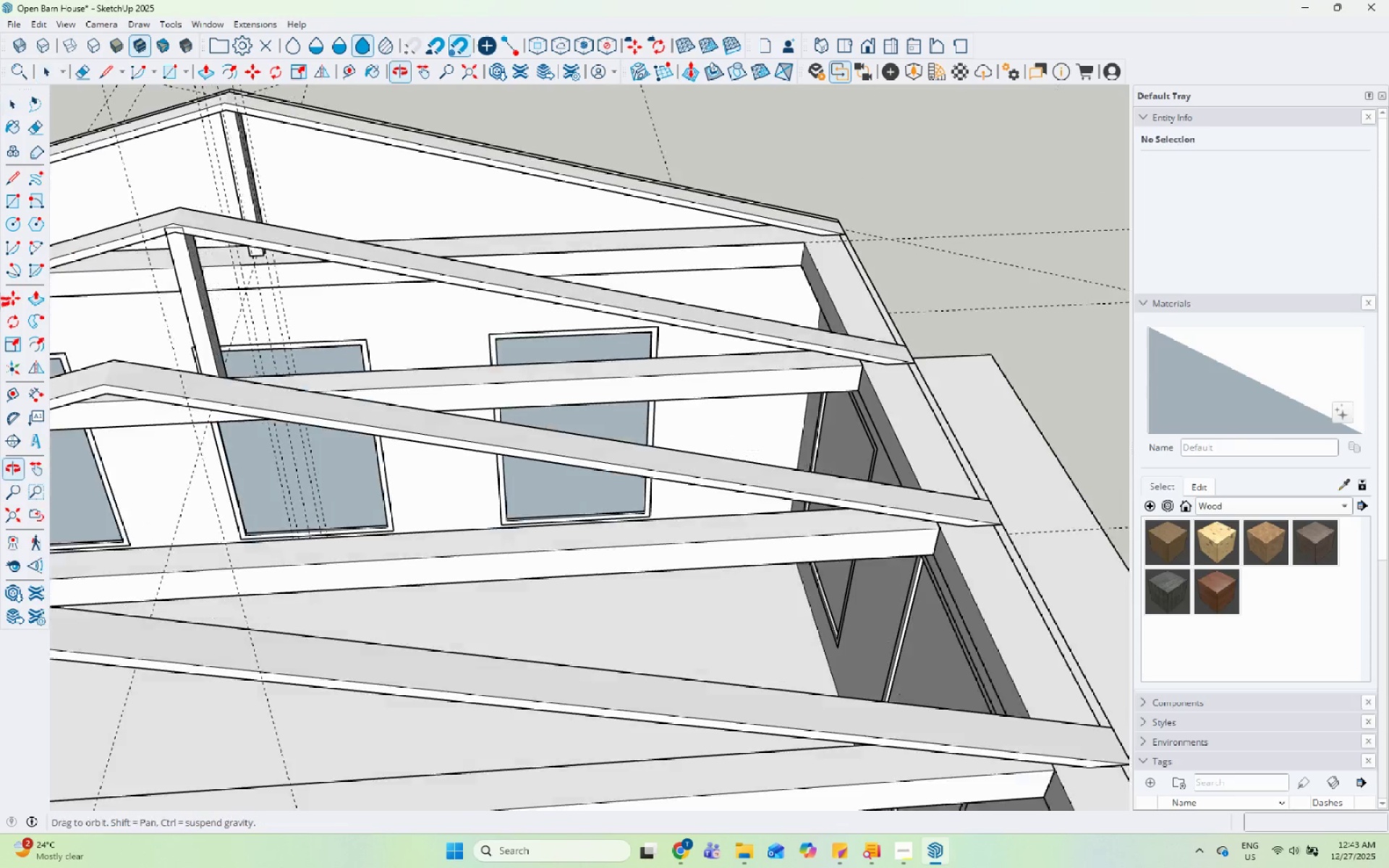 
scroll: coordinate [743, 294], scroll_direction: down, amount: 6.0
 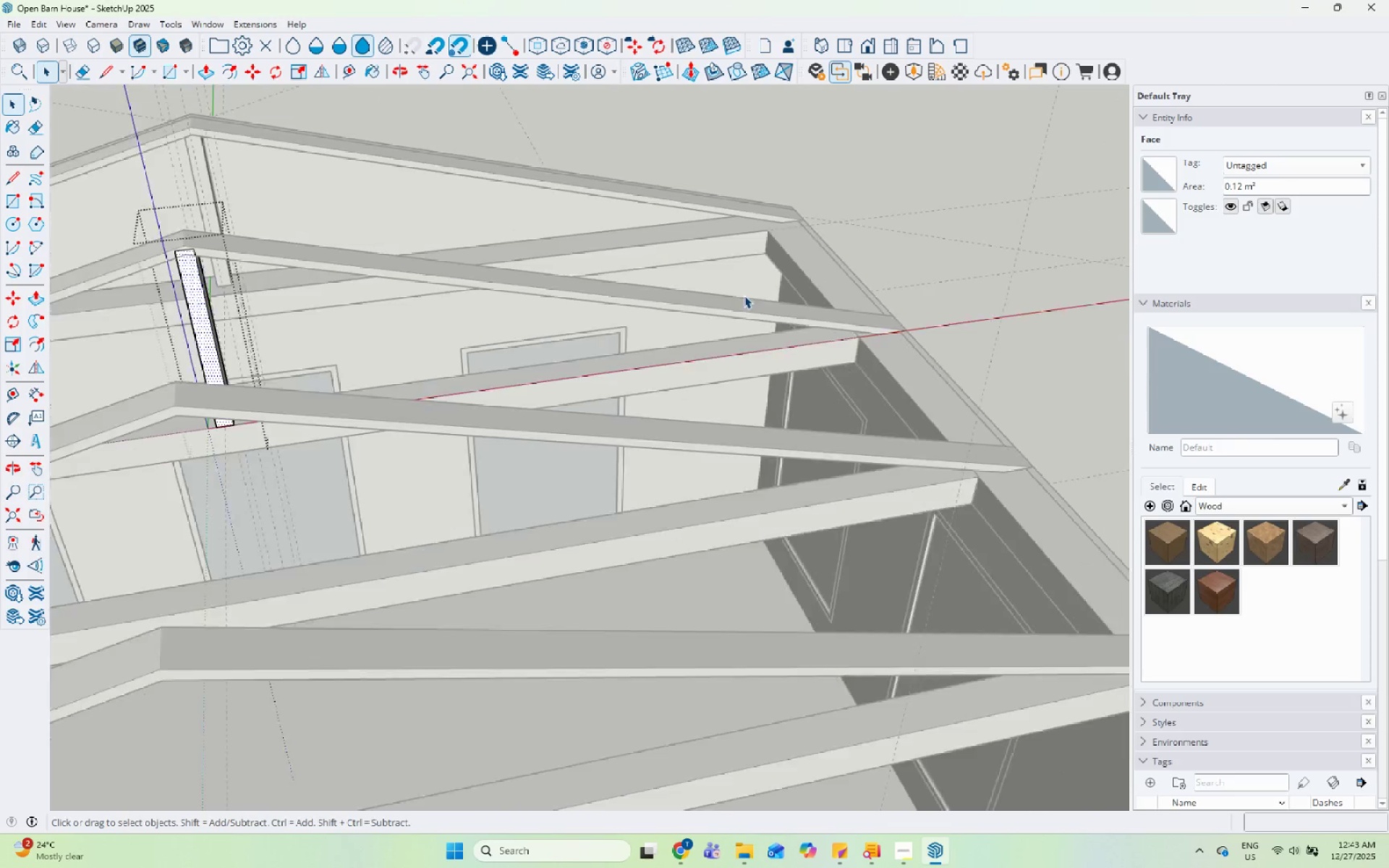 
left_click([135, 335])
 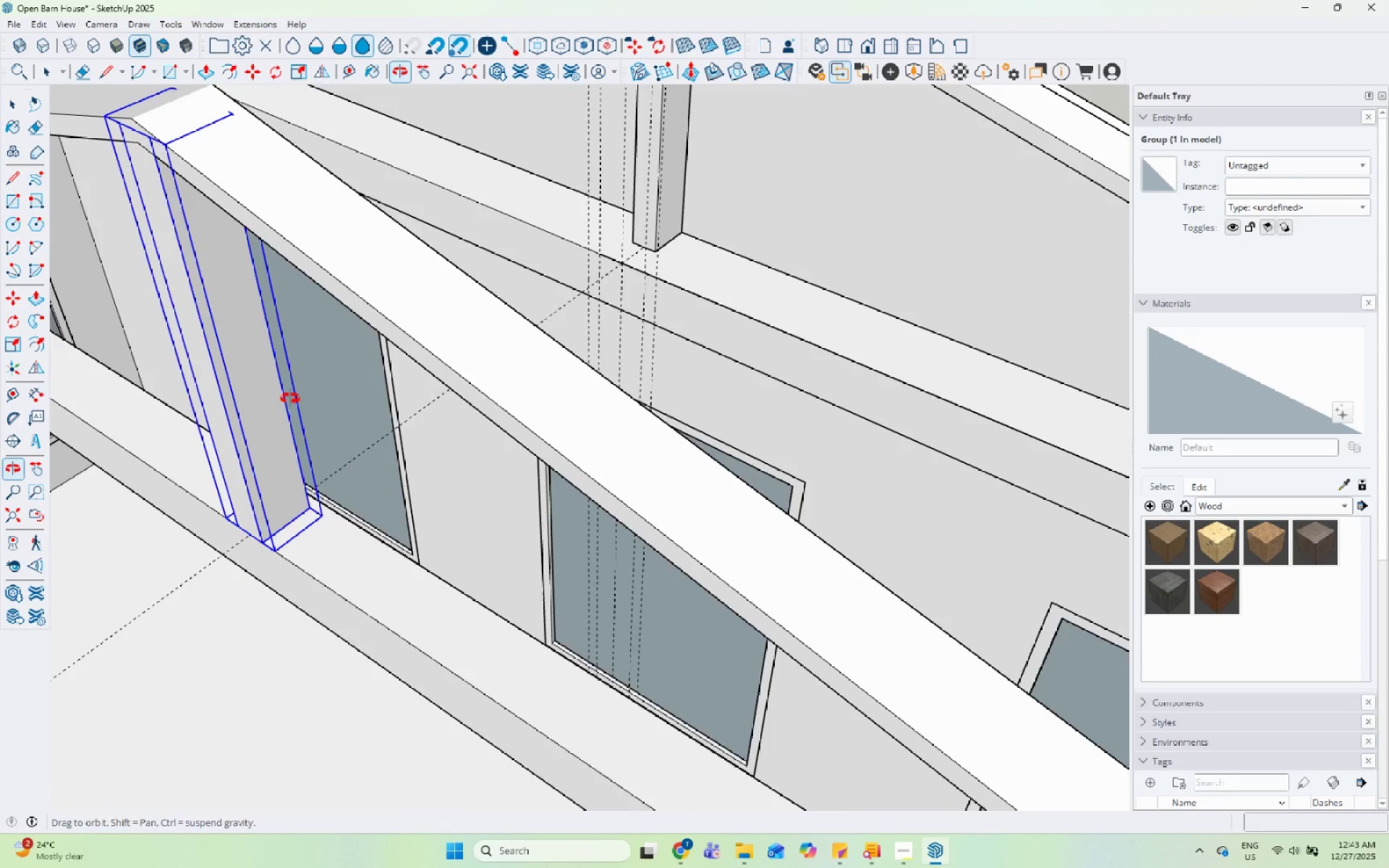 
scroll: coordinate [152, 257], scroll_direction: up, amount: 10.0
 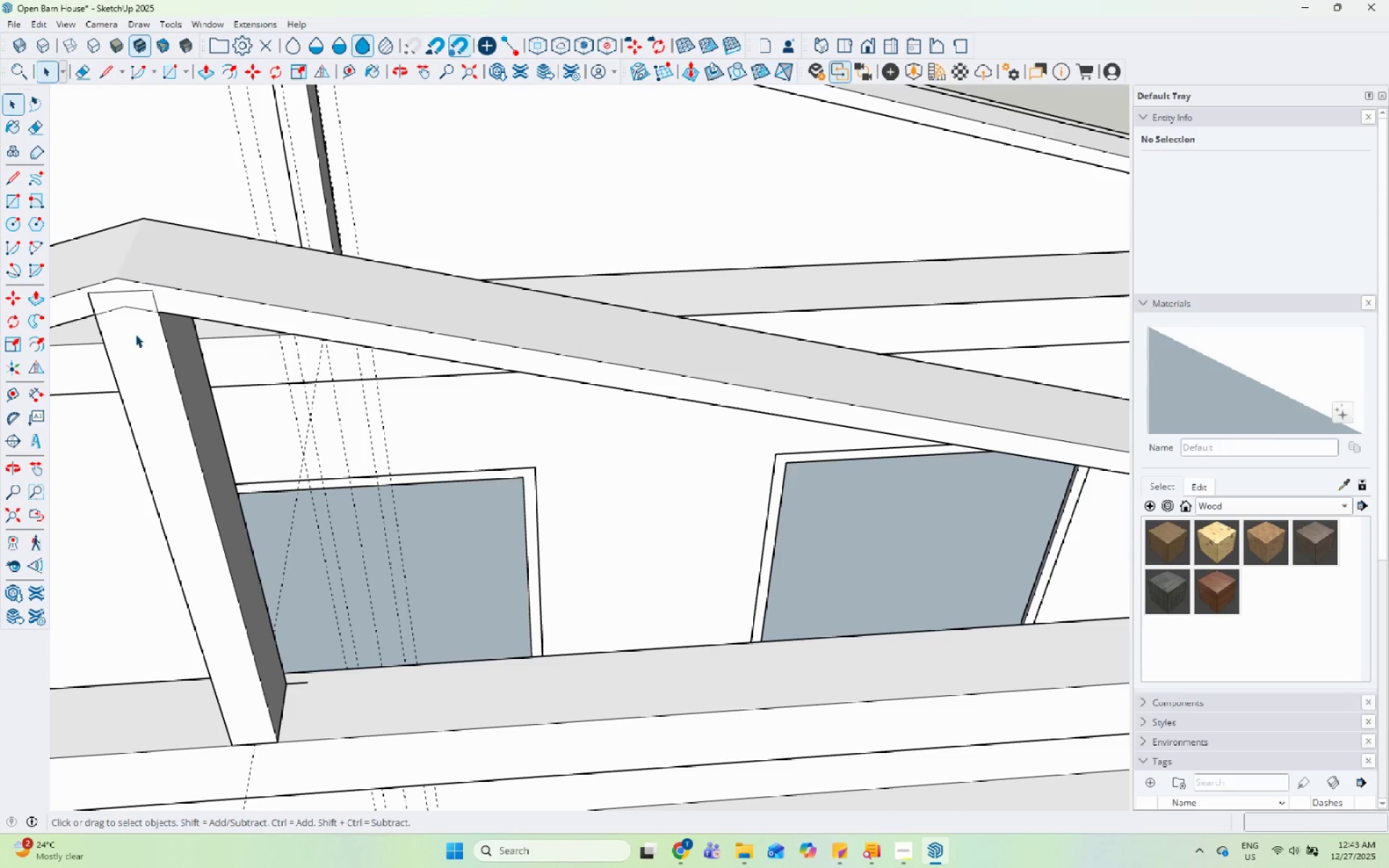 
scroll: coordinate [355, 323], scroll_direction: down, amount: 15.0
 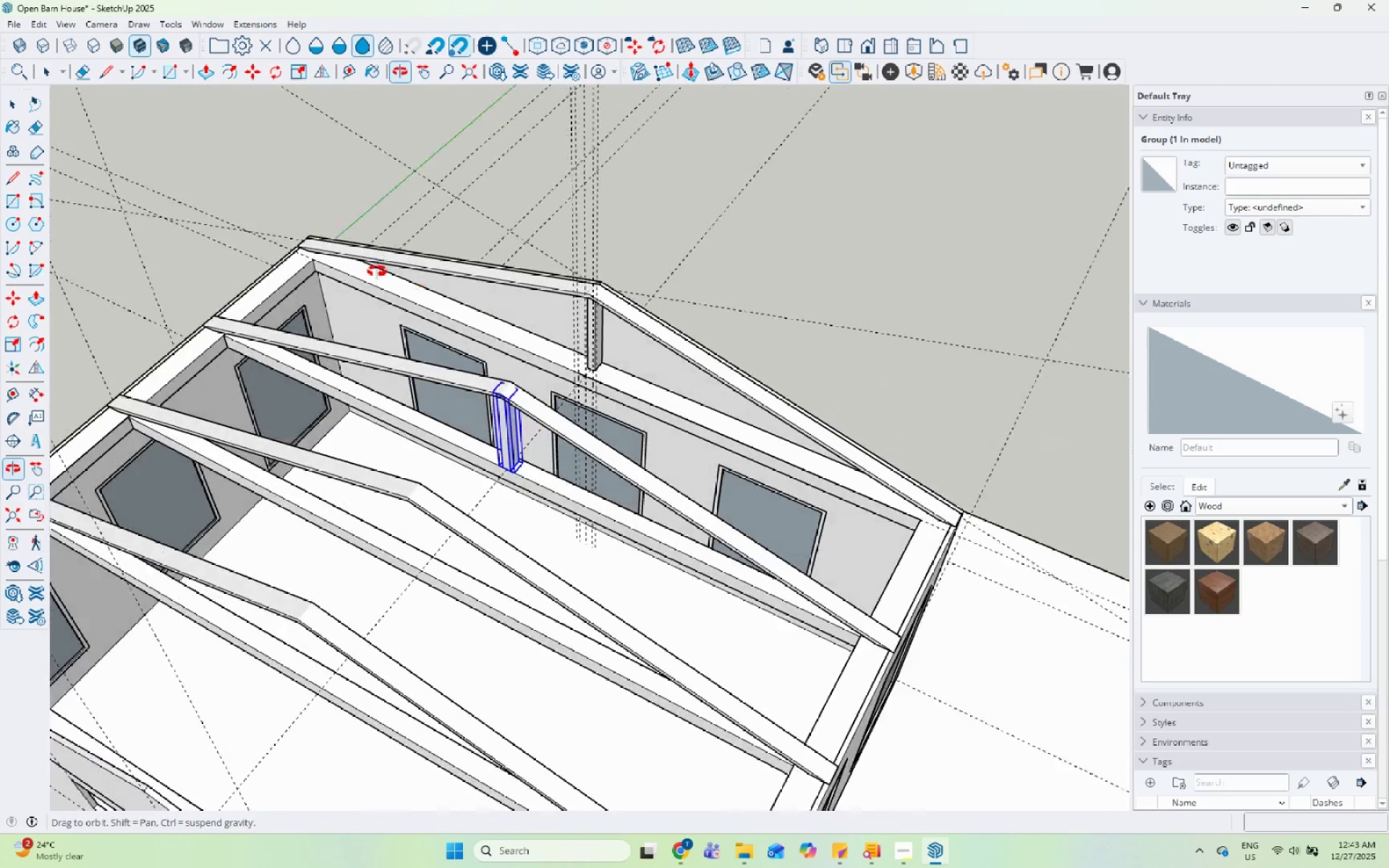 
key(M)
 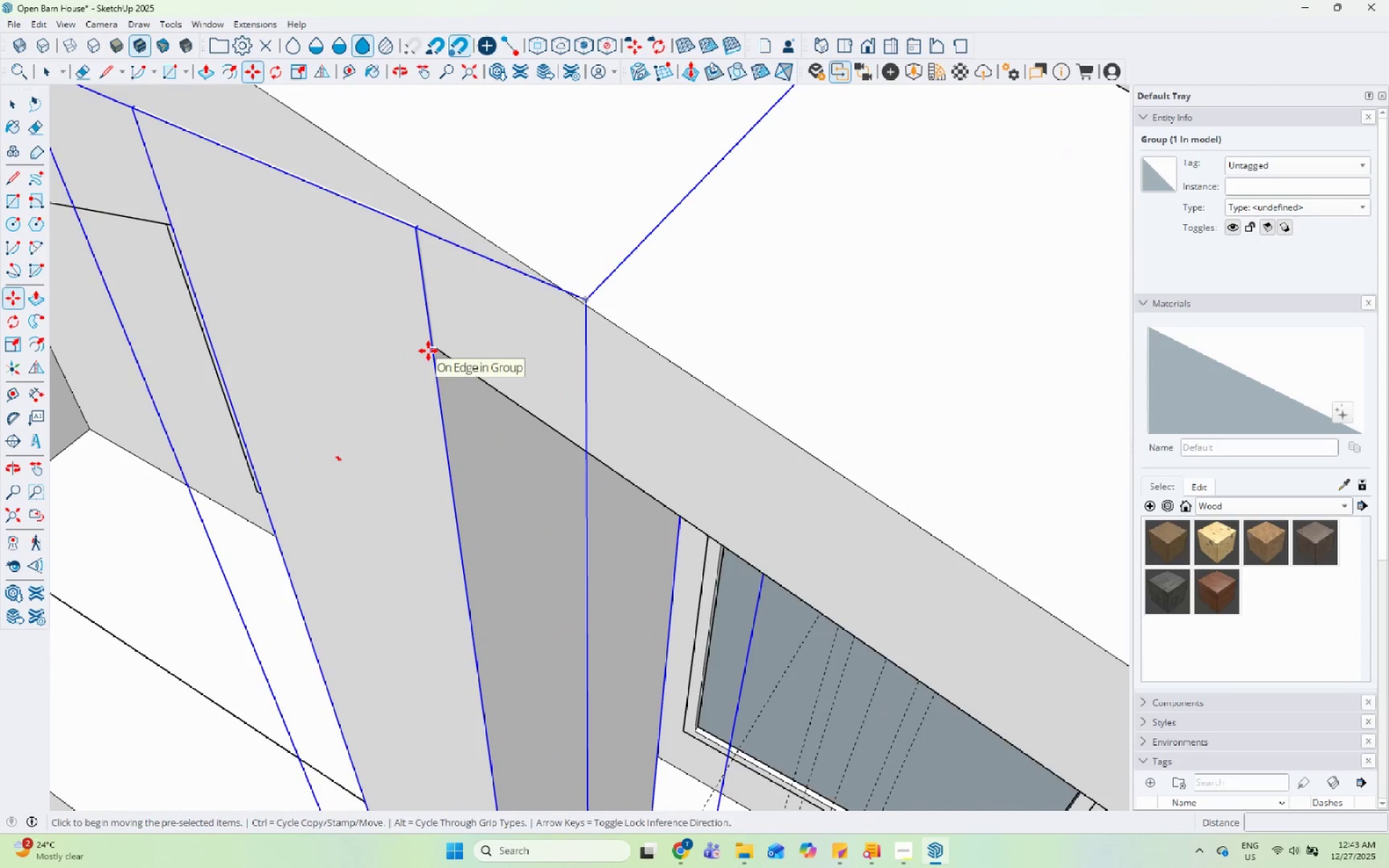 
scroll: coordinate [385, 332], scroll_direction: up, amount: 35.0
 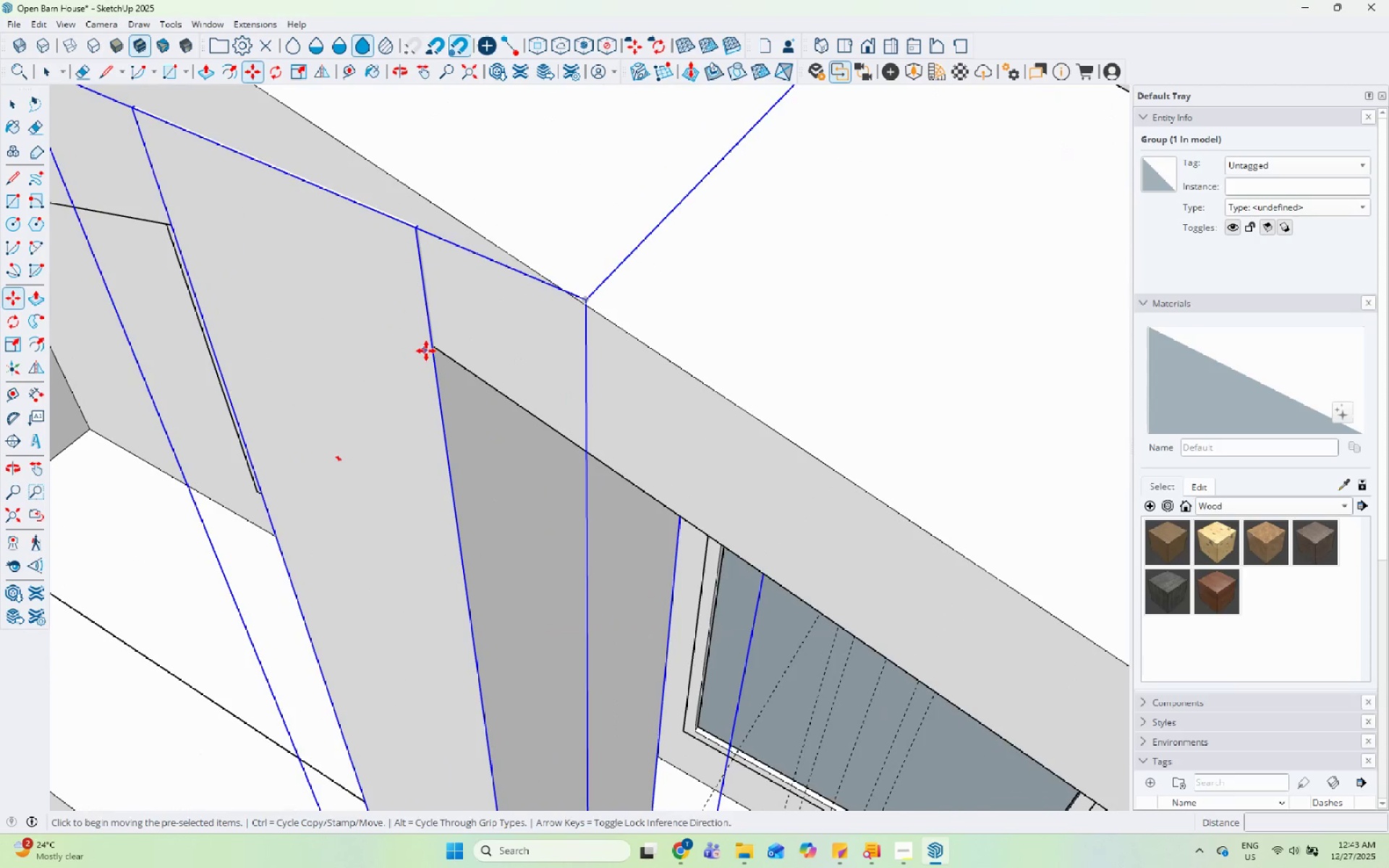 
left_click([428, 351])
 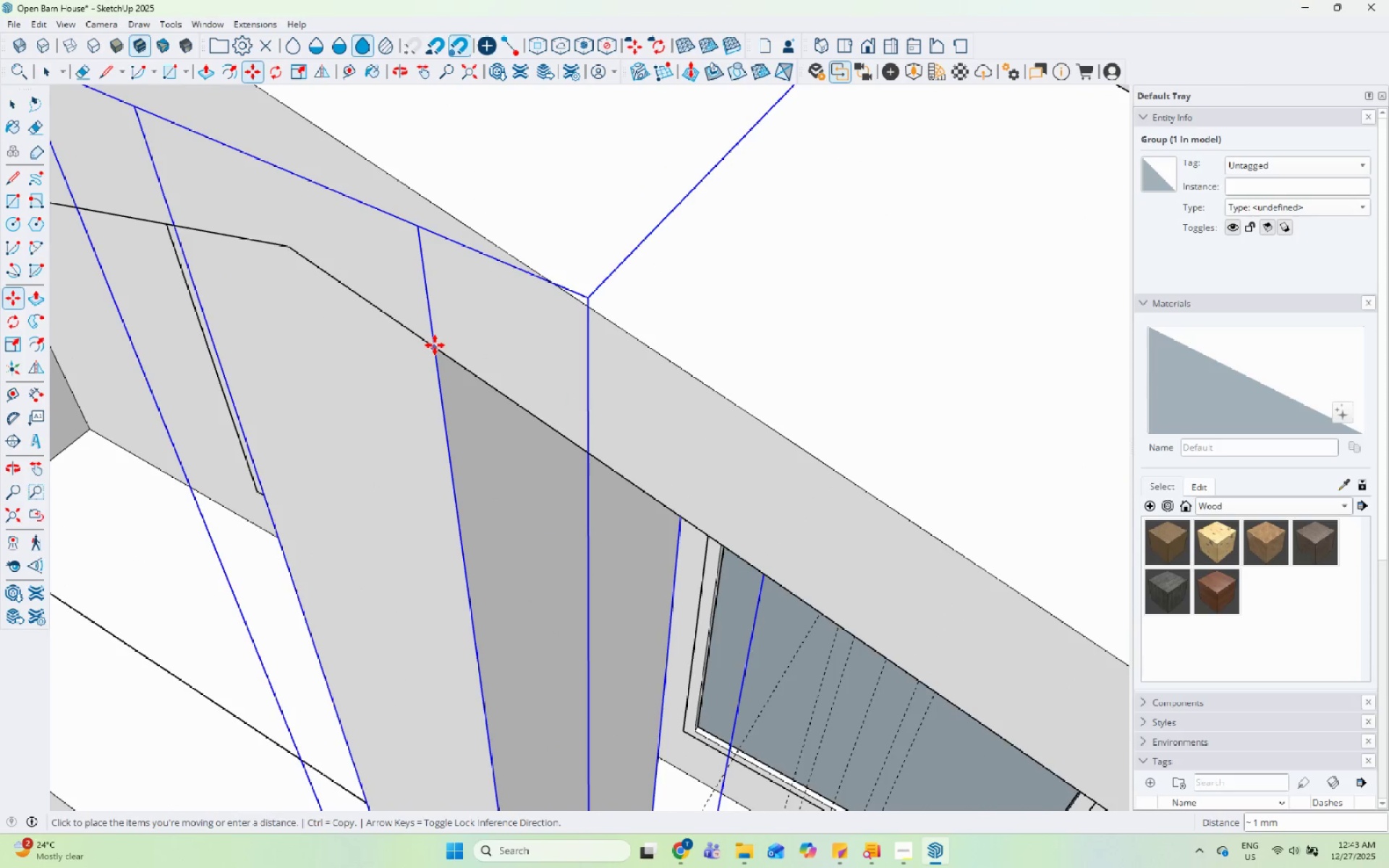 
left_click_drag(start_coordinate=[435, 345], to_coordinate=[446, 344])
 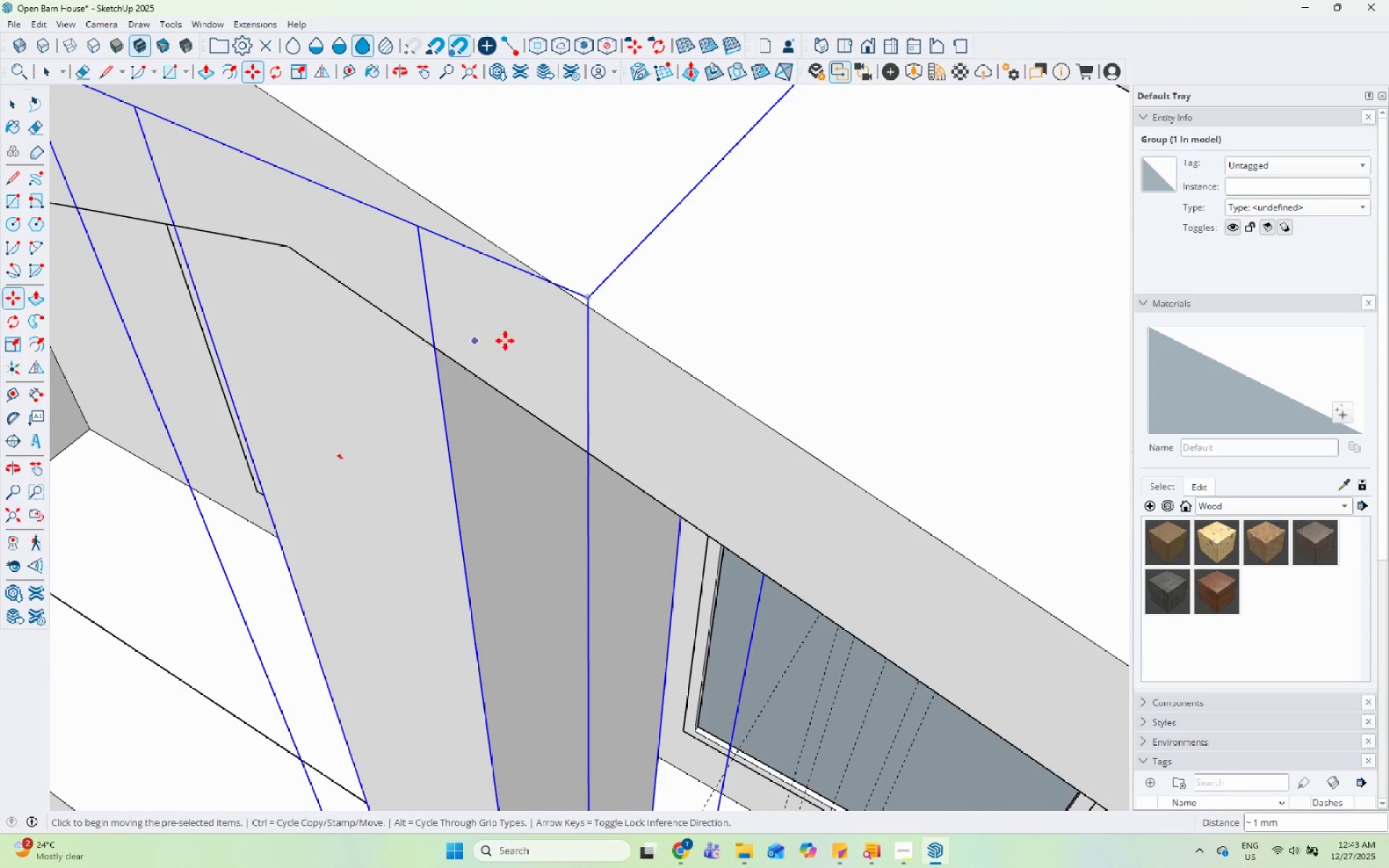 
key(Space)
 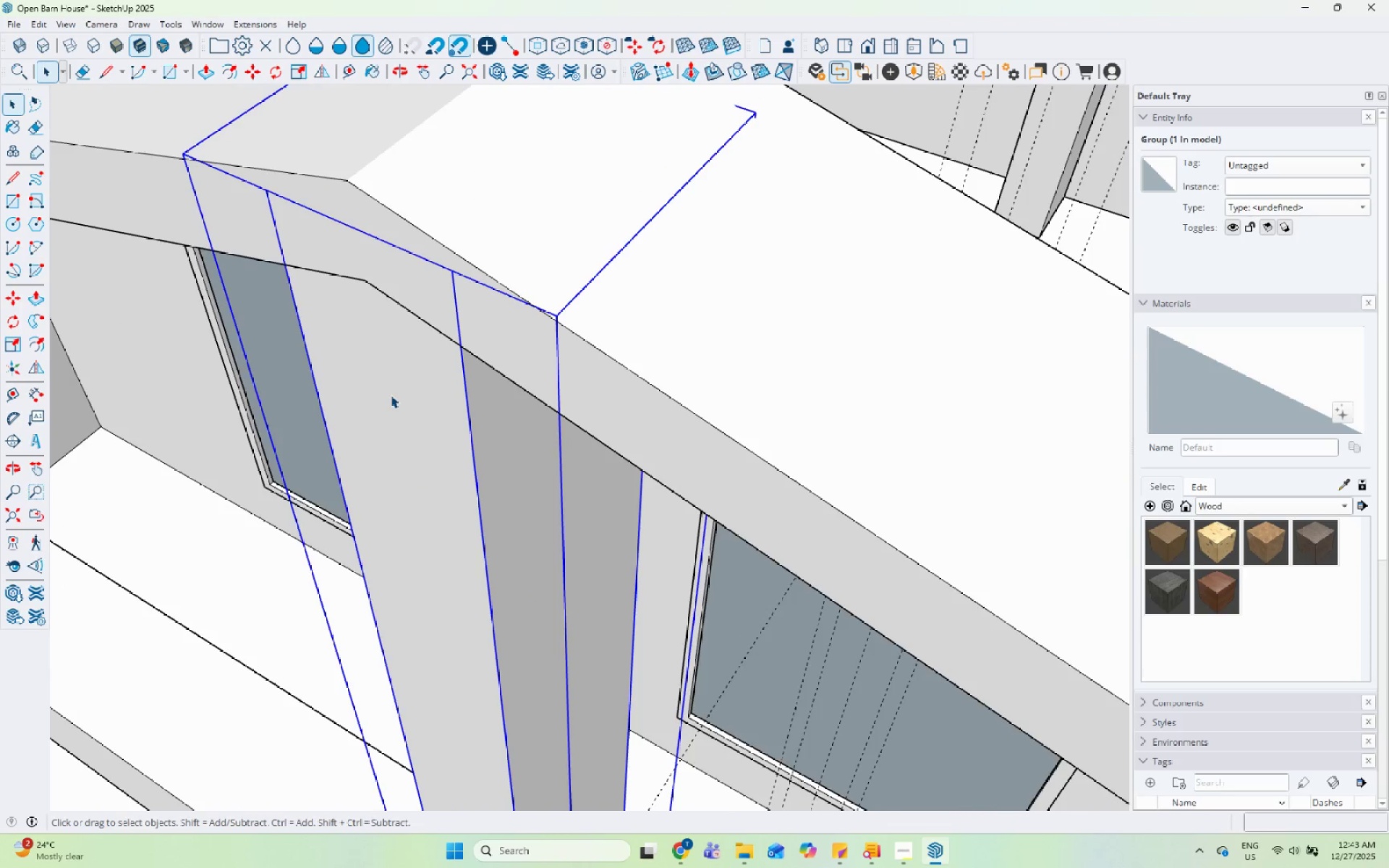 
double_click([391, 395])
 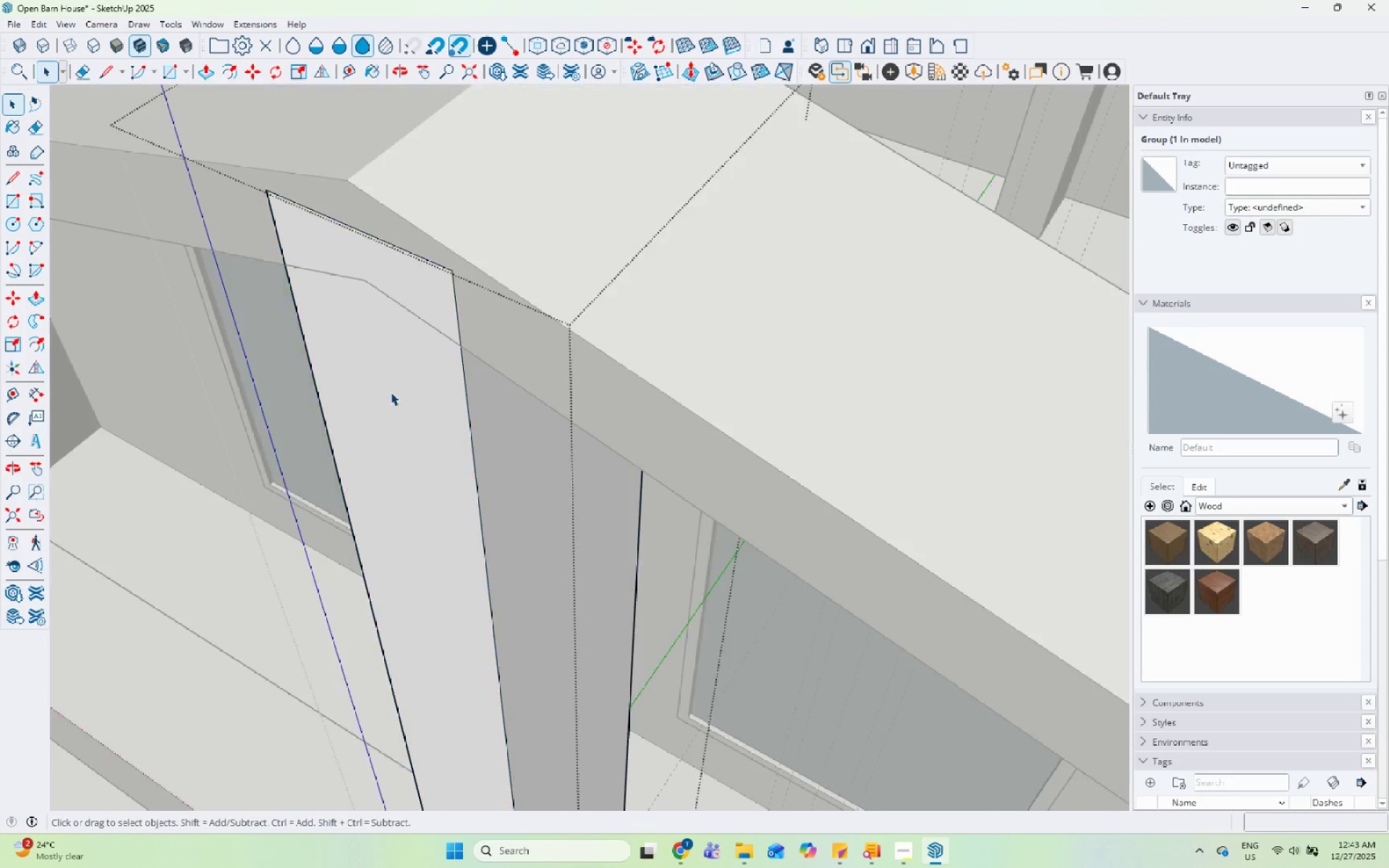 
scroll: coordinate [502, 347], scroll_direction: down, amount: 5.0
 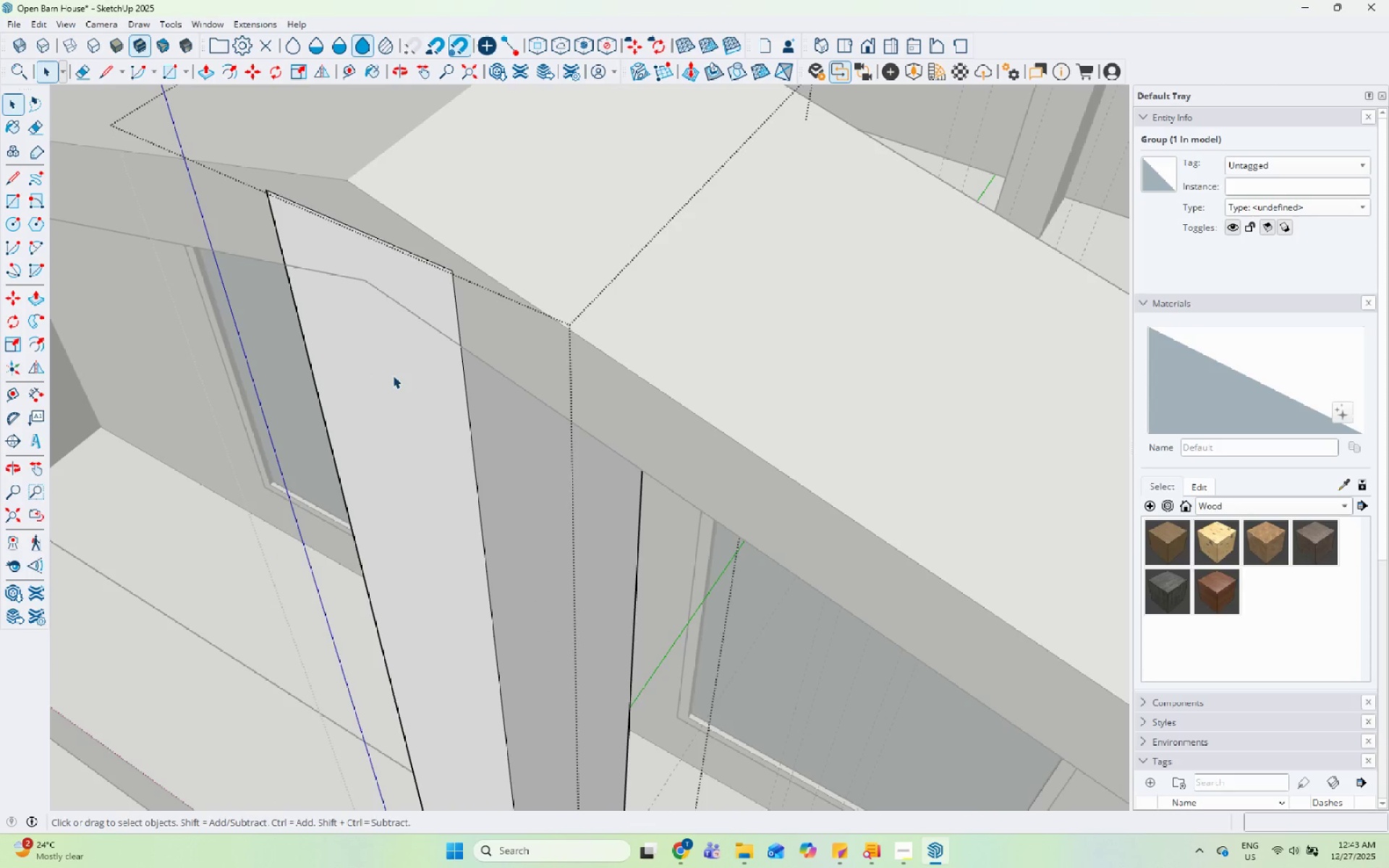 
triple_click([393, 375])
 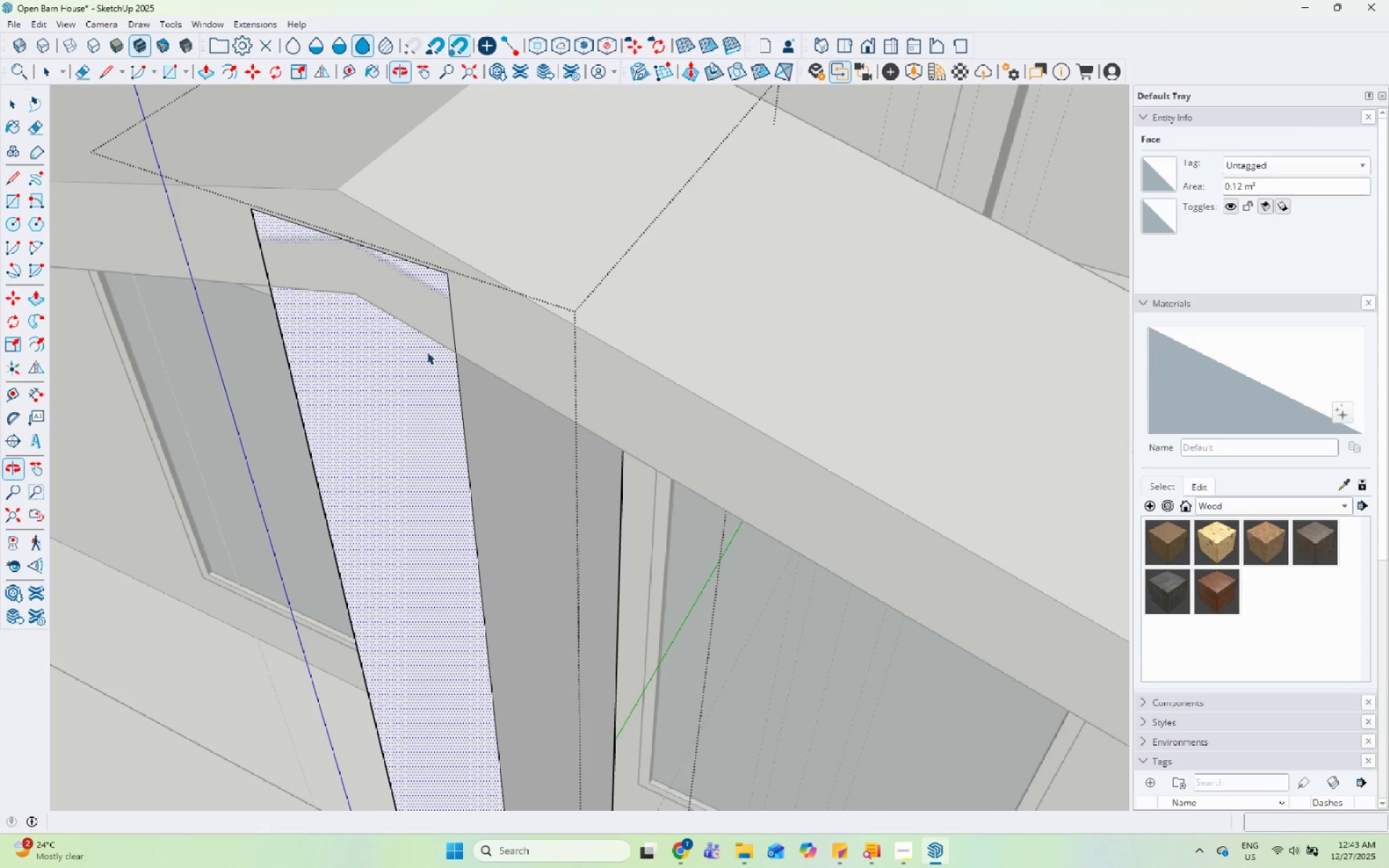 
key(L)
 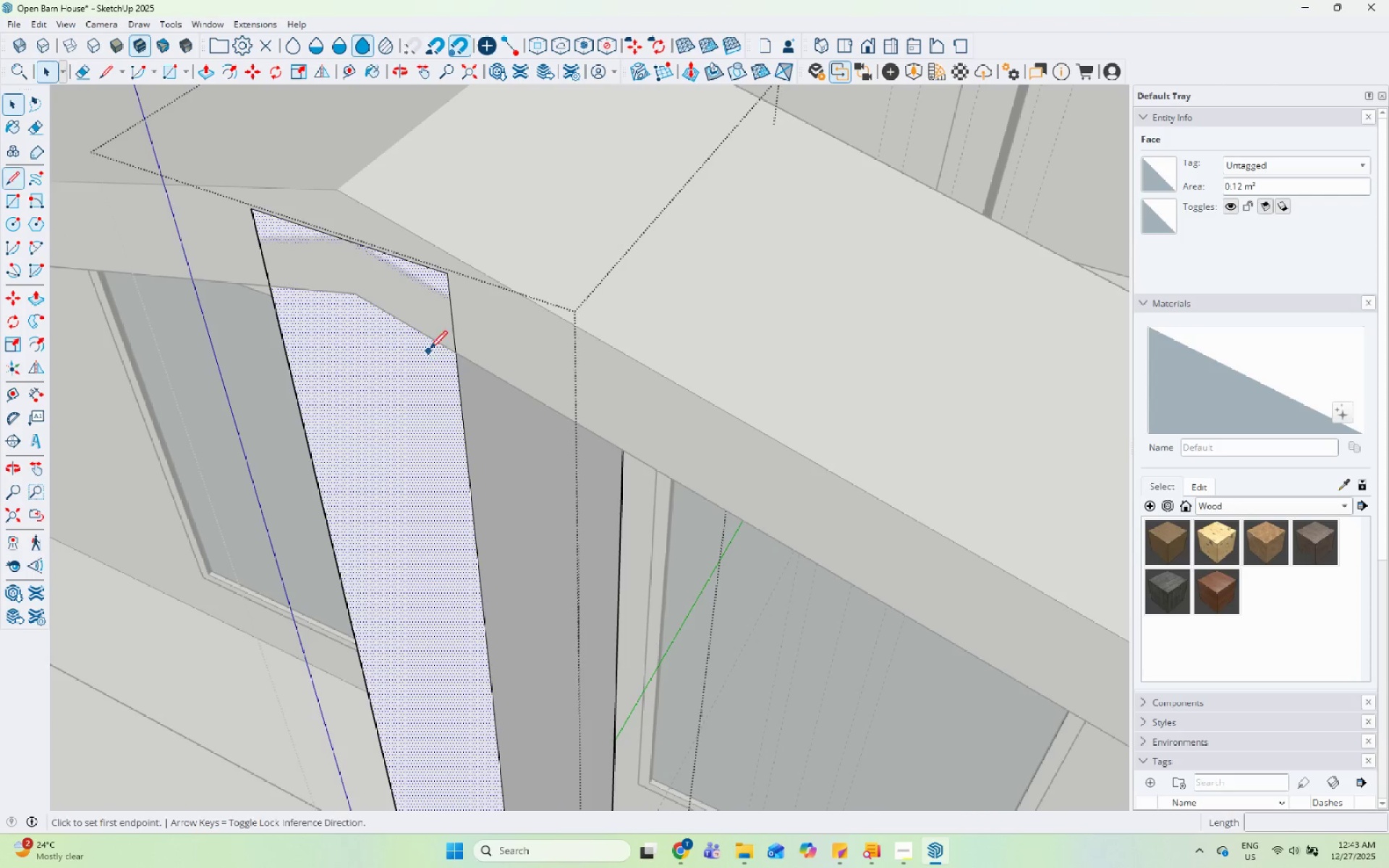 
scroll: coordinate [433, 349], scroll_direction: up, amount: 5.0
 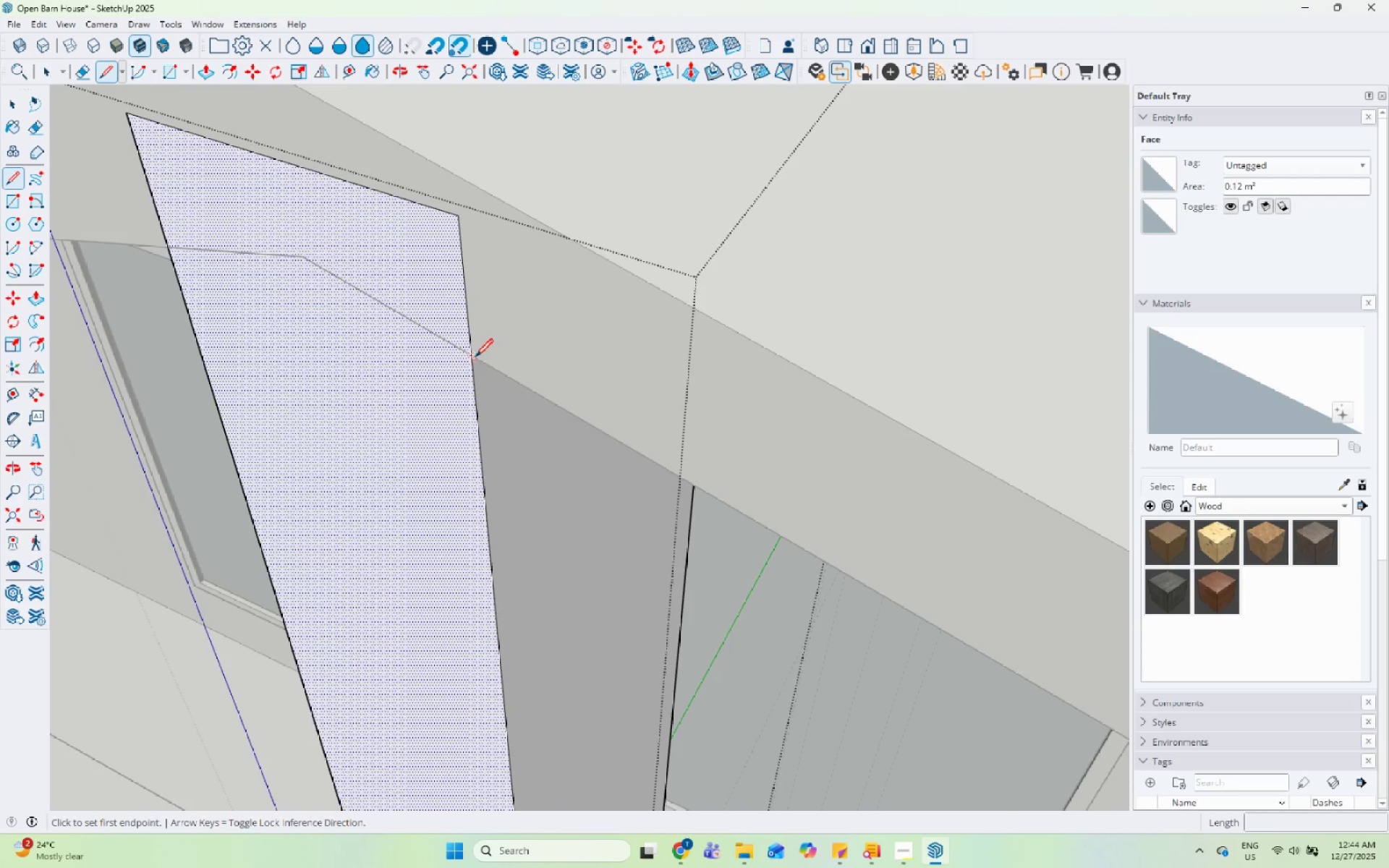 
left_click([472, 357])
 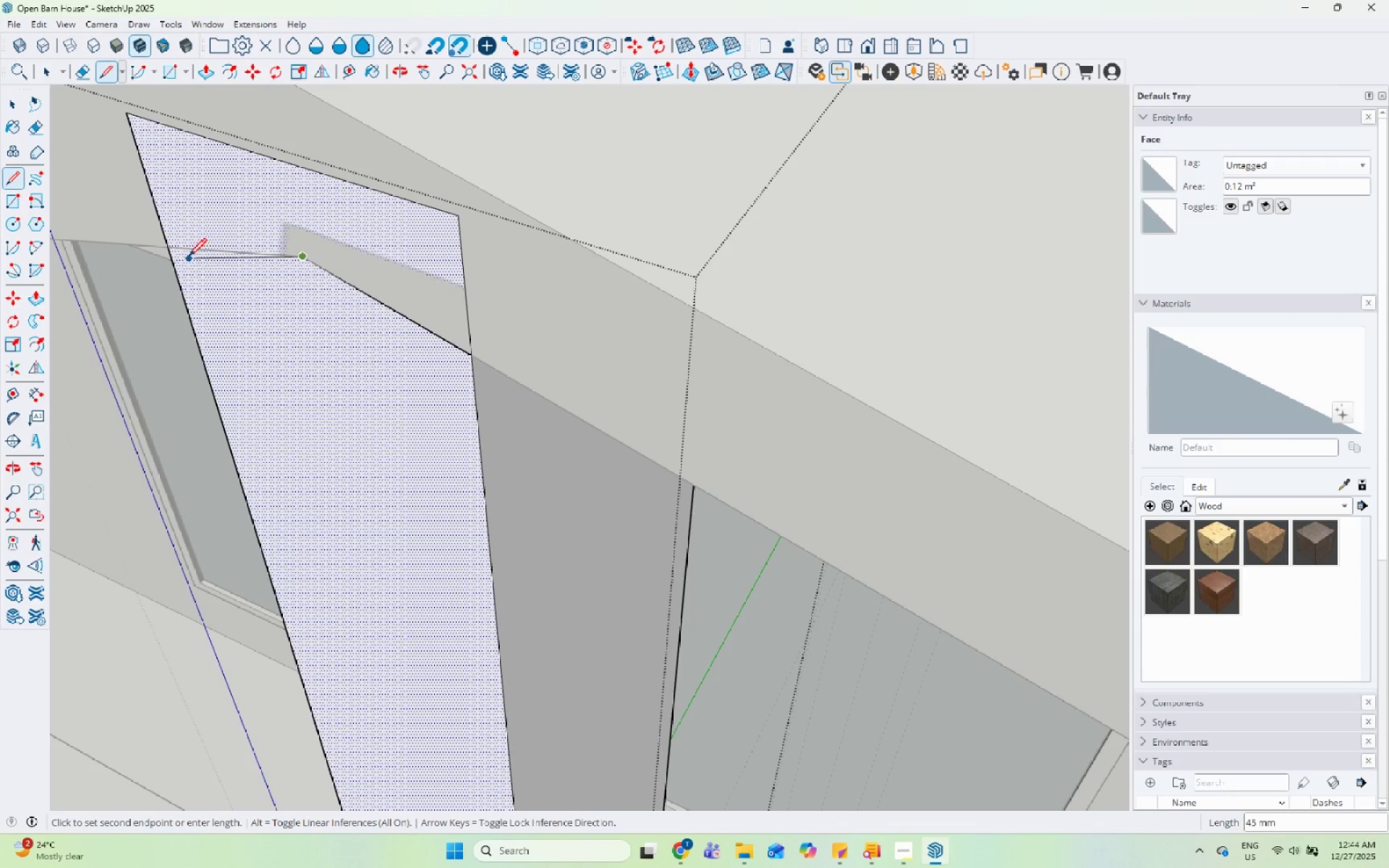 
left_click([165, 246])
 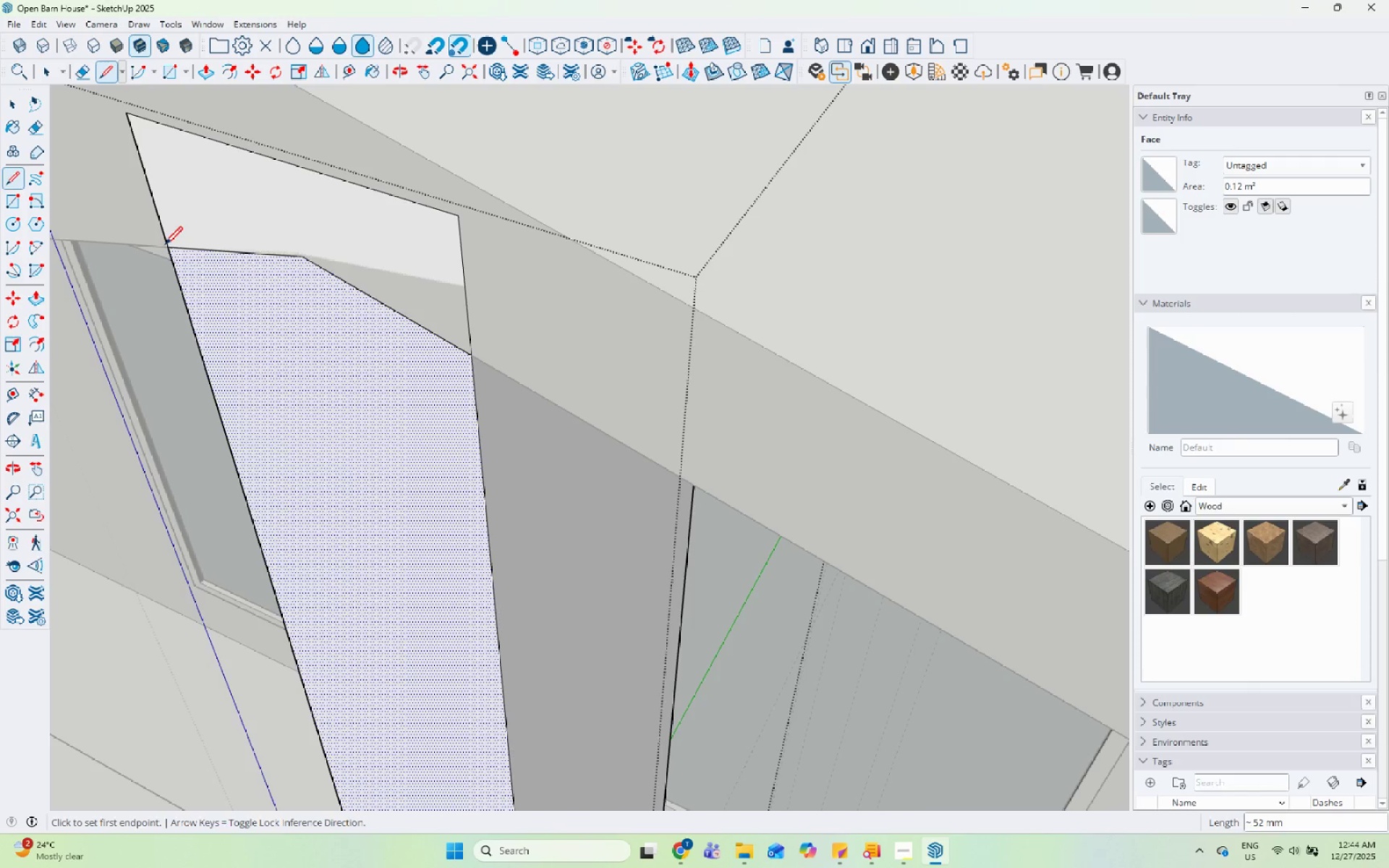 
key(Space)
 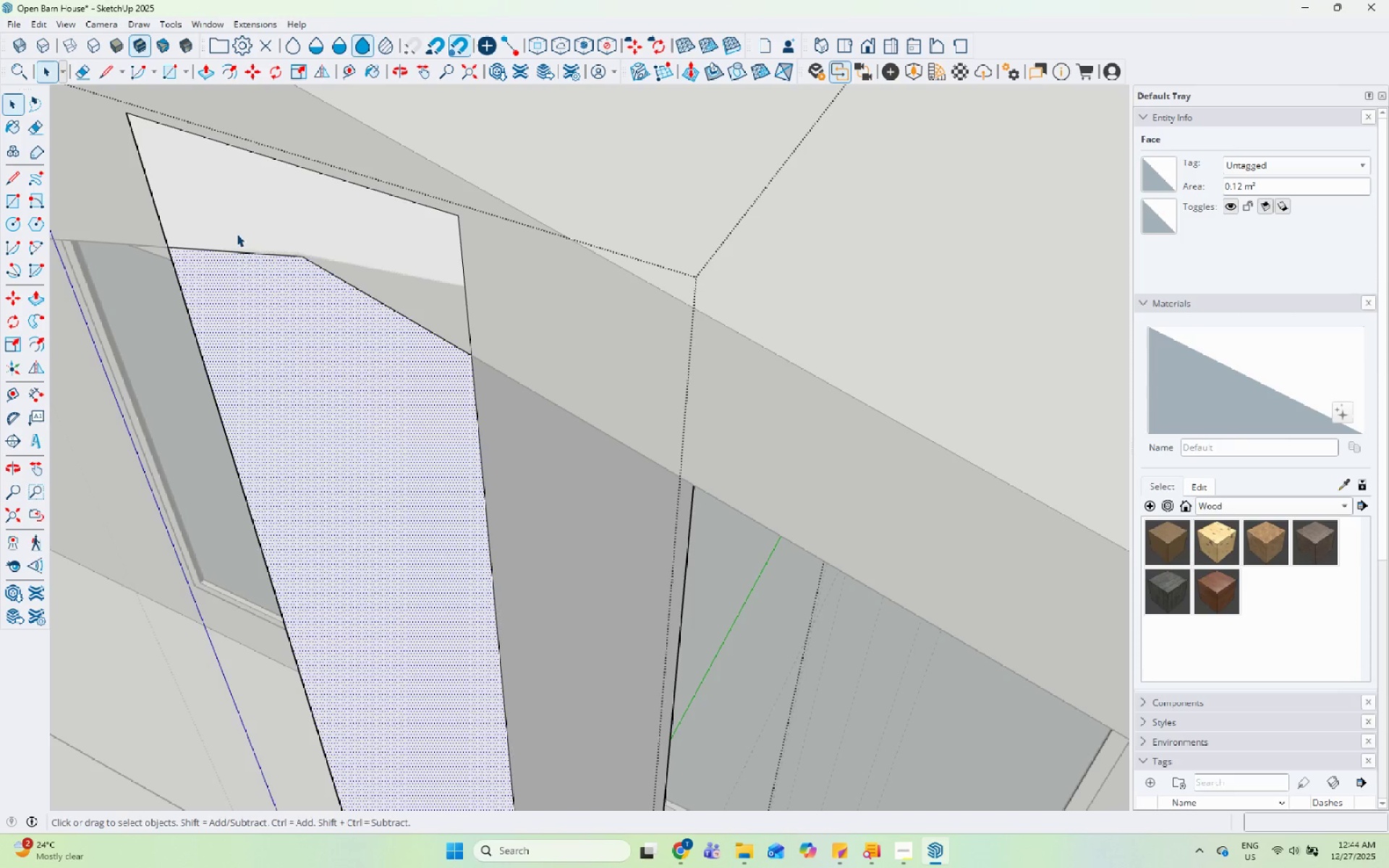 
double_click([239, 231])
 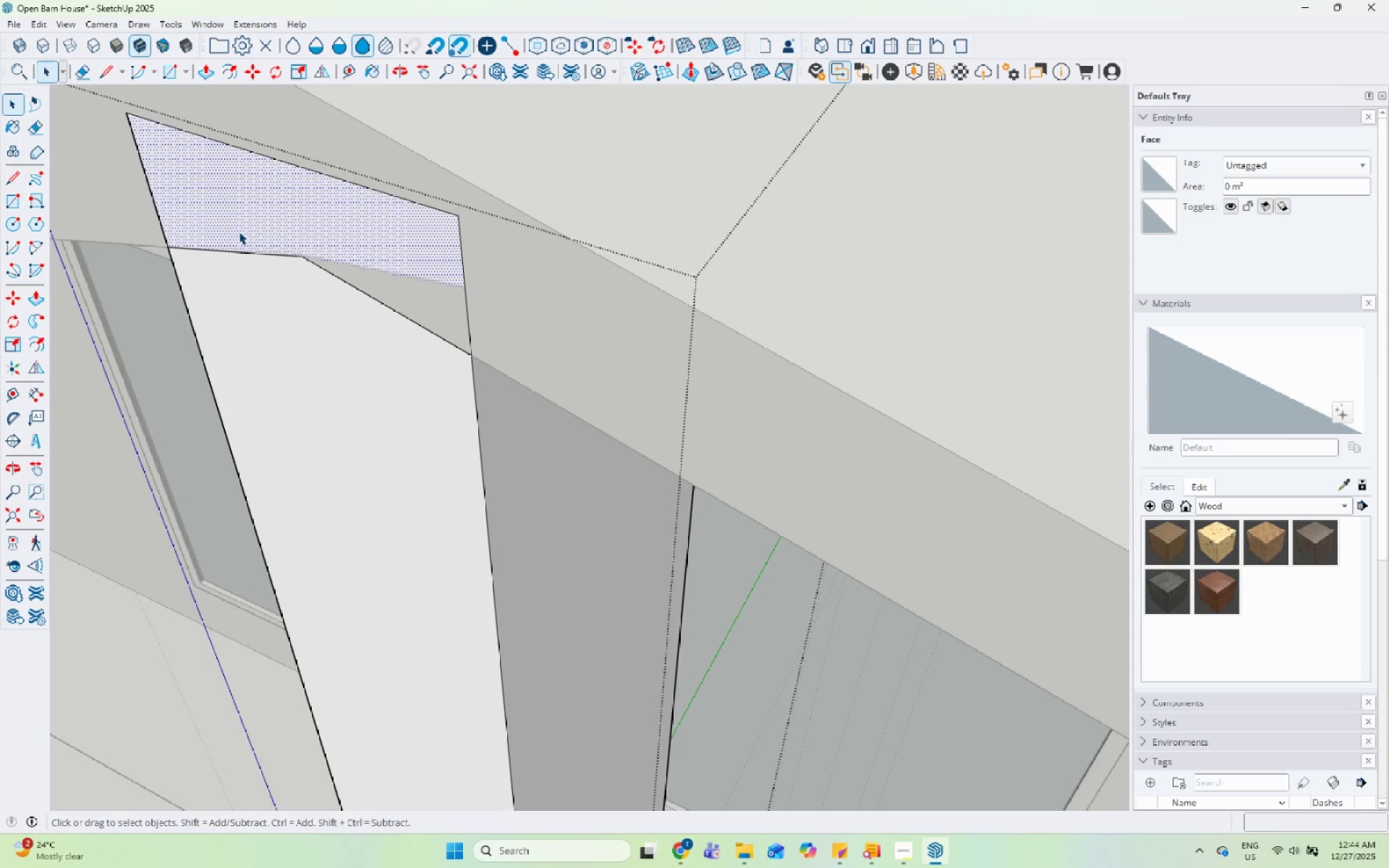 
key(P)
 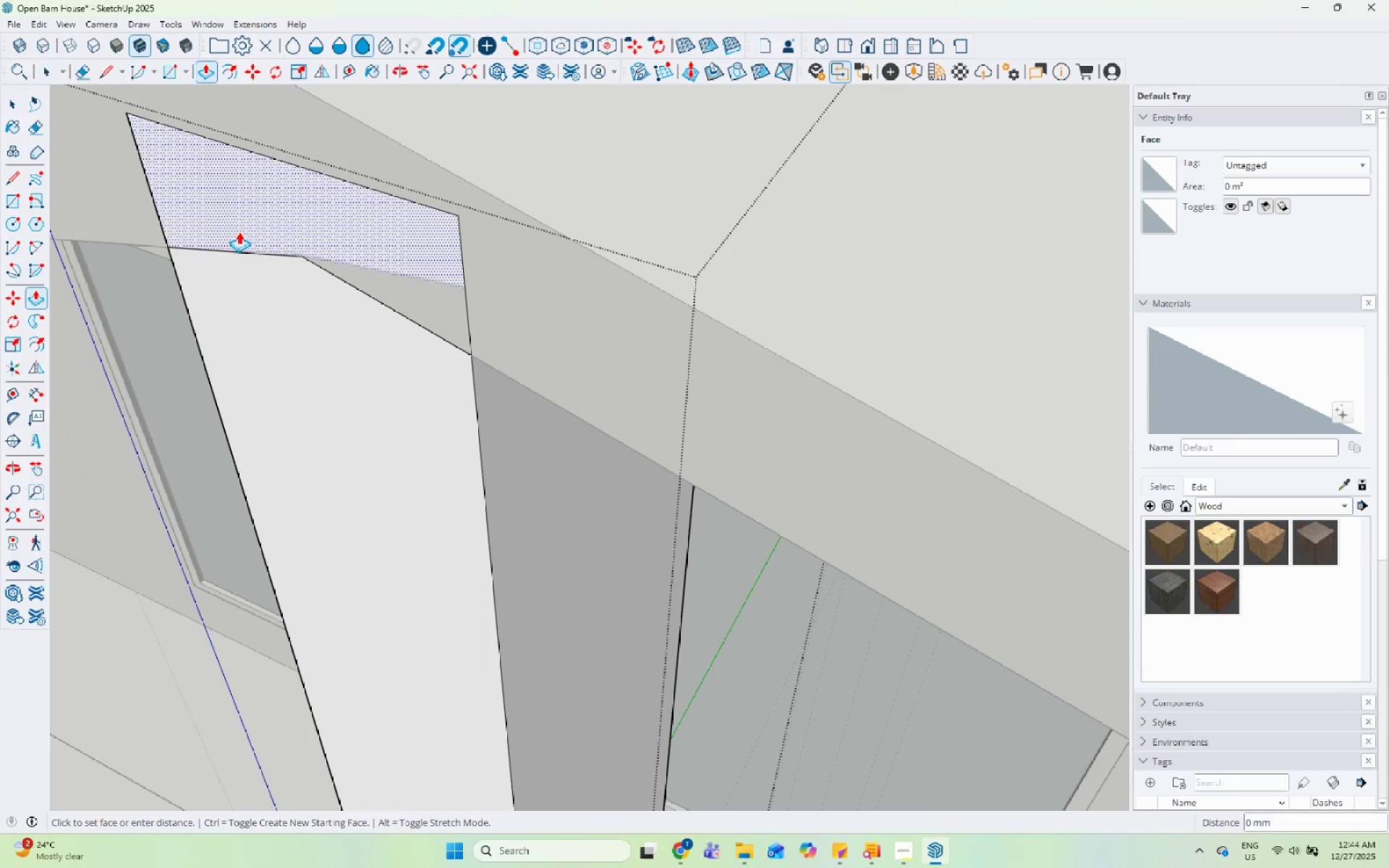 
left_click([239, 231])
 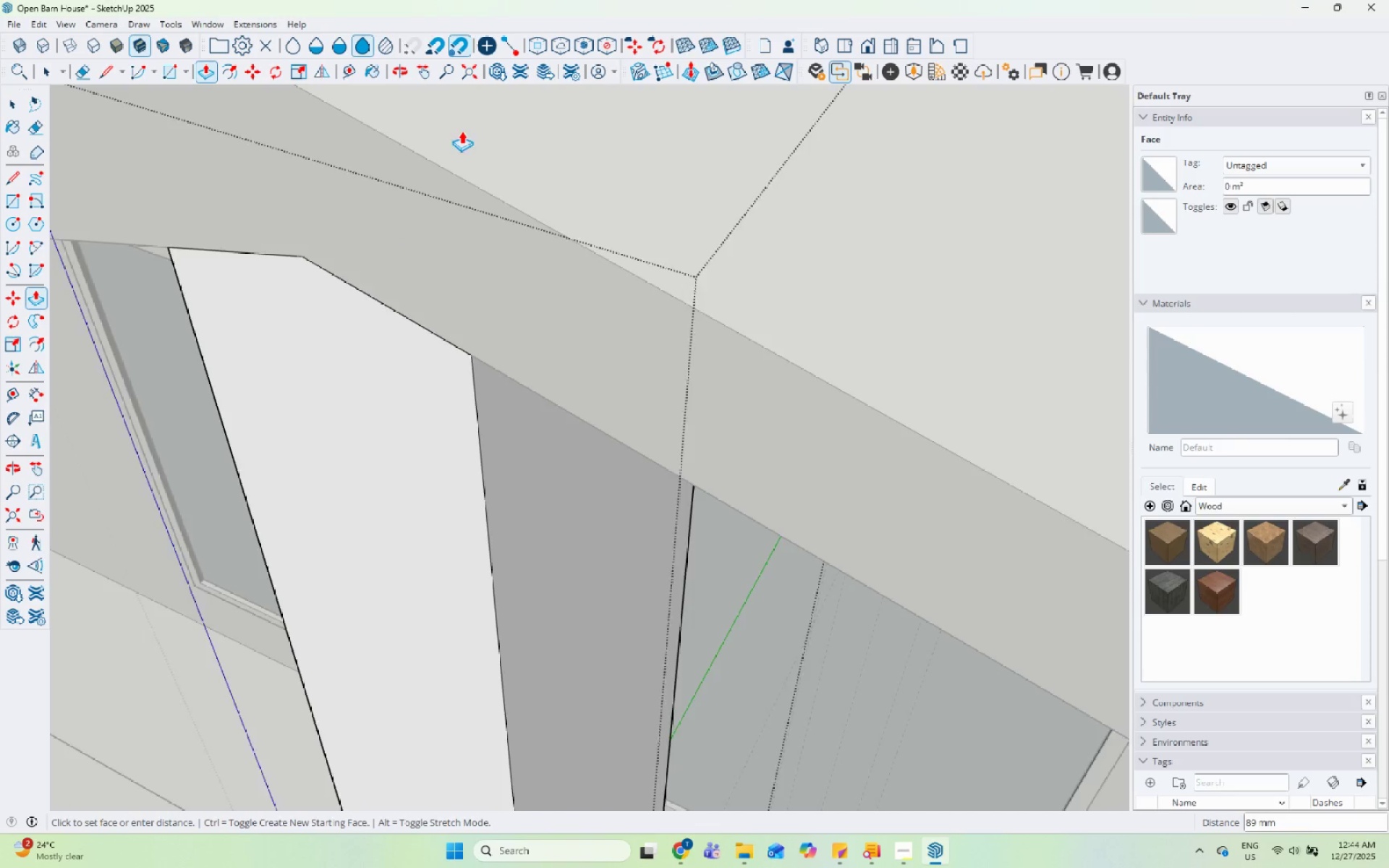 
scroll: coordinate [219, 412], scroll_direction: down, amount: 9.0
 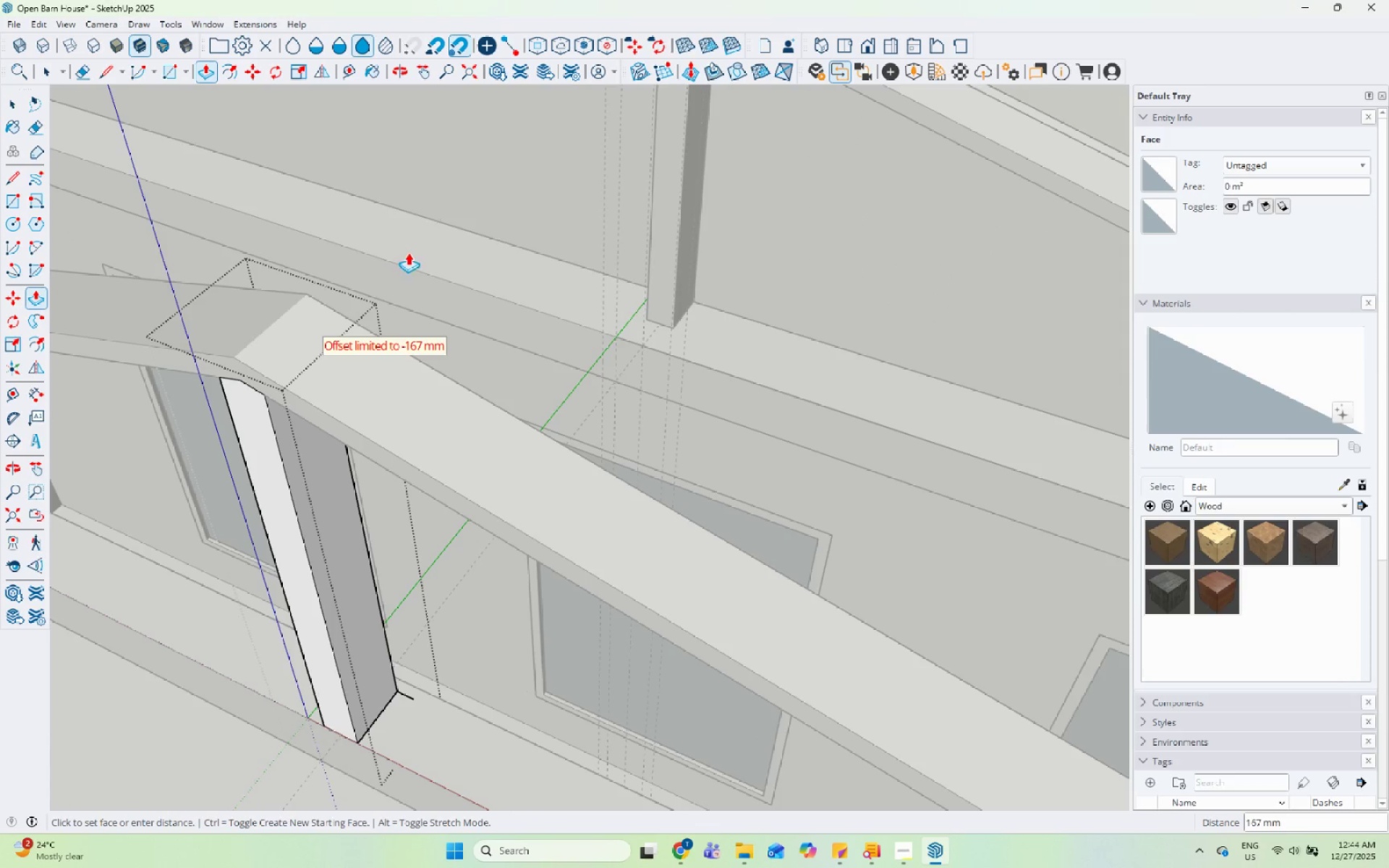 
left_click([412, 249])
 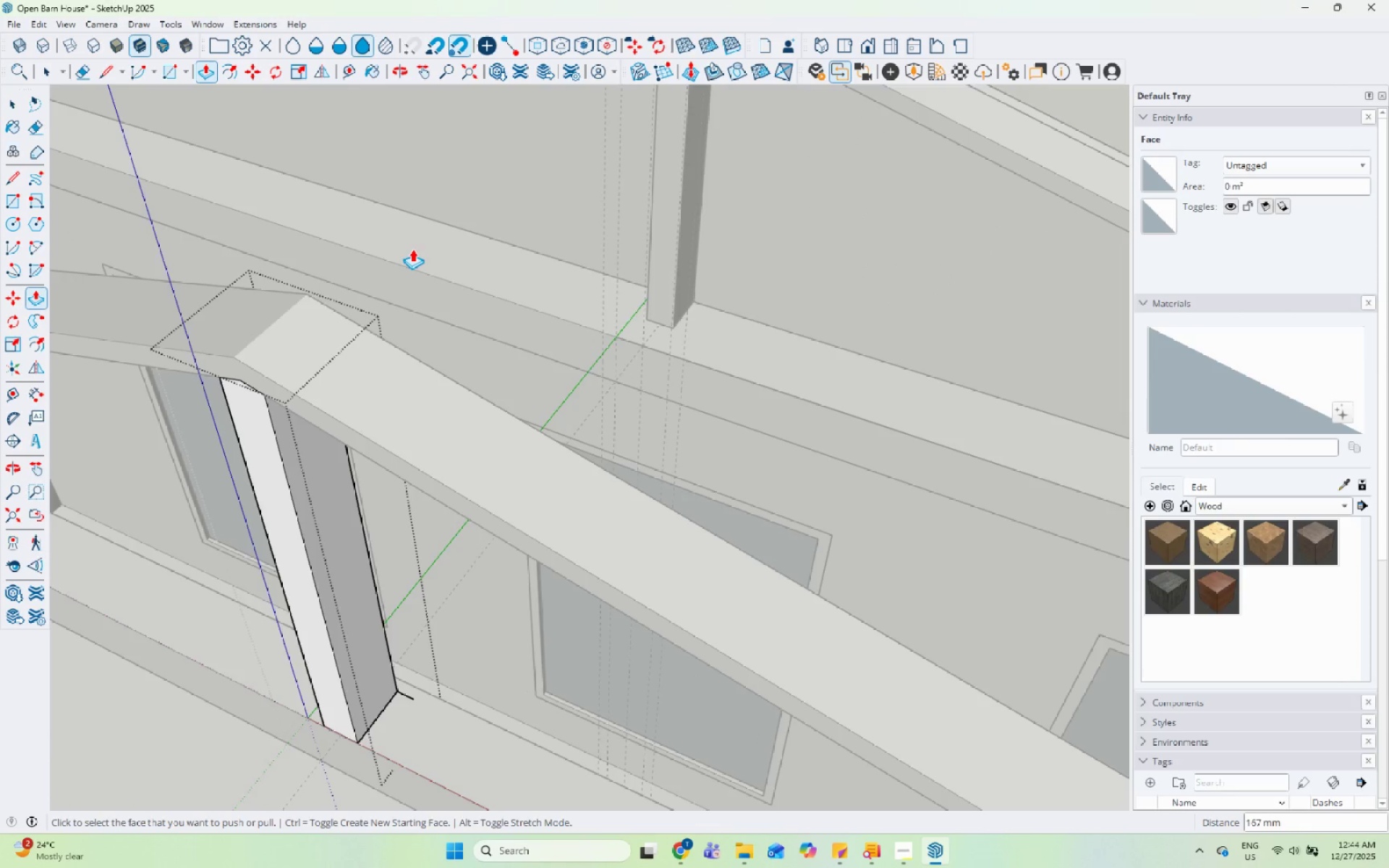 
key(Space)
 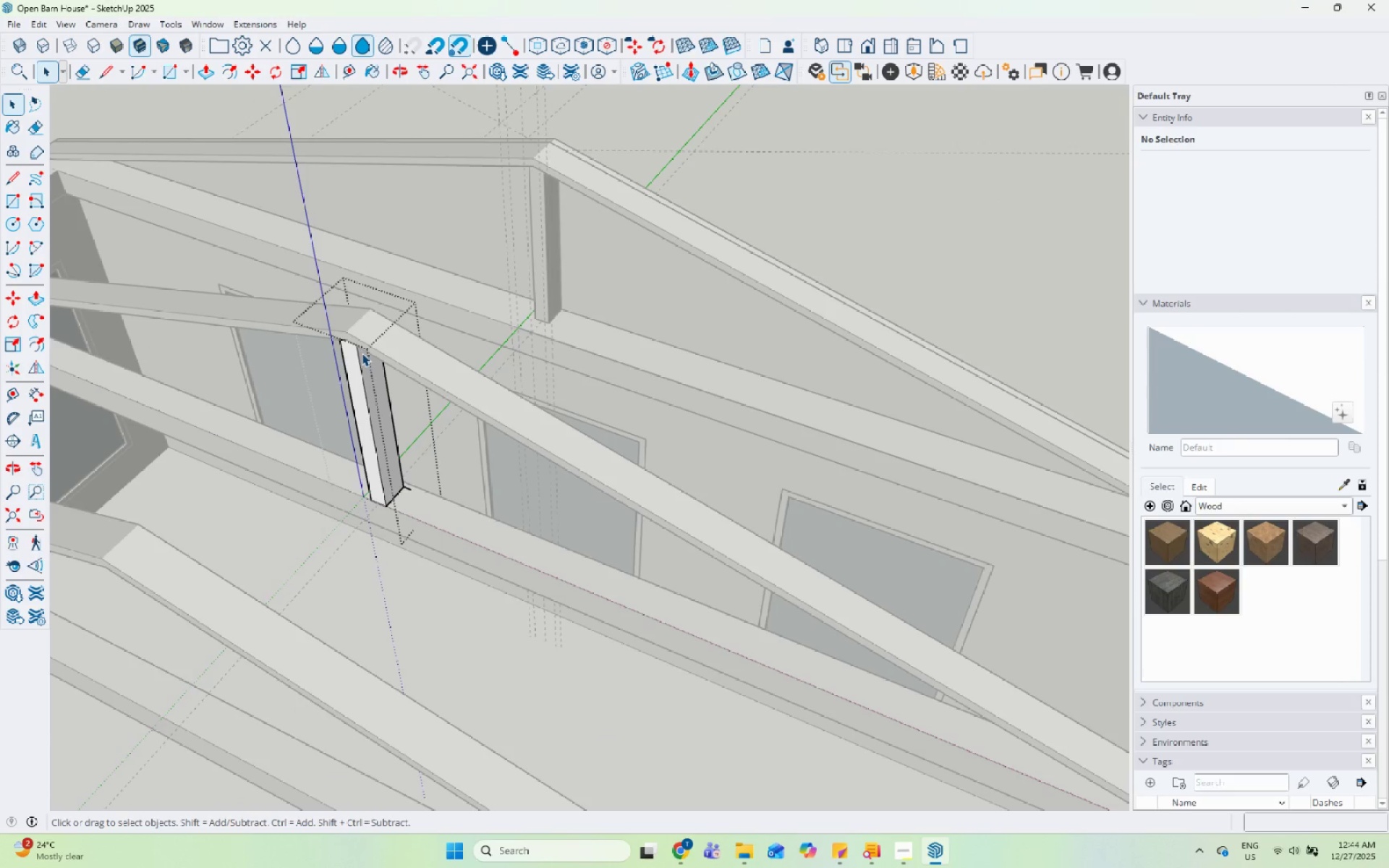 
scroll: coordinate [408, 327], scroll_direction: down, amount: 6.0
 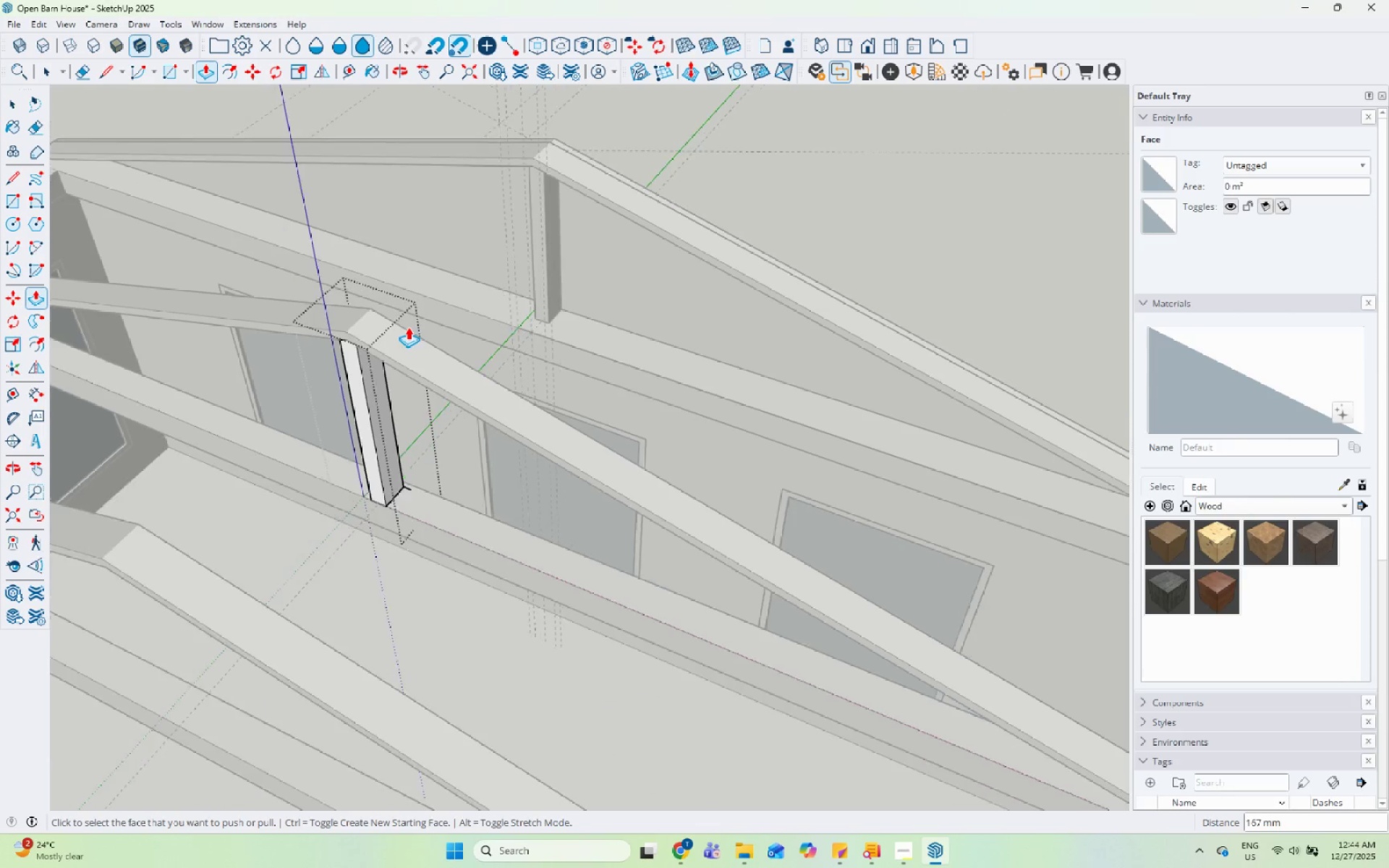 
key(Escape)
 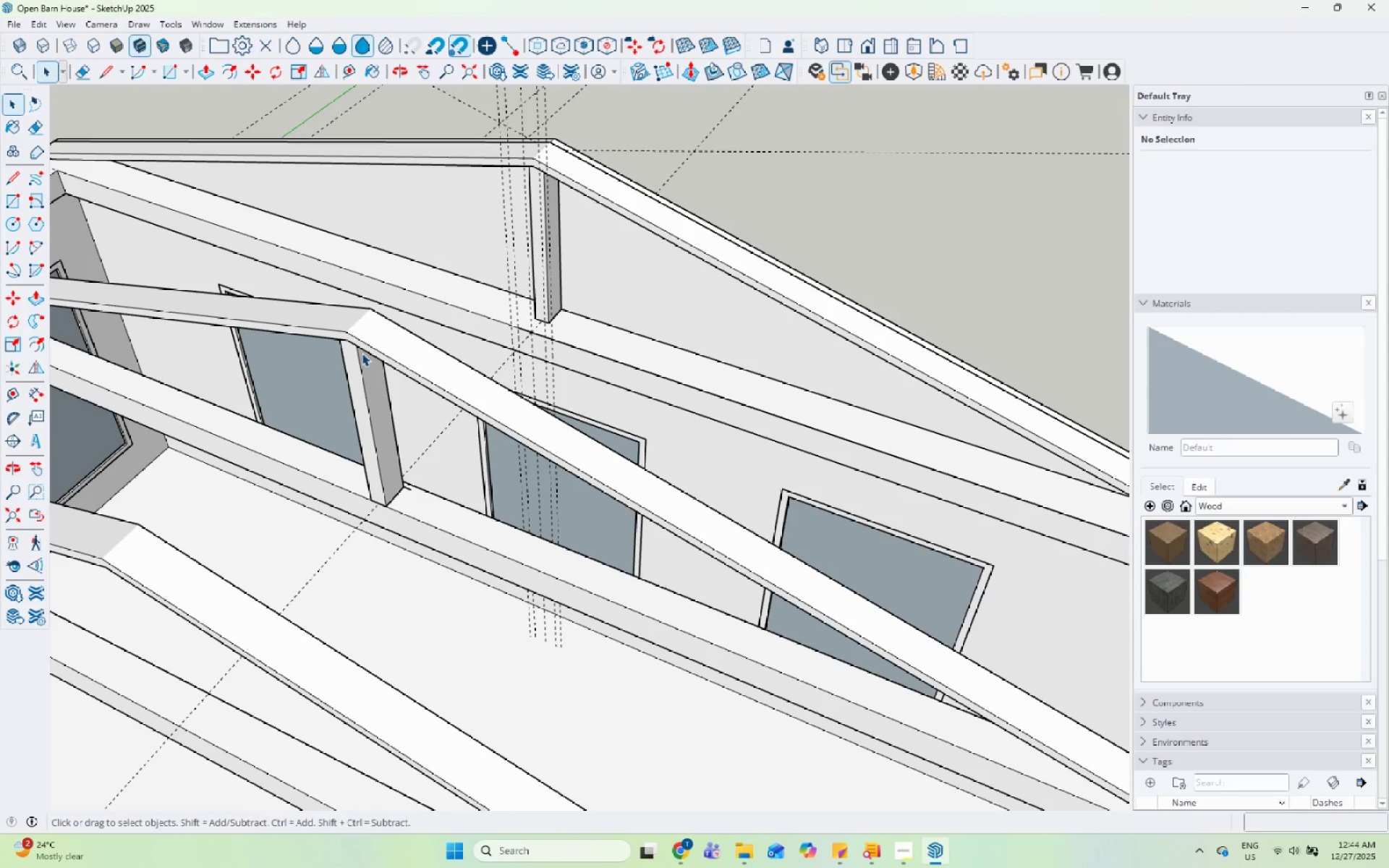 
key(Escape)
 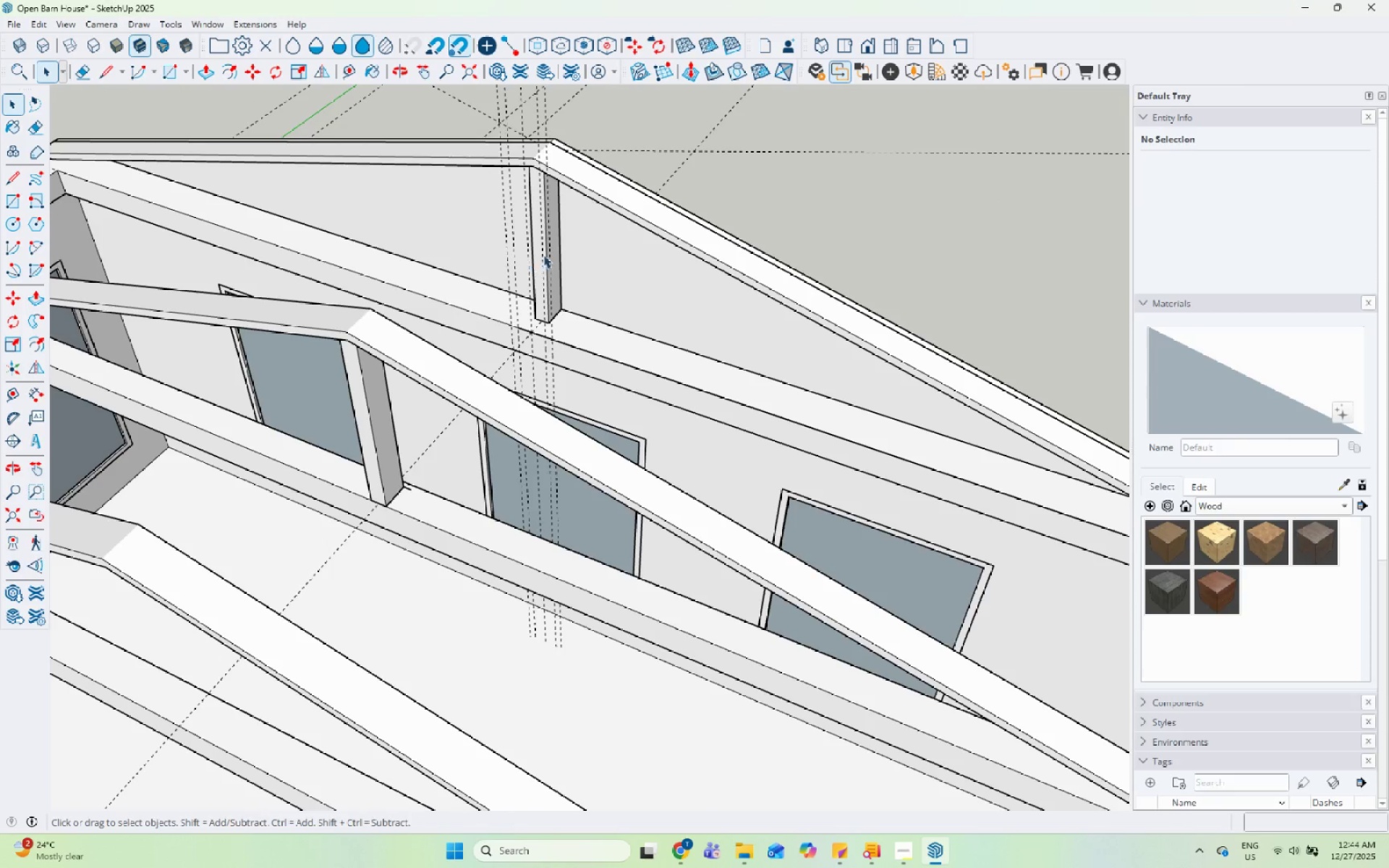 
left_click([551, 251])
 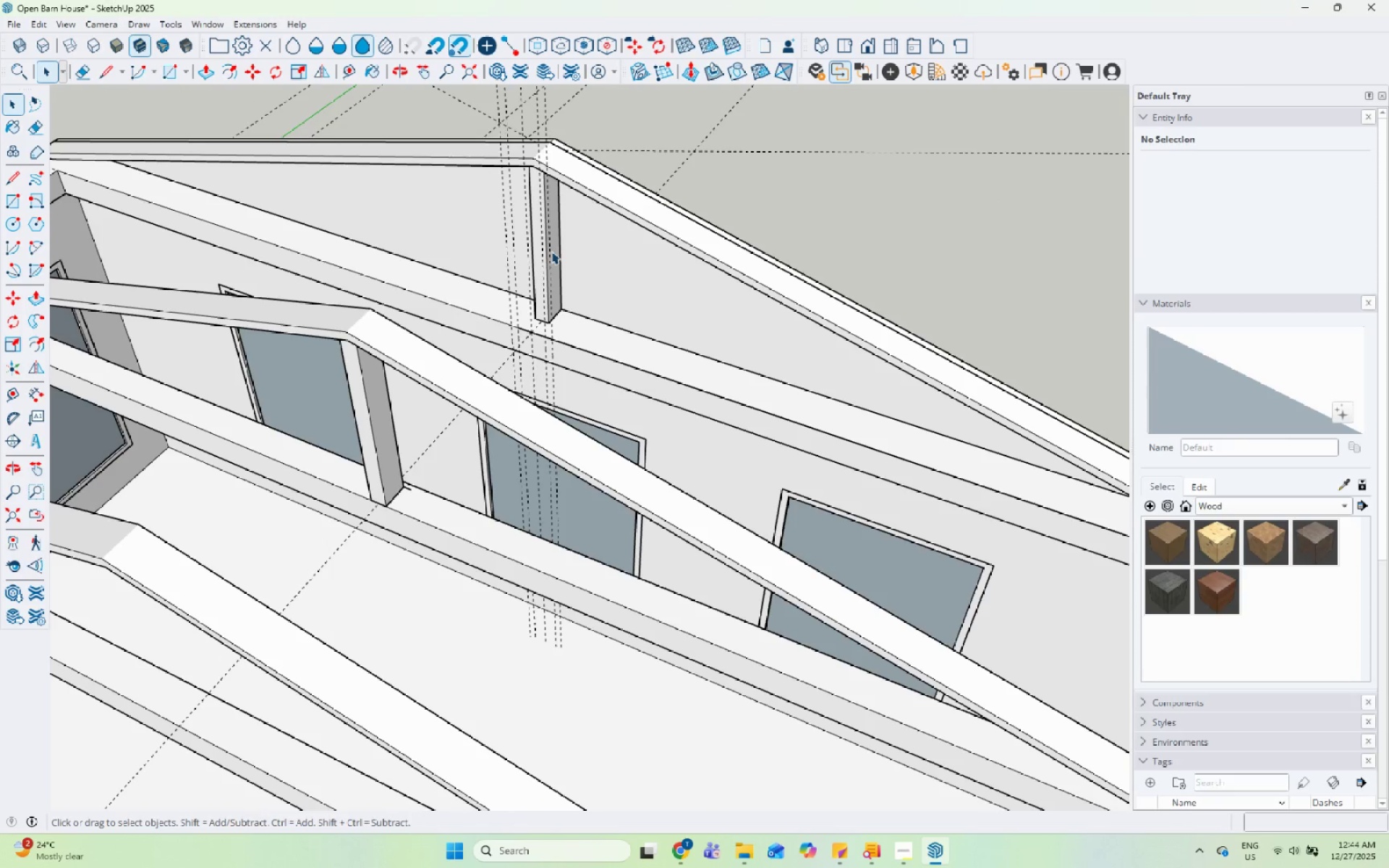 
right_click([551, 251])
 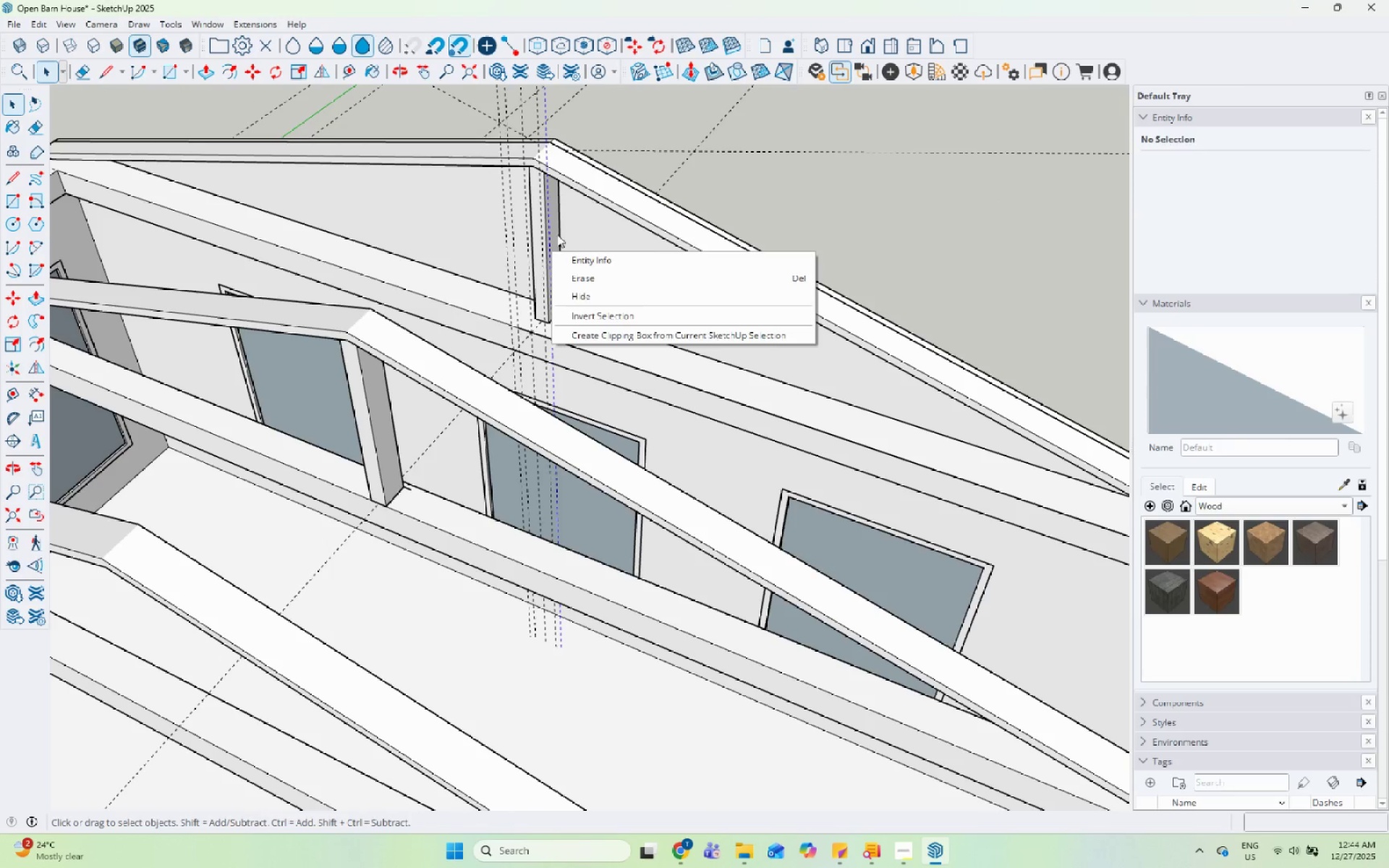 
left_click([557, 226])
 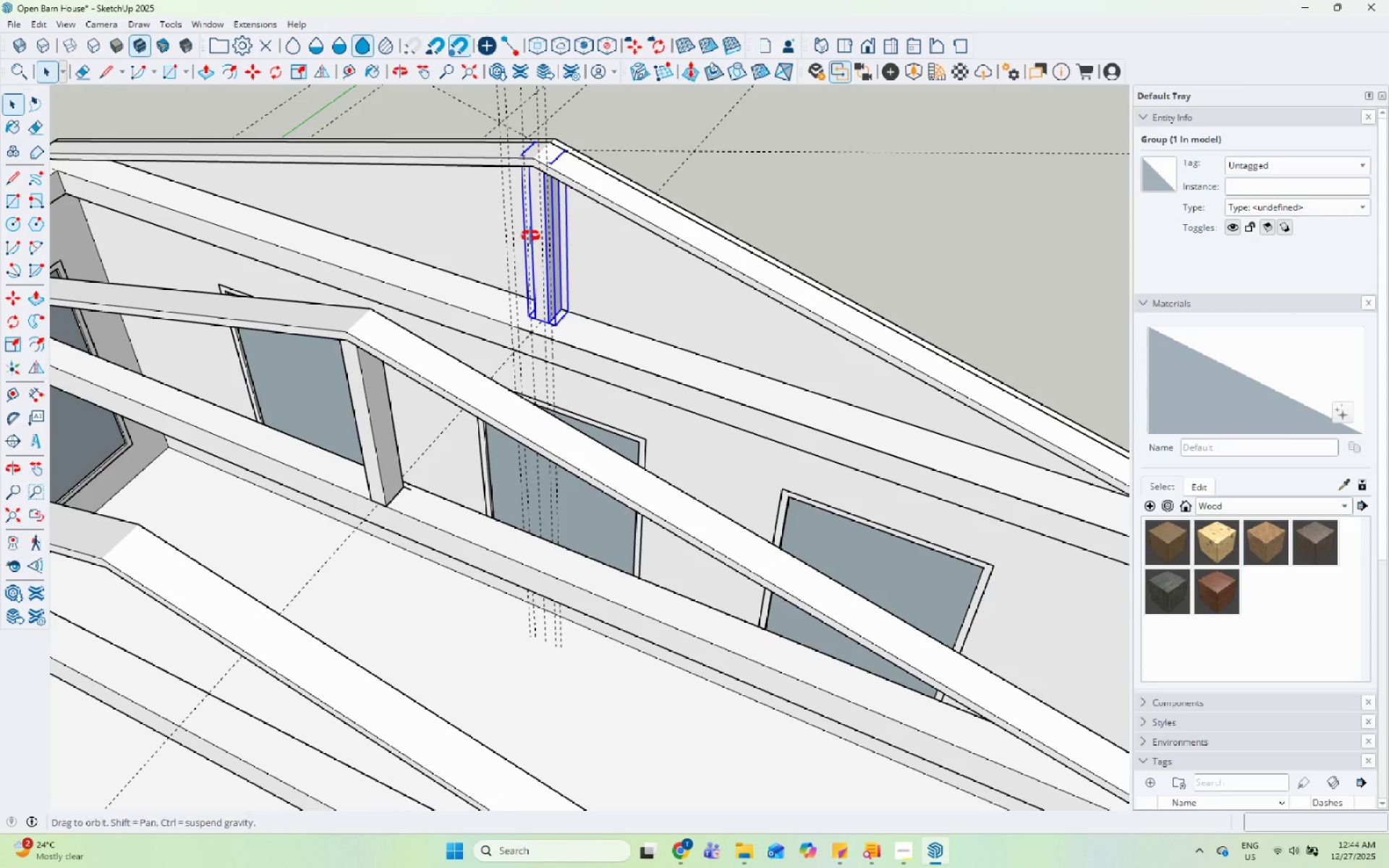 
right_click([538, 171])
 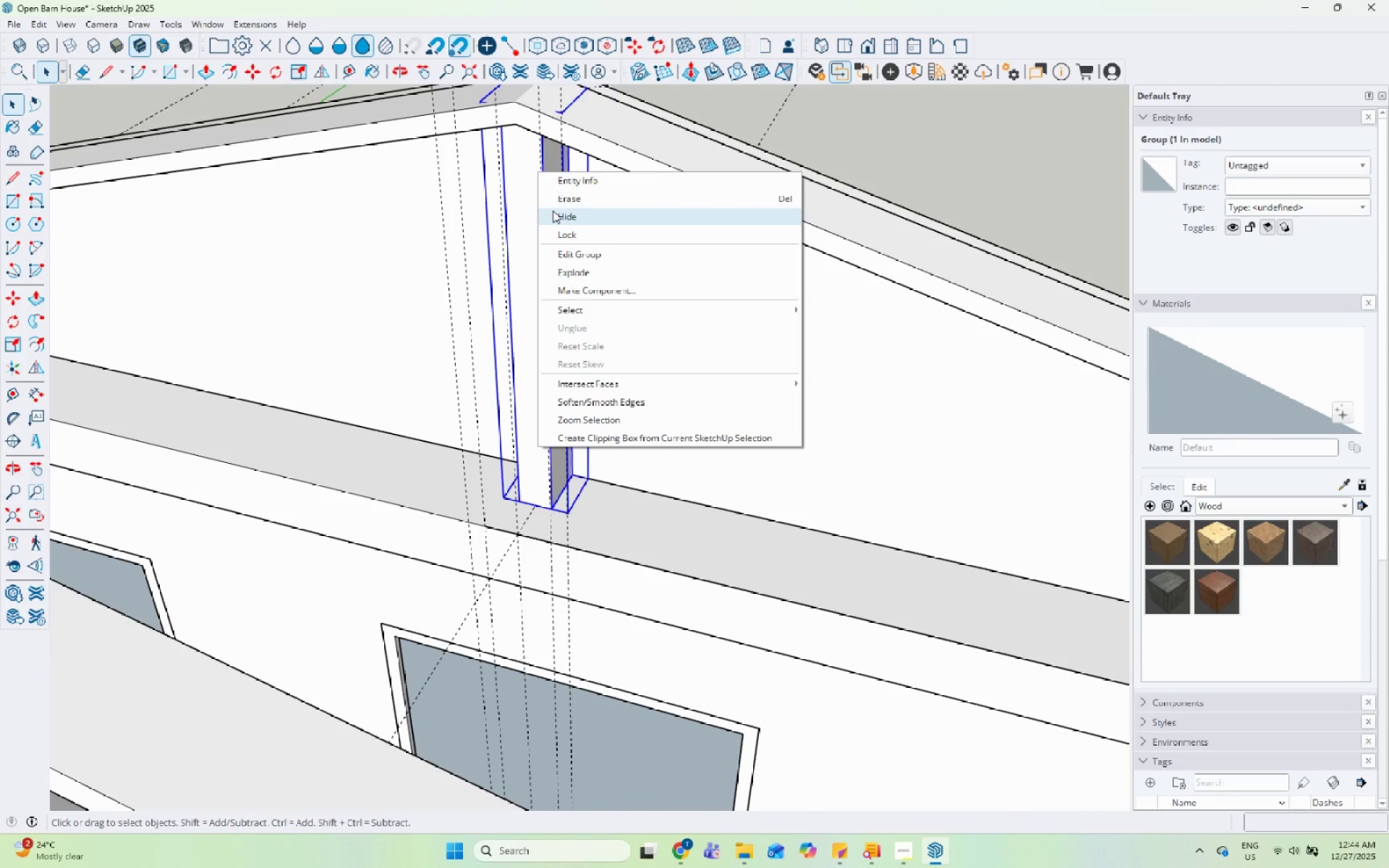 
scroll: coordinate [538, 171], scroll_direction: up, amount: 9.0
 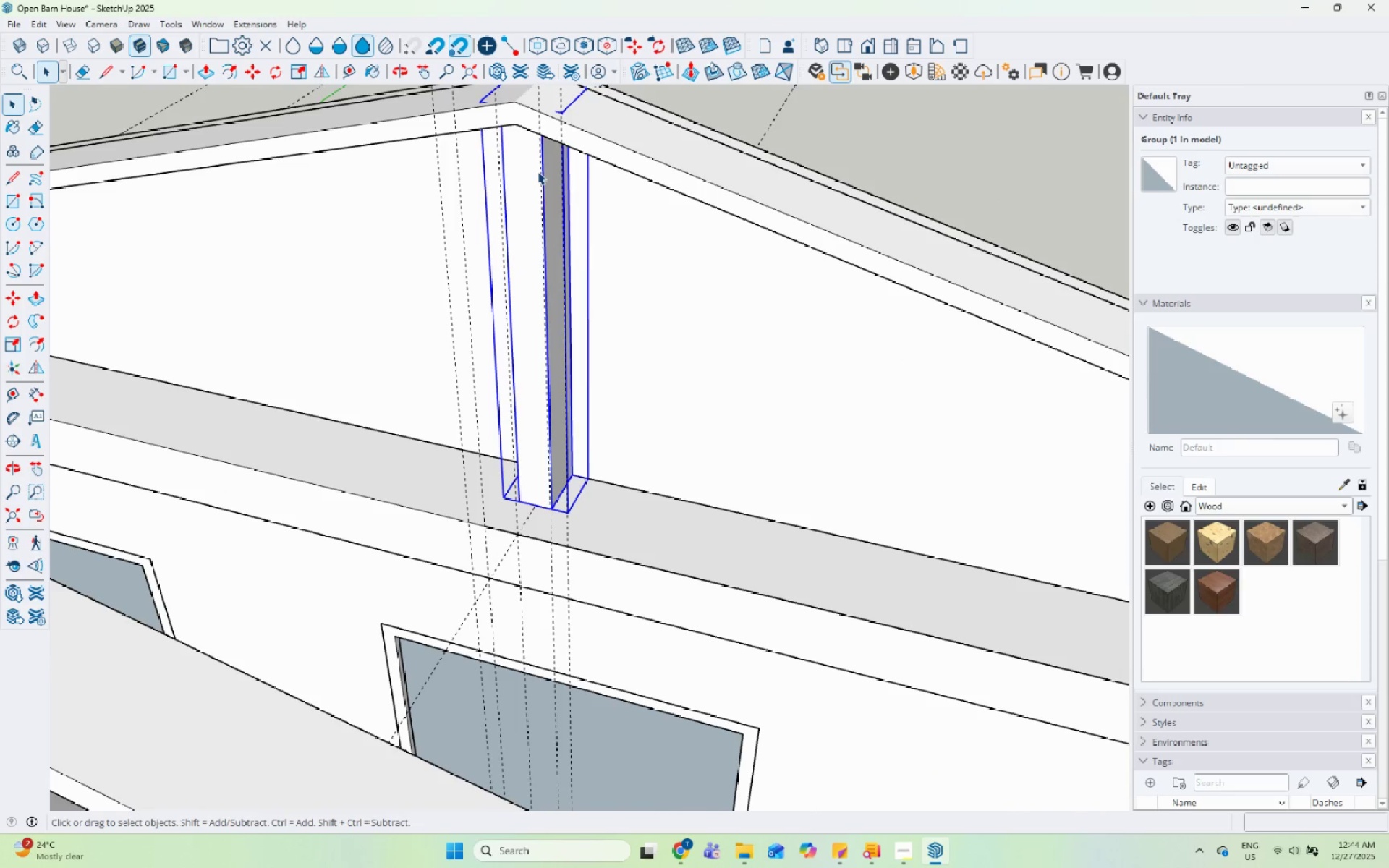 
left_click([568, 192])
 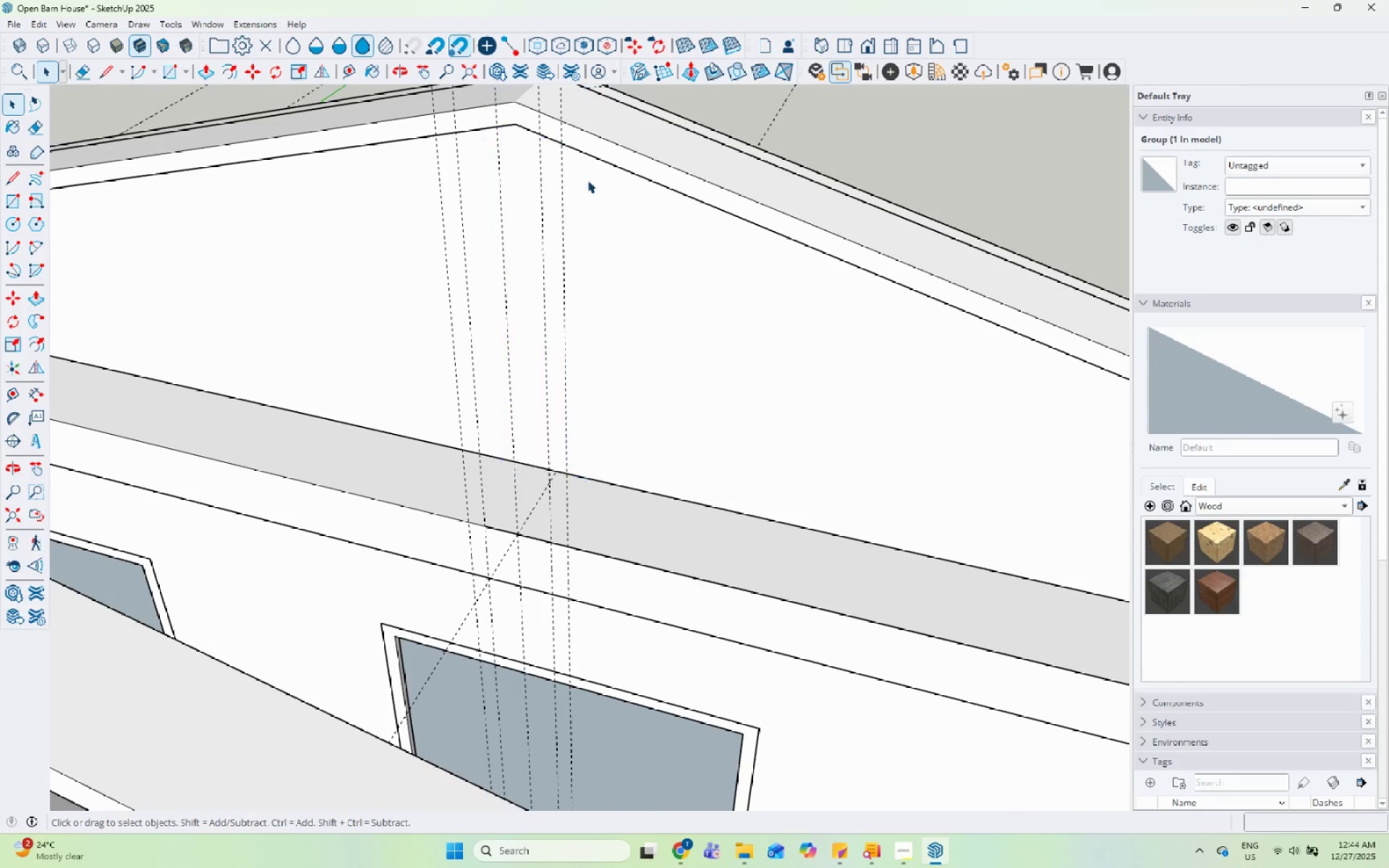 
scroll: coordinate [468, 328], scroll_direction: down, amount: 9.0
 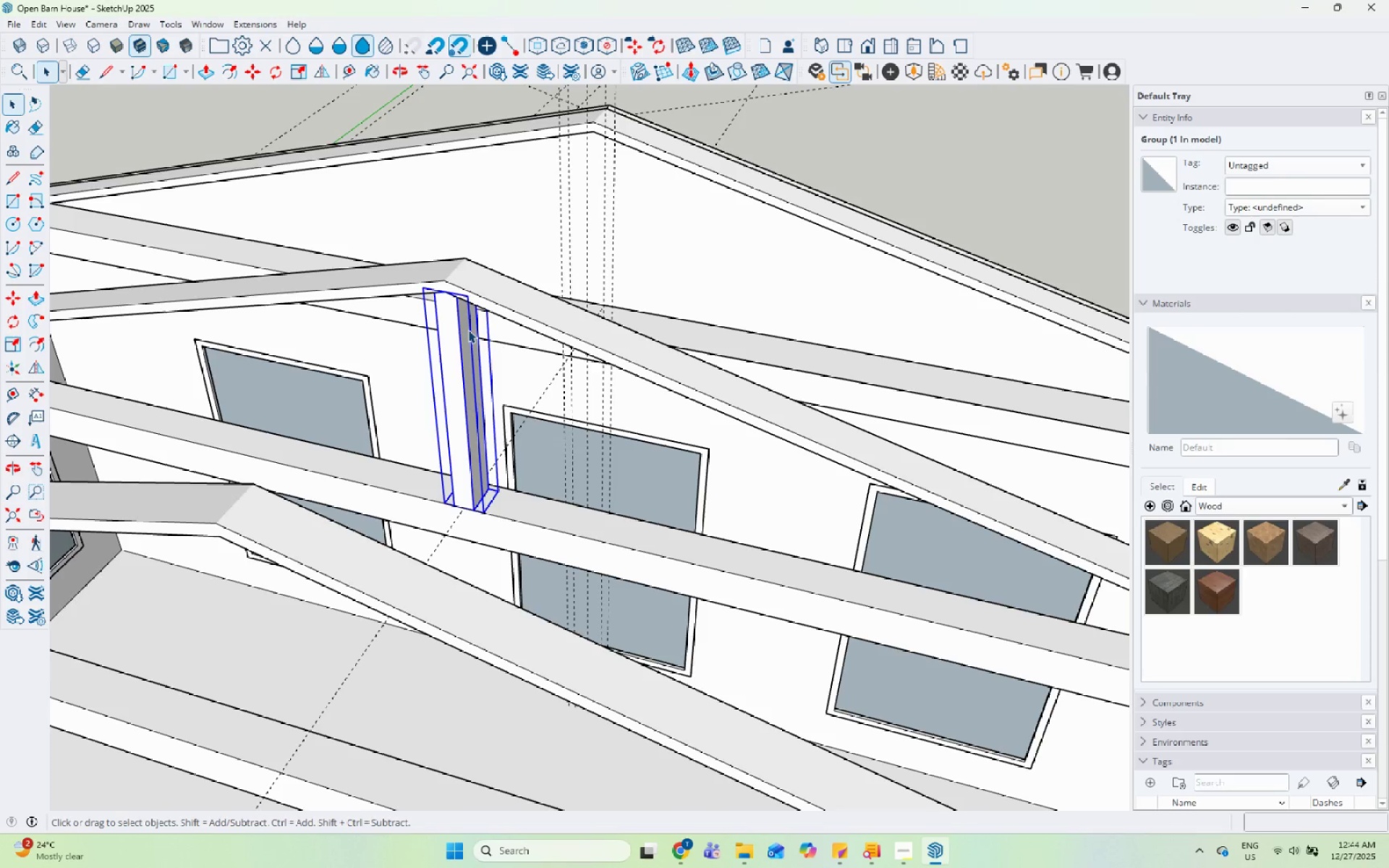 
right_click([468, 330])
 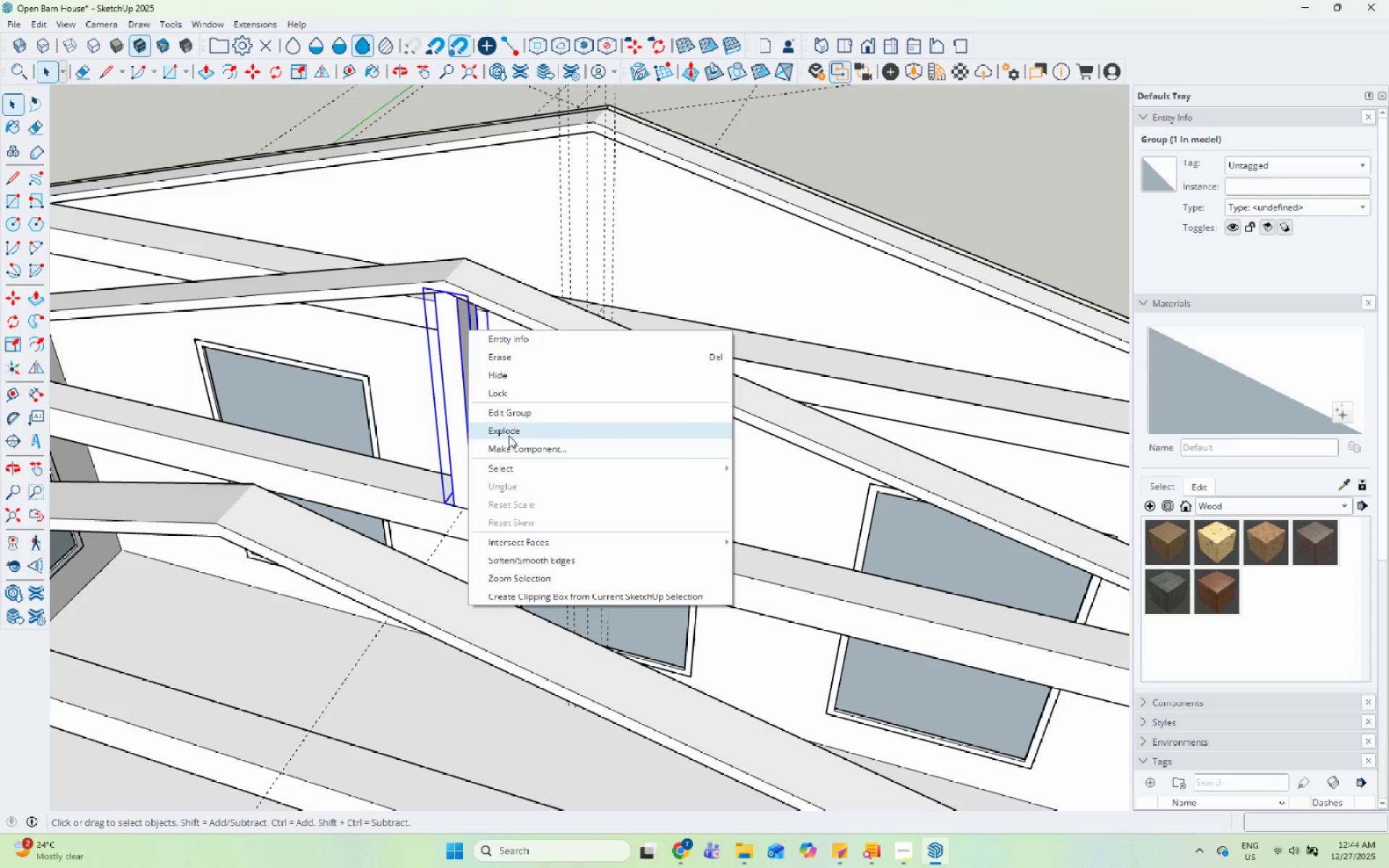 
left_click([511, 445])
 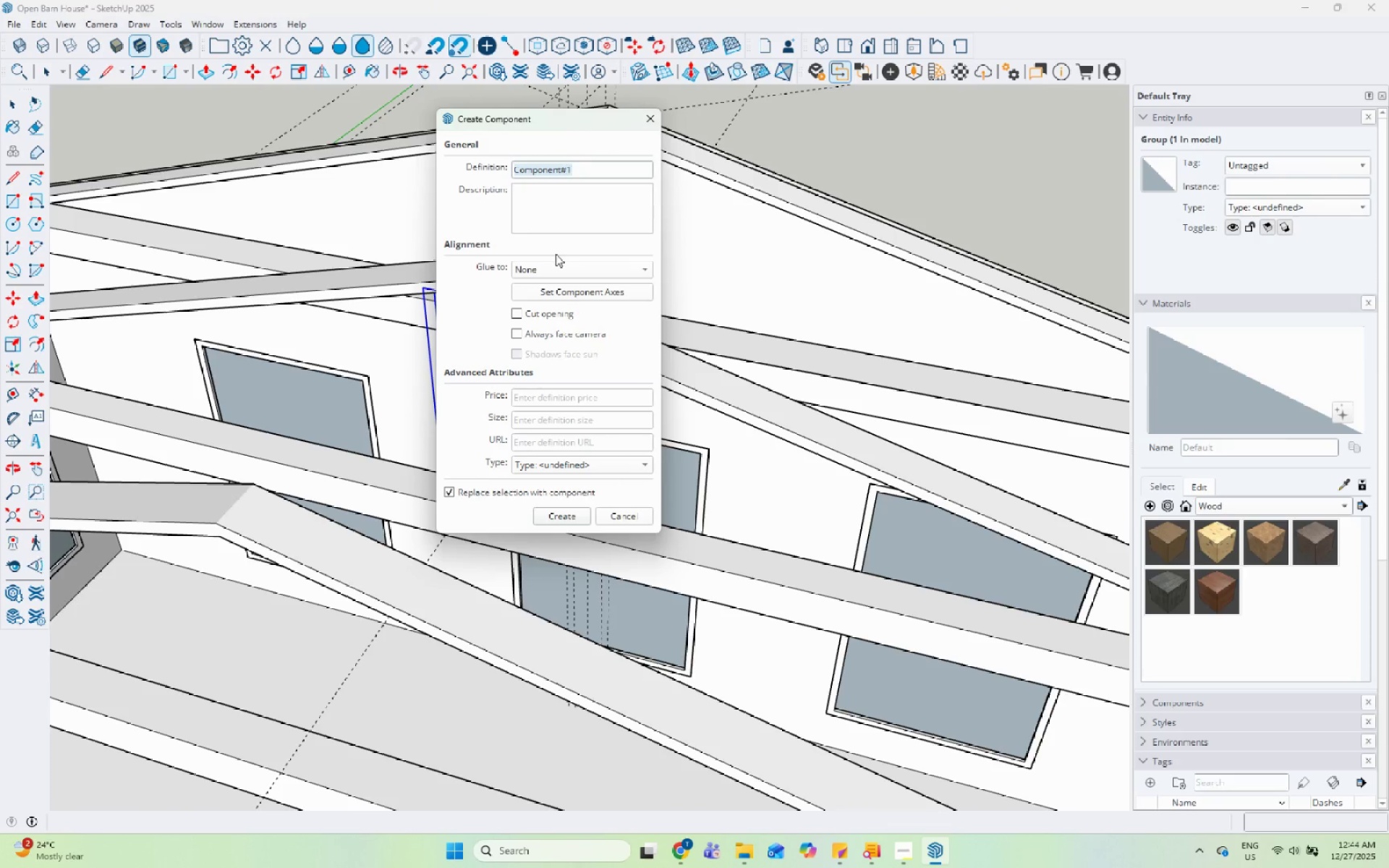 
type(King Post 1)
 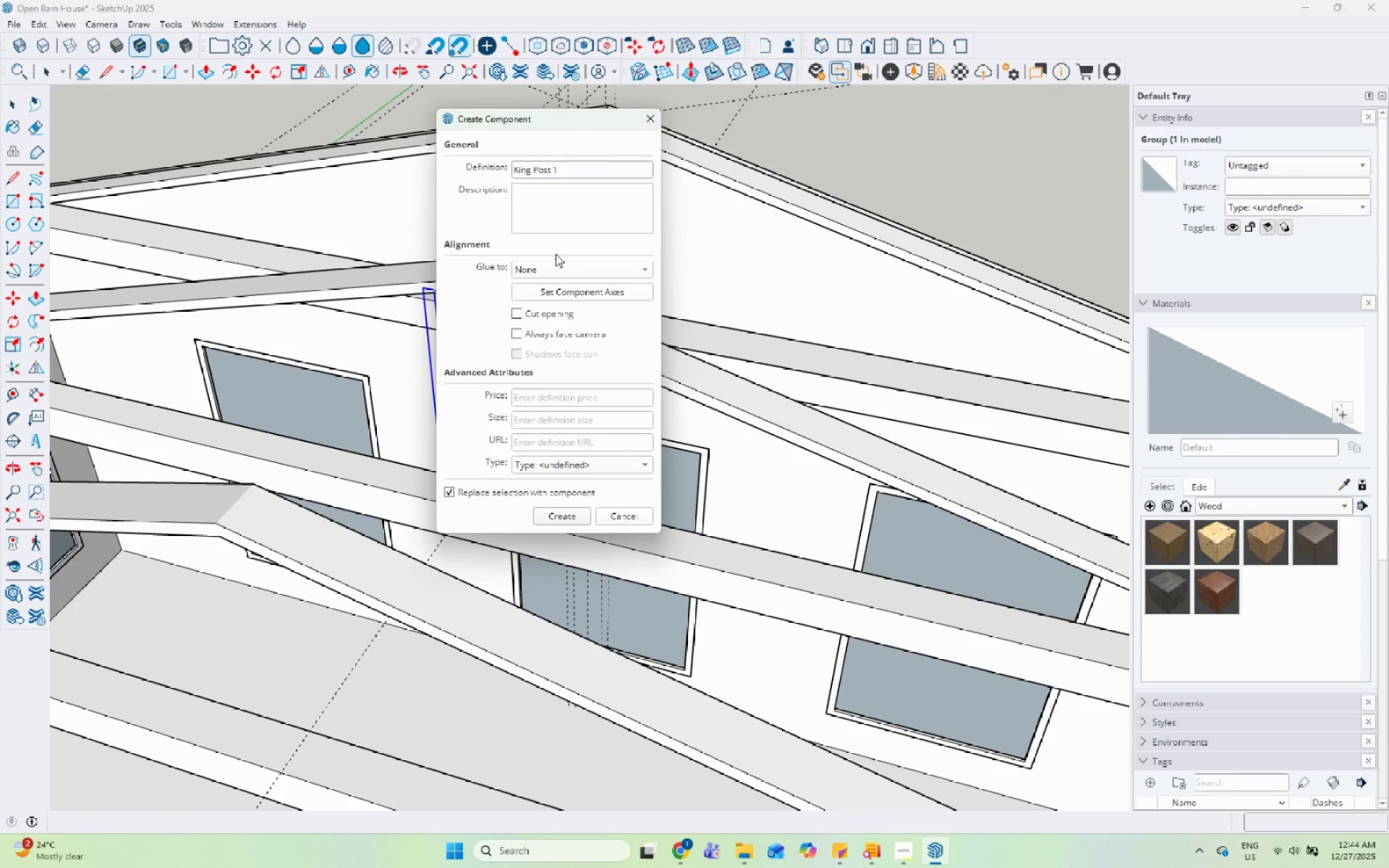 
key(Enter)
 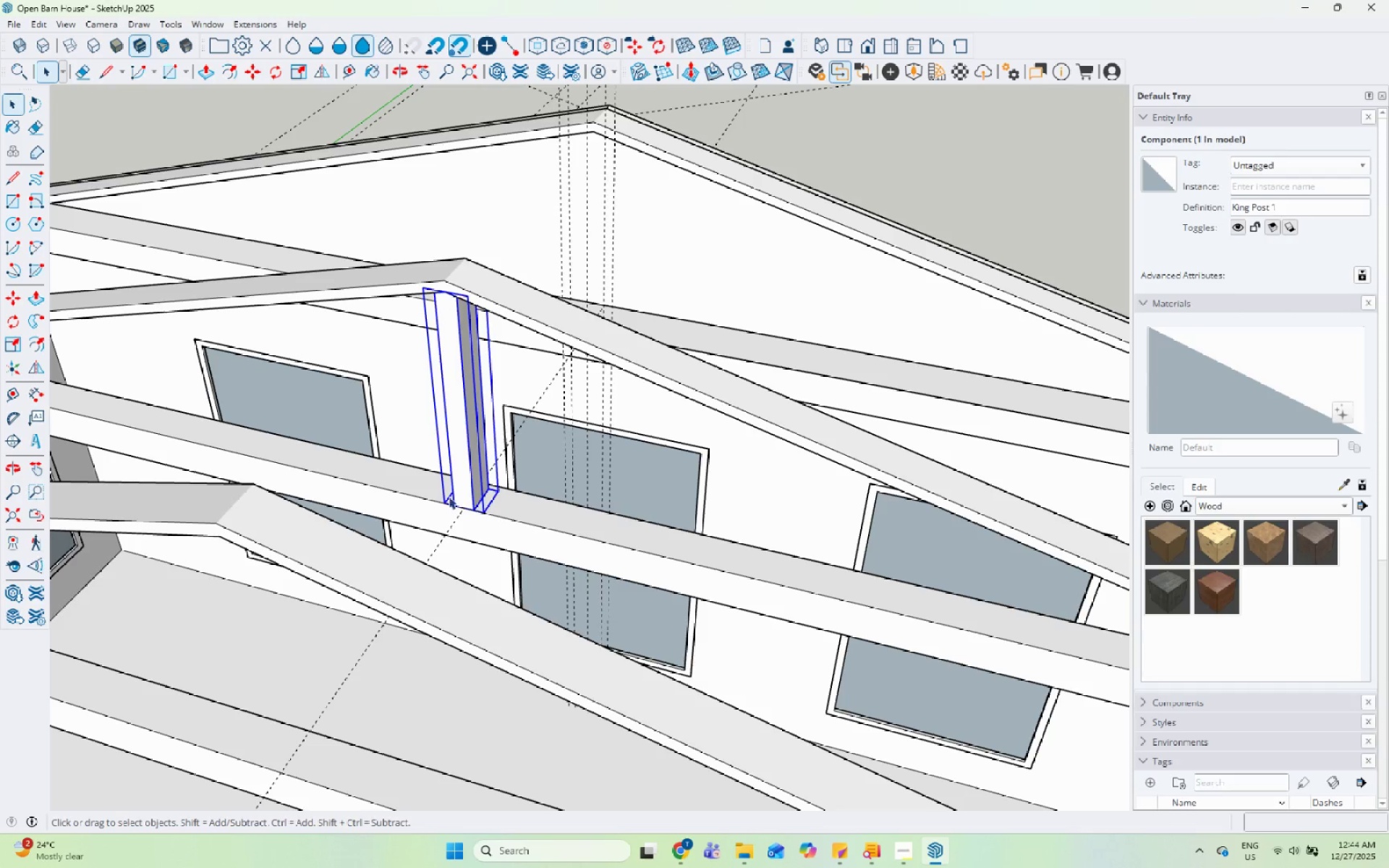 
scroll: coordinate [530, 521], scroll_direction: up, amount: 4.0
 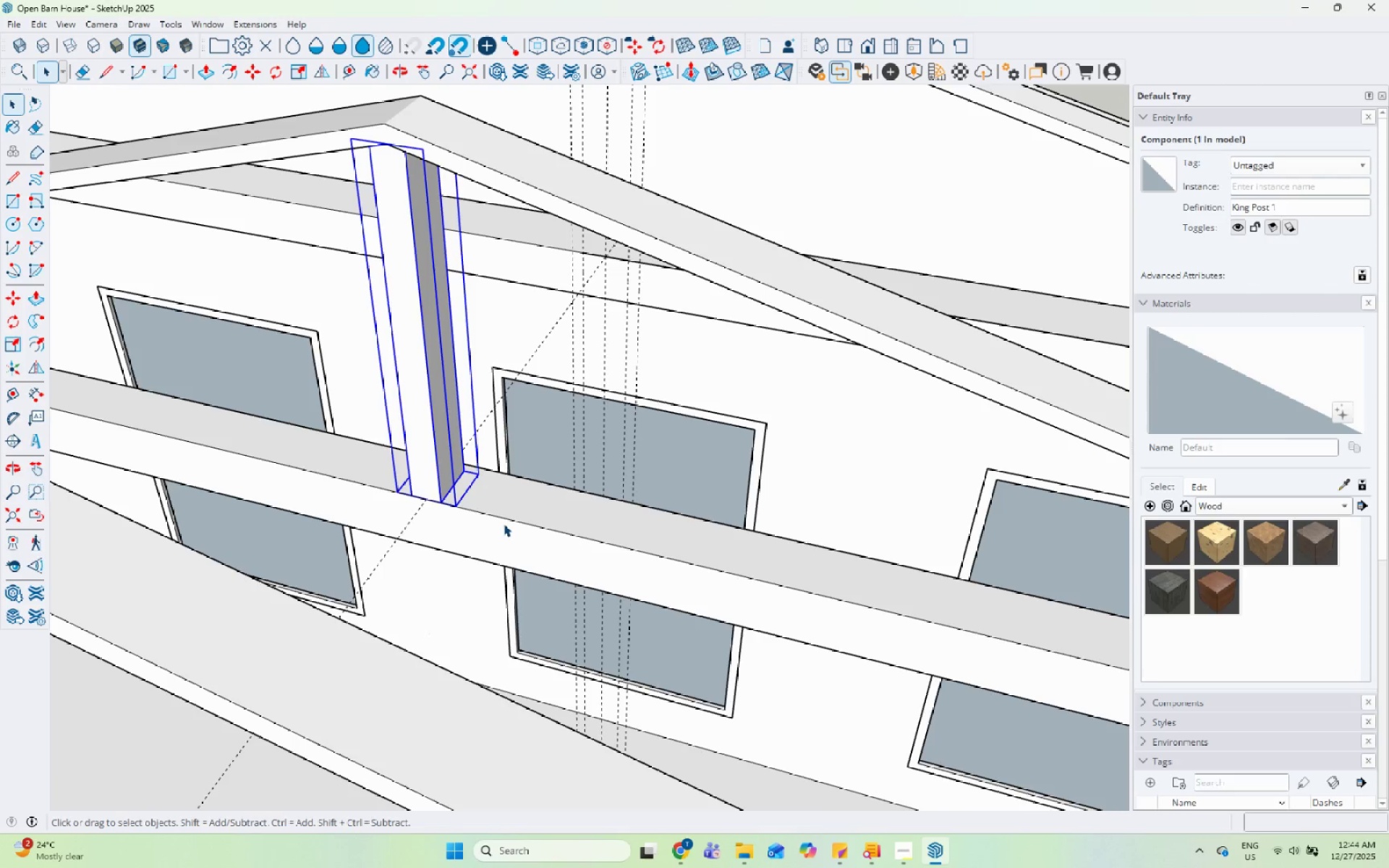 
key(M)
 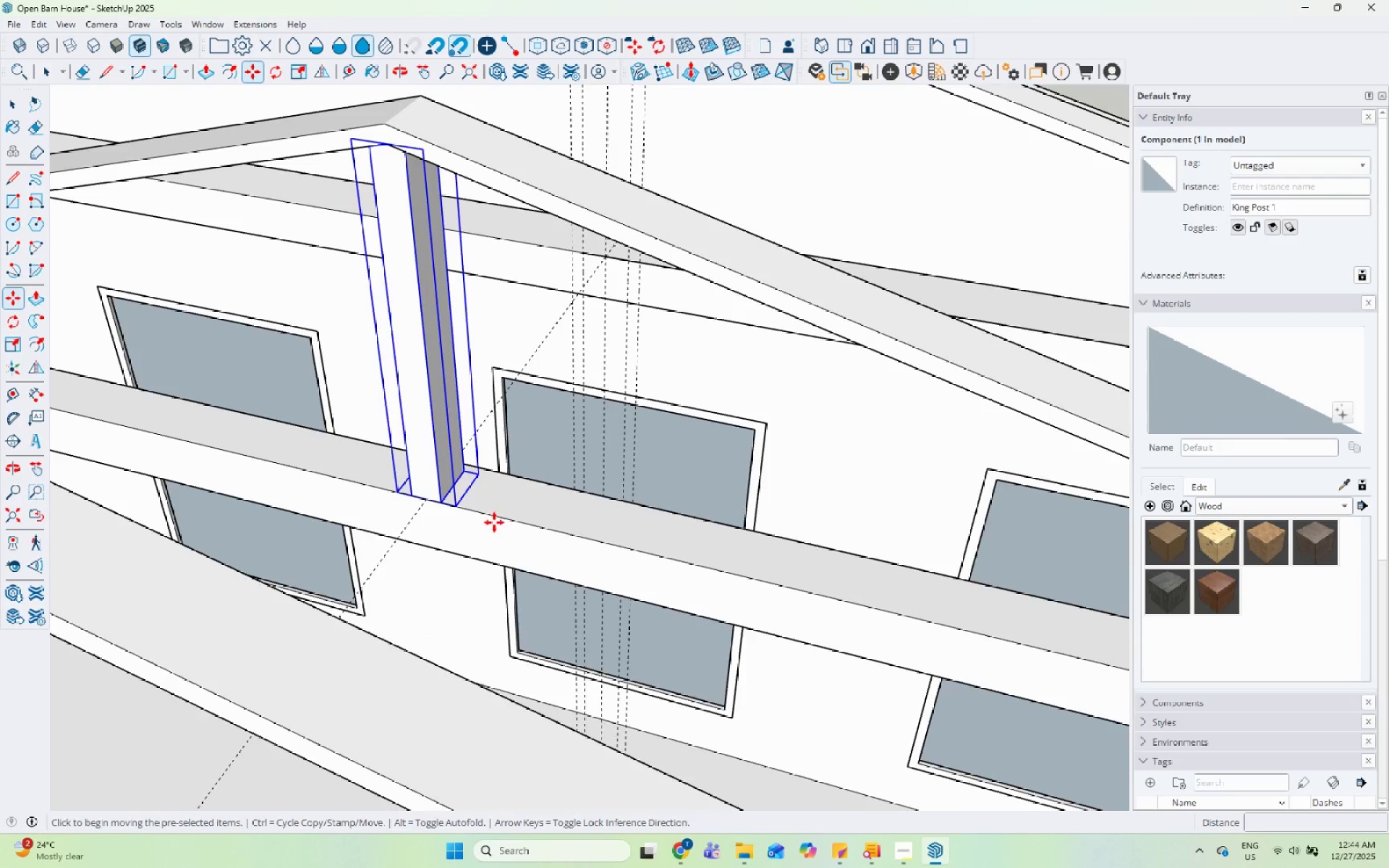 
scroll: coordinate [477, 519], scroll_direction: up, amount: 4.0
 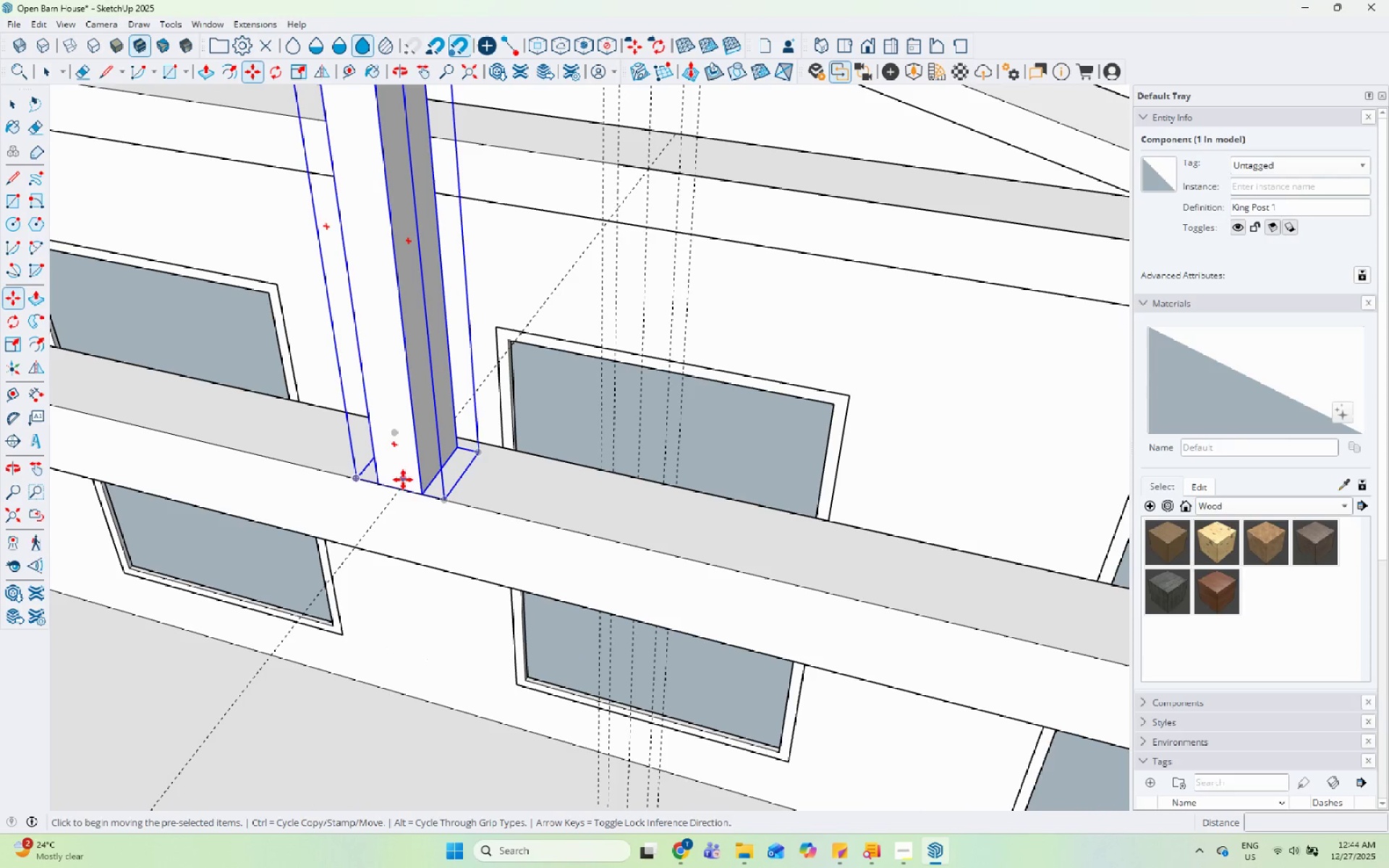 
left_click_drag(start_coordinate=[399, 489], to_coordinate=[402, 487])
 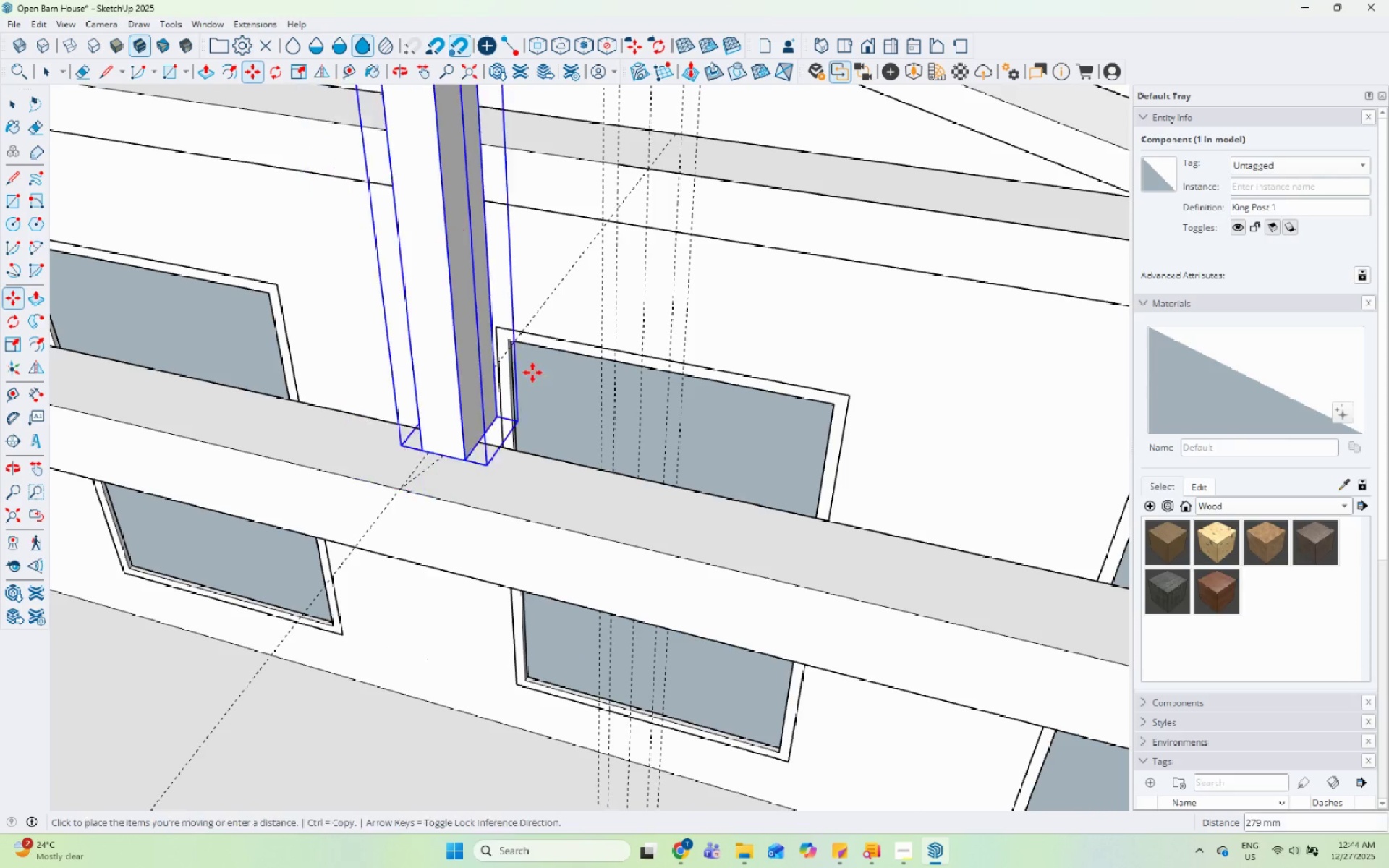 
key(Control+ControlLeft)
 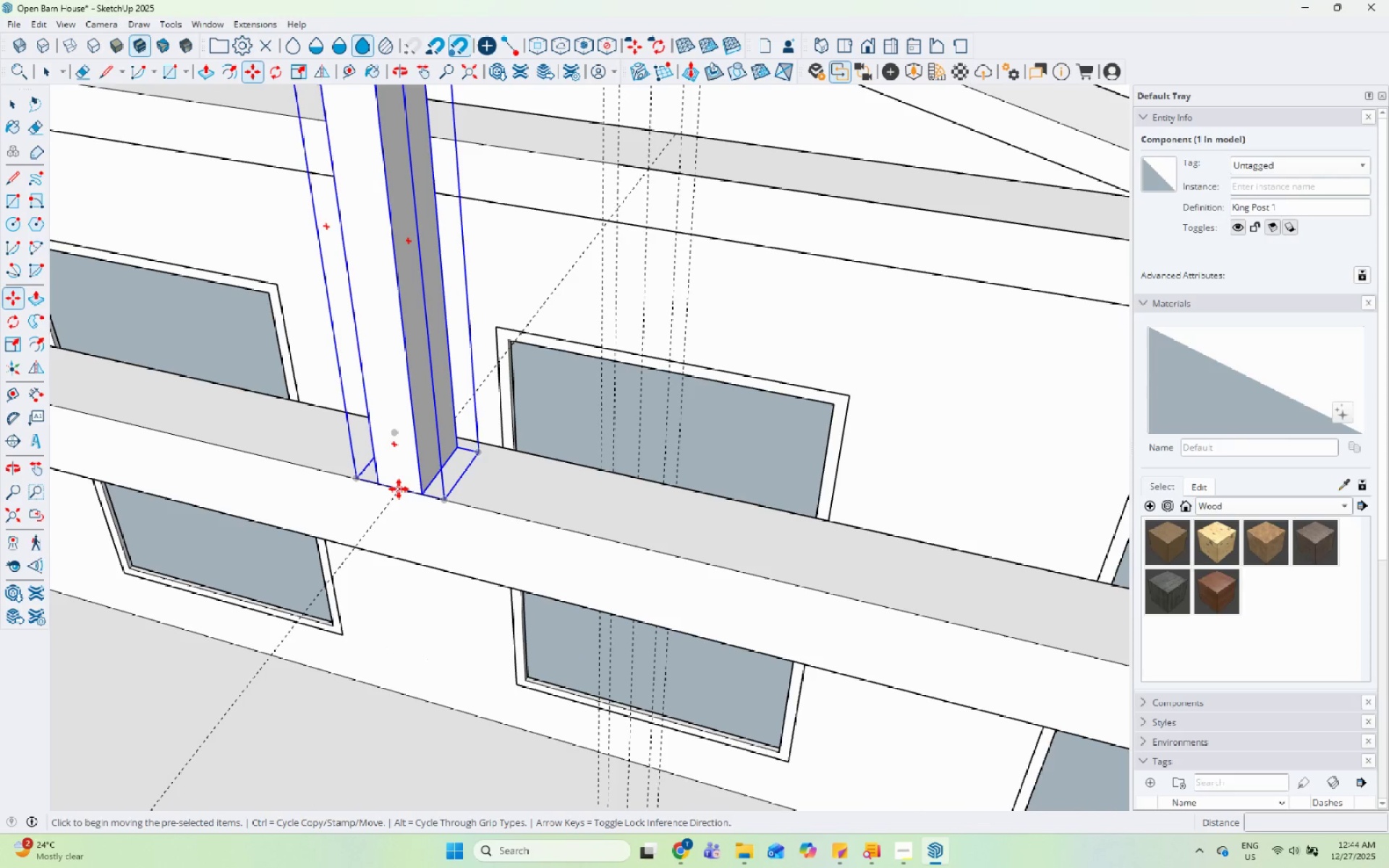 
scroll: coordinate [775, 166], scroll_direction: down, amount: 11.0
 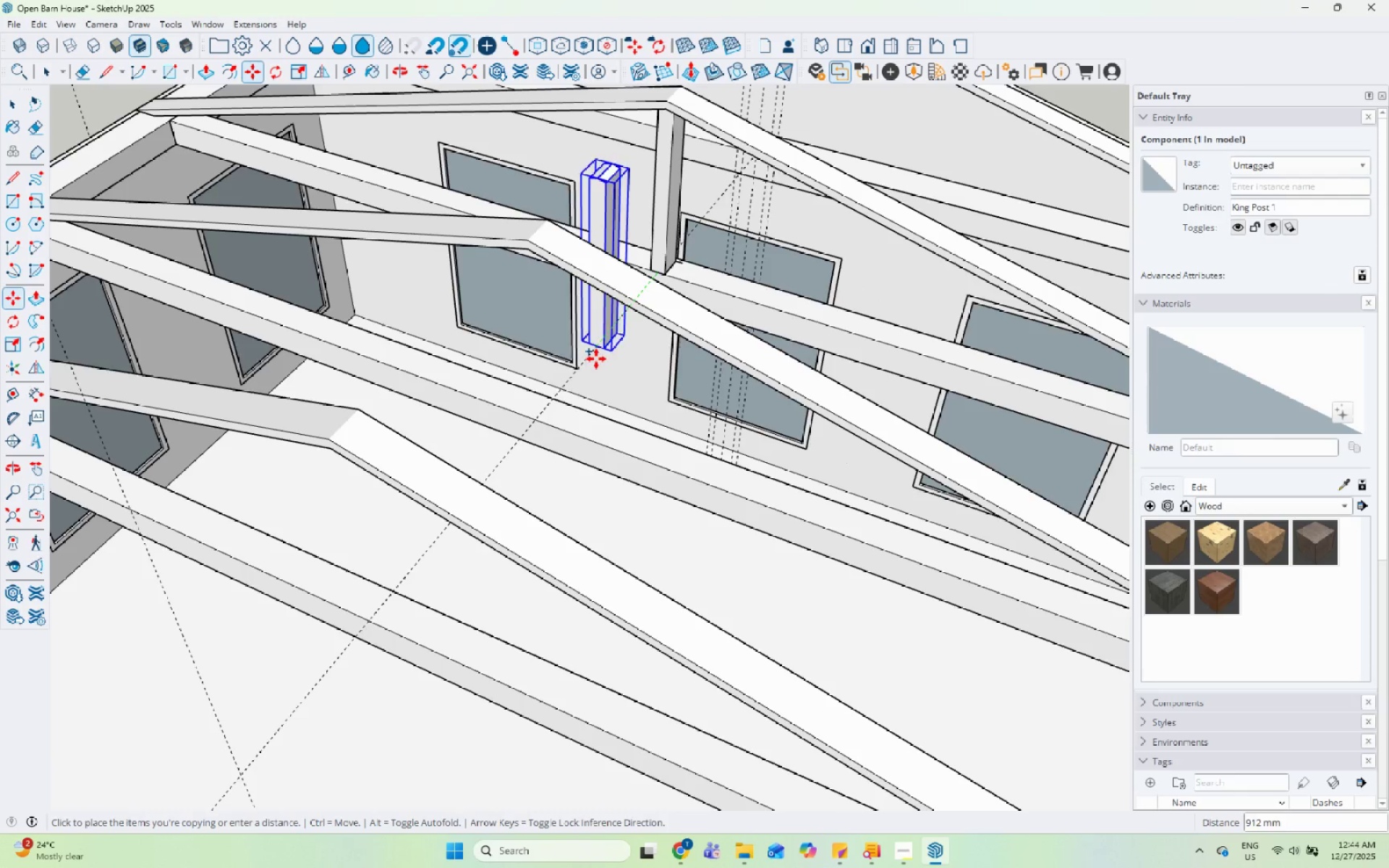 
scroll: coordinate [514, 369], scroll_direction: up, amount: 1.0
 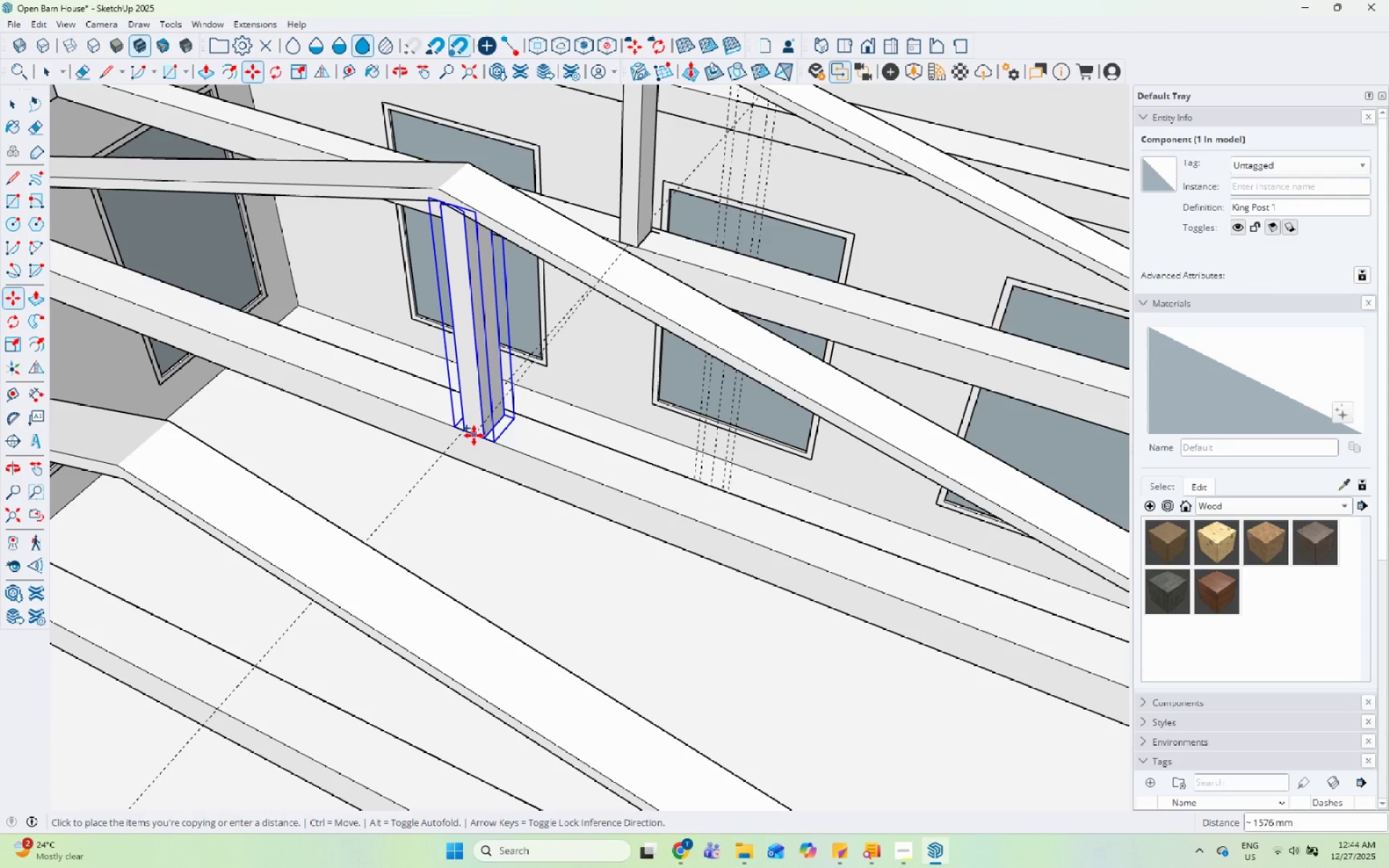 
left_click([470, 435])
 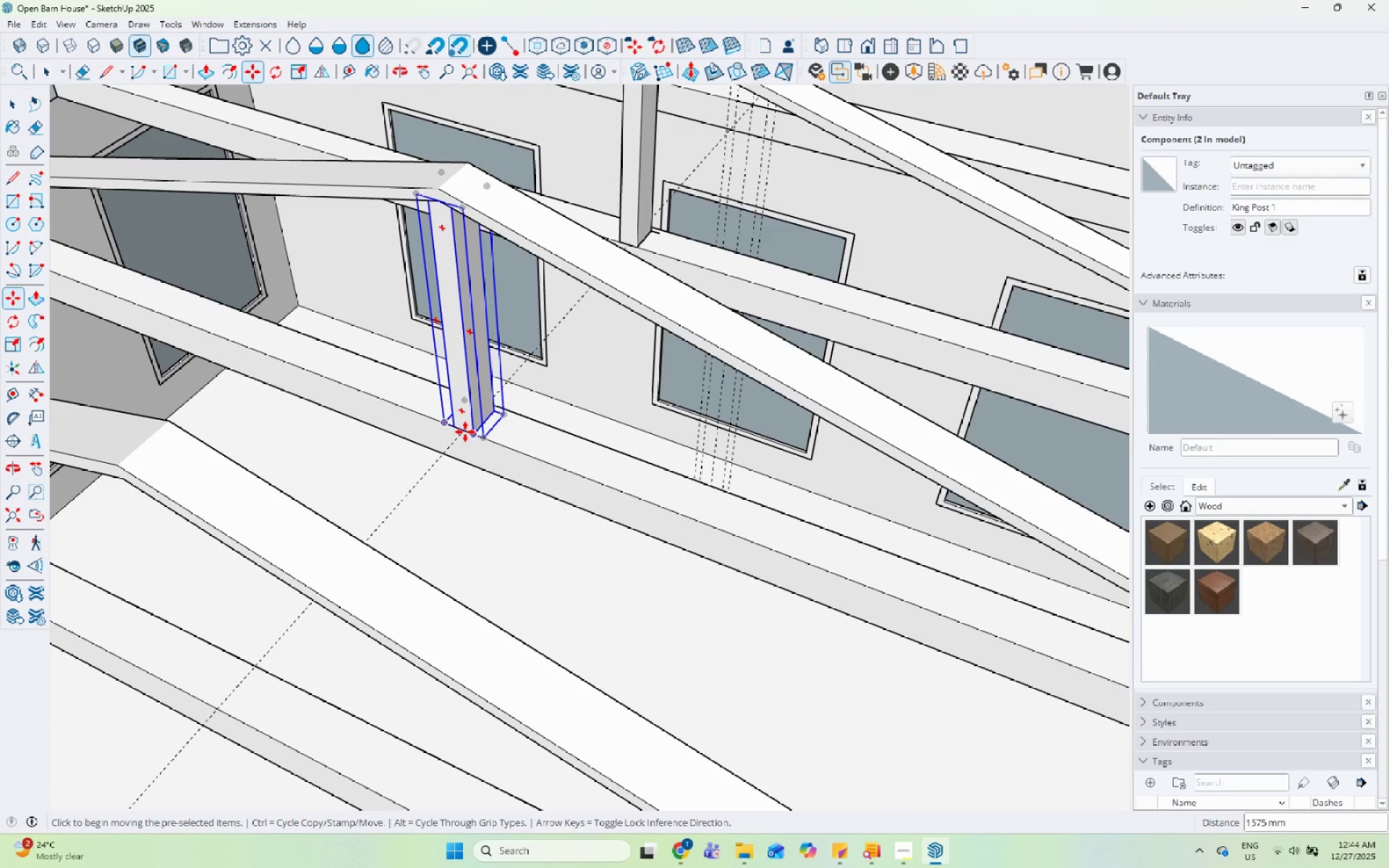 
scroll: coordinate [459, 425], scroll_direction: up, amount: 5.0
 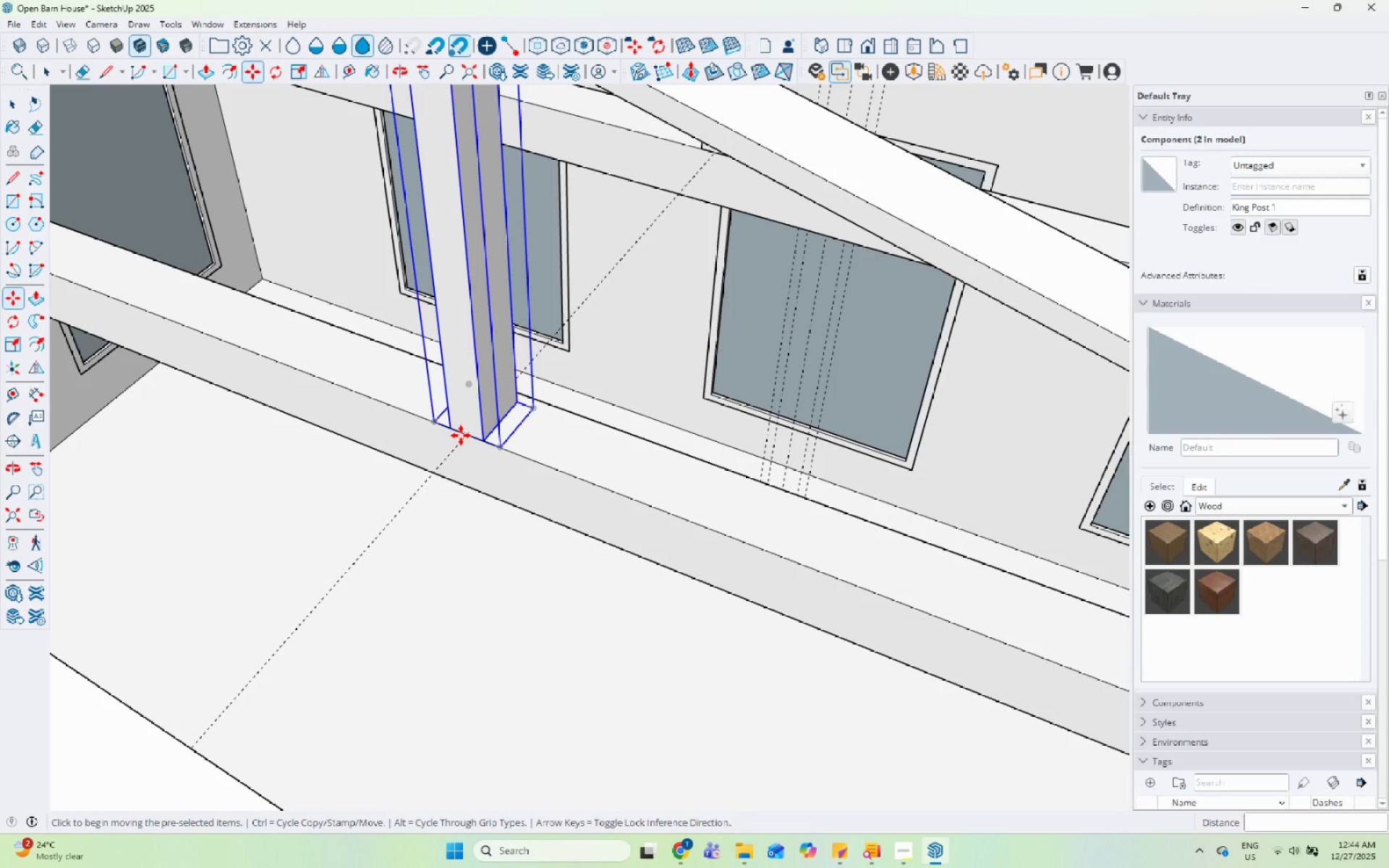 
key(Control+ControlLeft)
 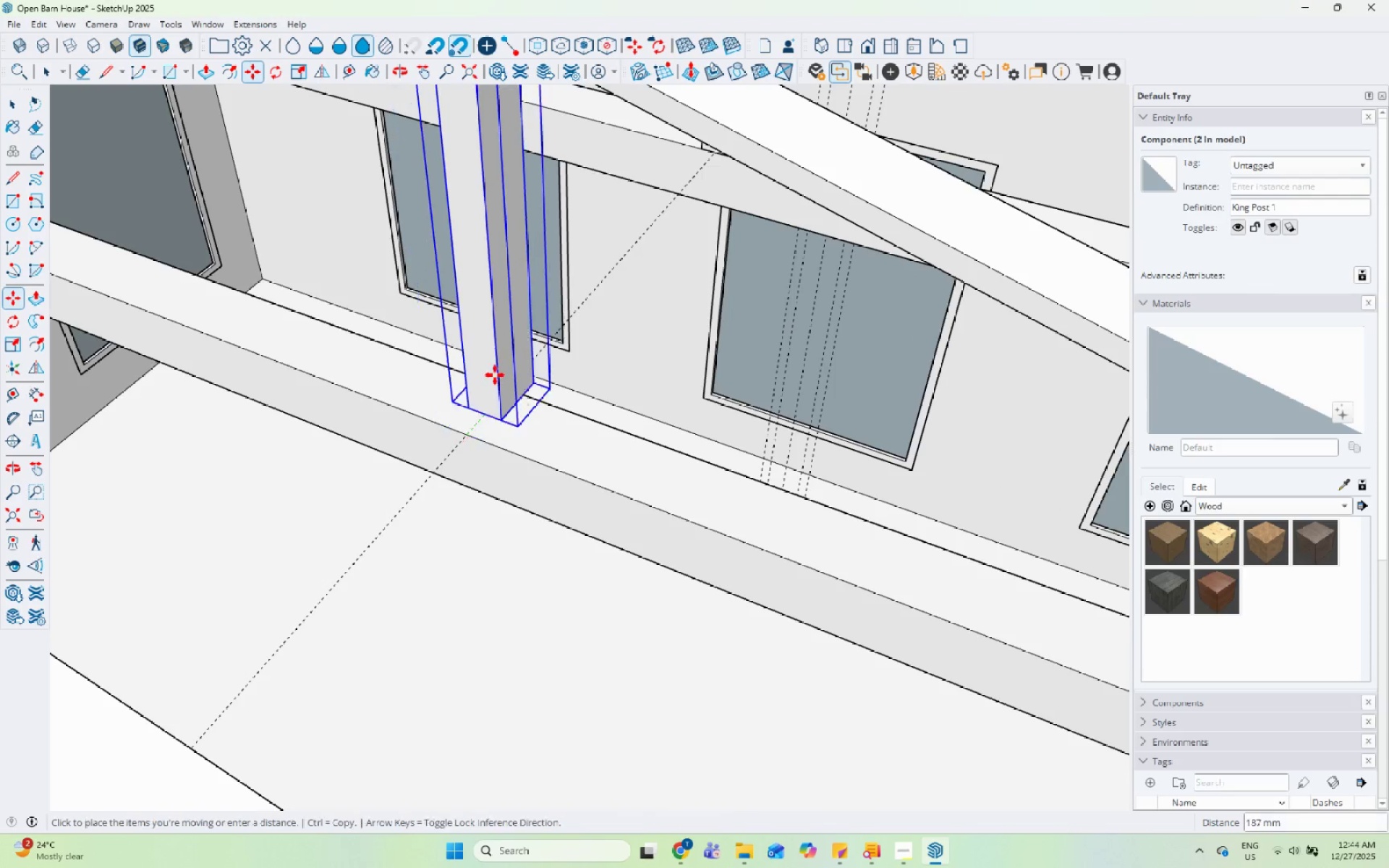 
scroll: coordinate [517, 361], scroll_direction: down, amount: 3.0
 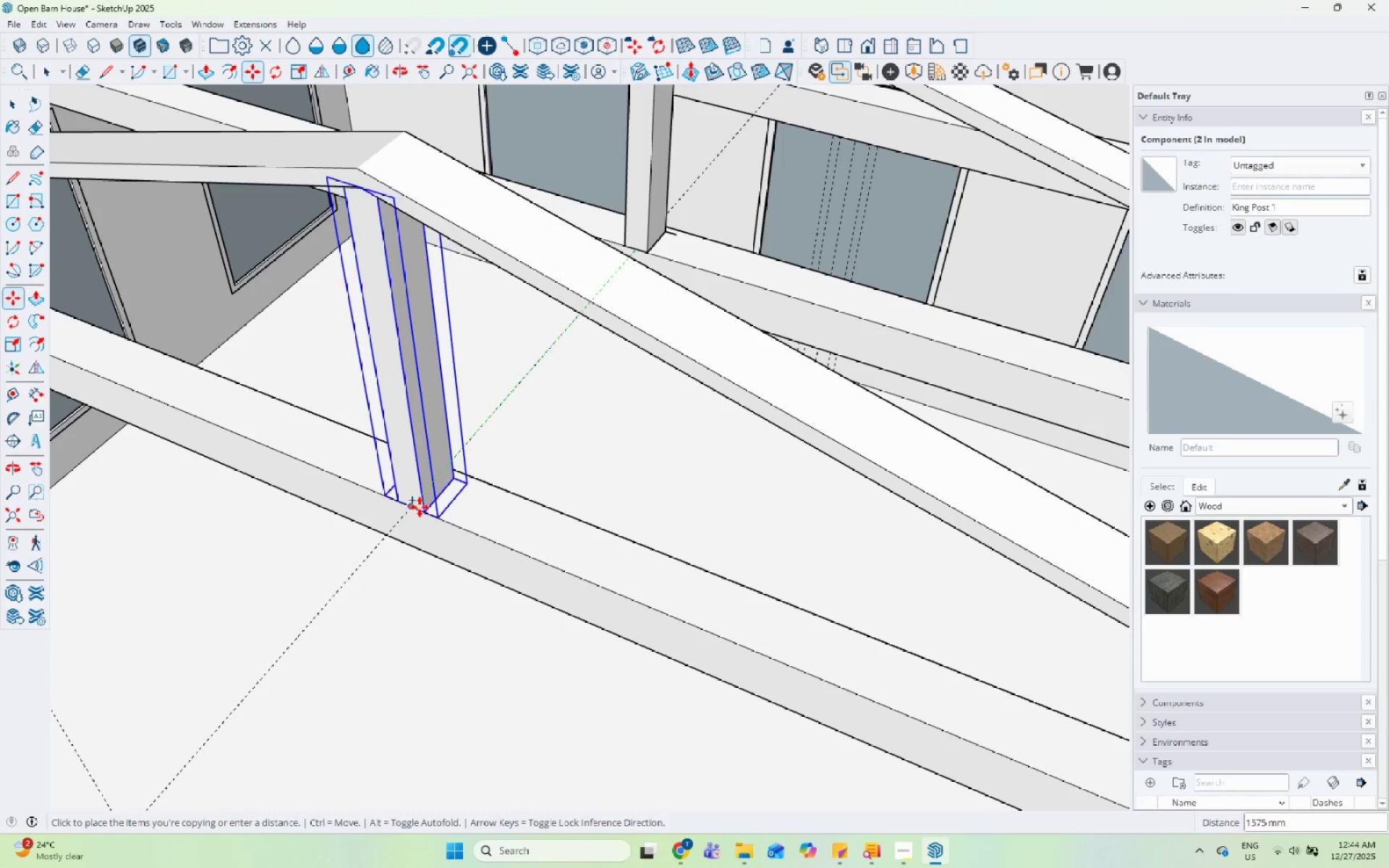 
left_click([415, 512])
 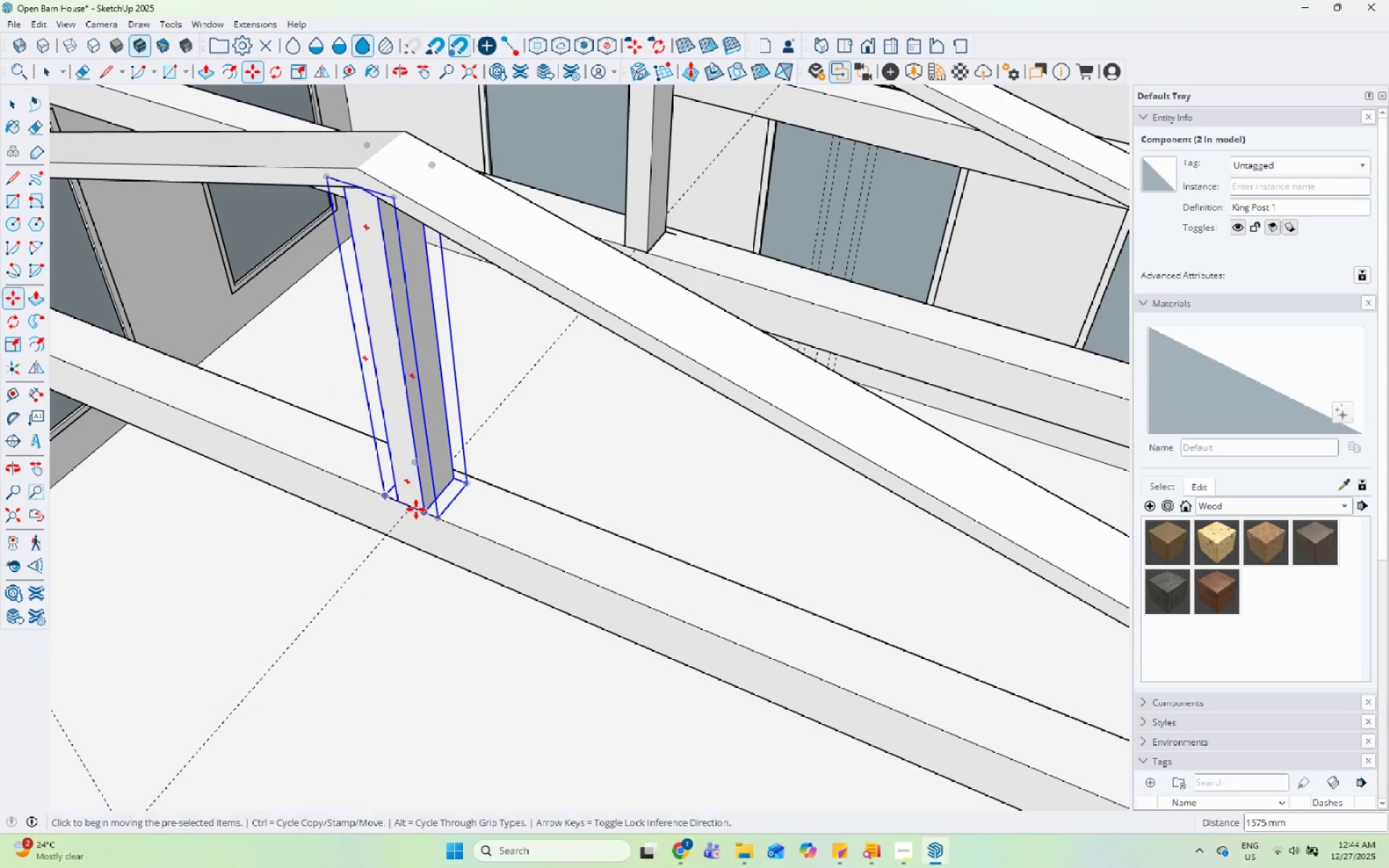 
scroll: coordinate [511, 430], scroll_direction: down, amount: 12.0
 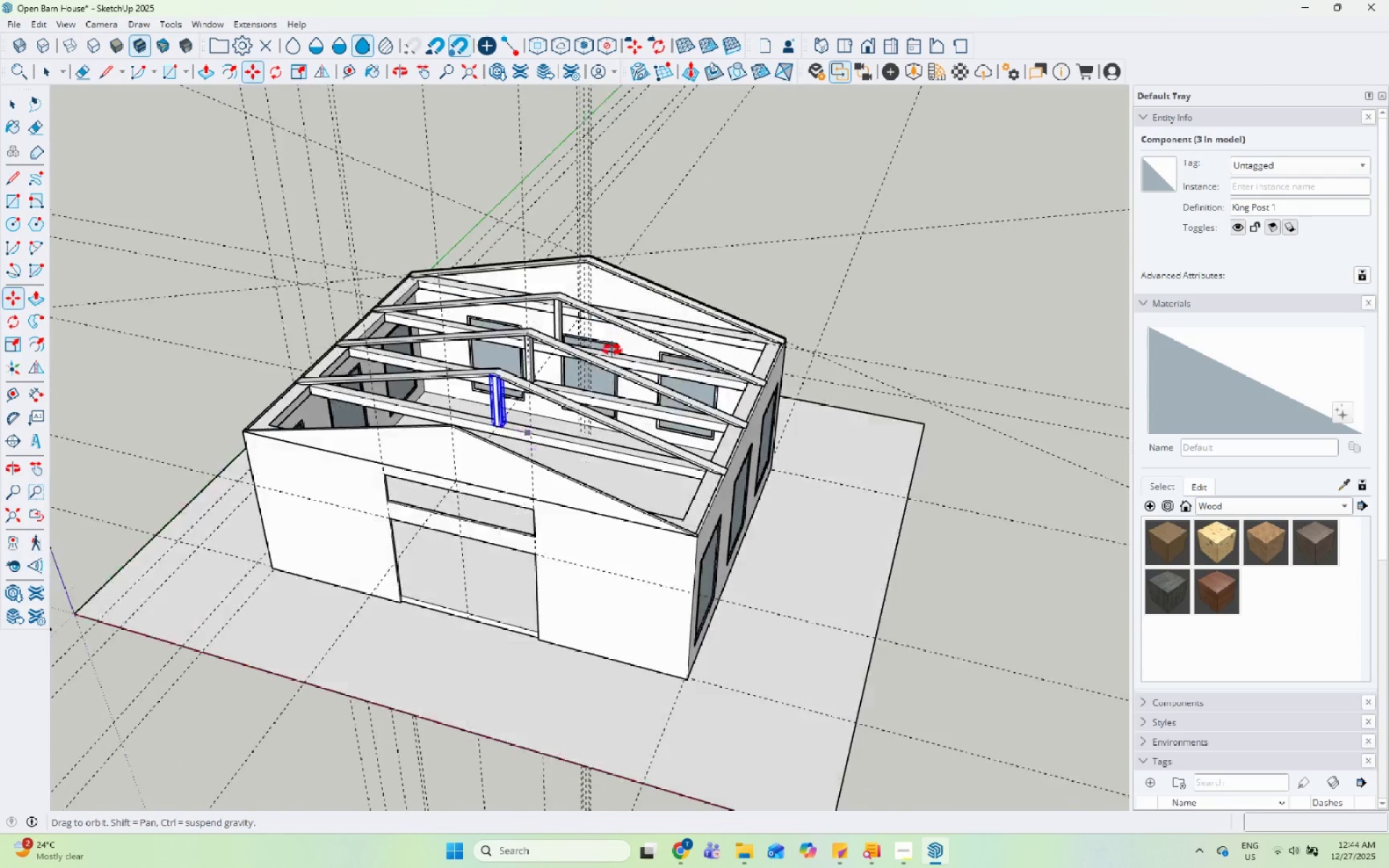 
key(Space)
 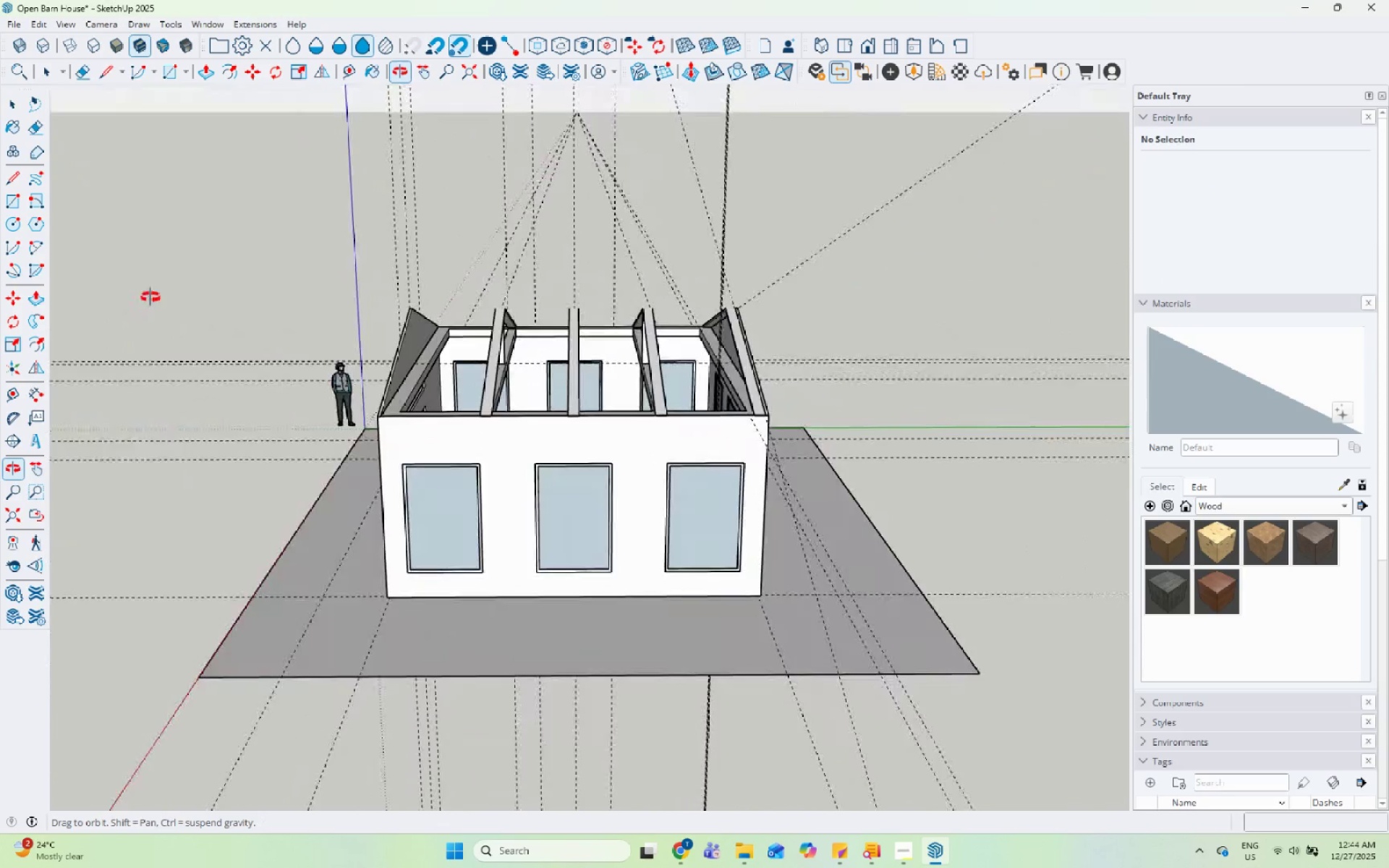 
scroll: coordinate [657, 292], scroll_direction: up, amount: 5.0
 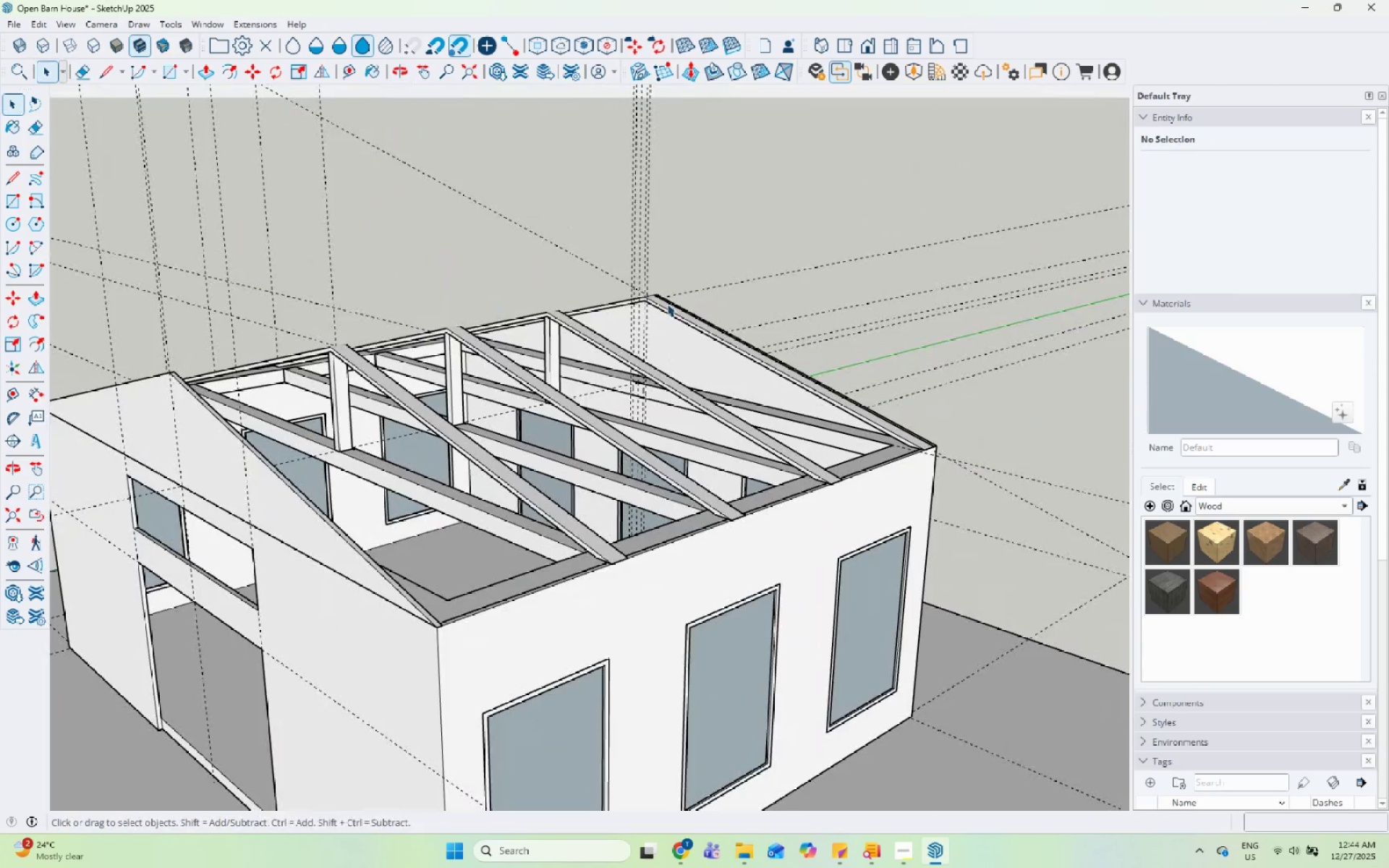 
left_click([667, 304])
 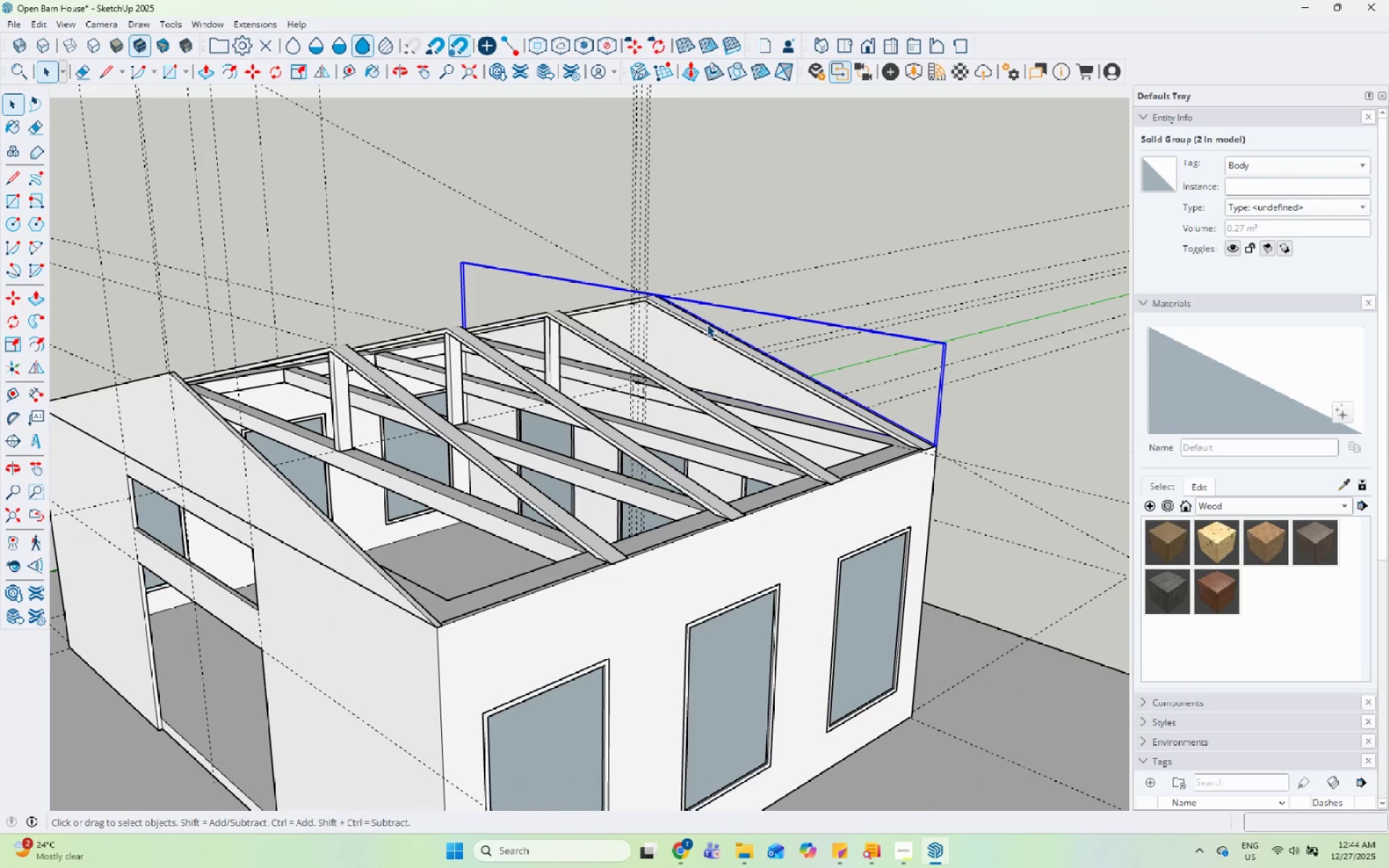 
right_click([707, 325])
 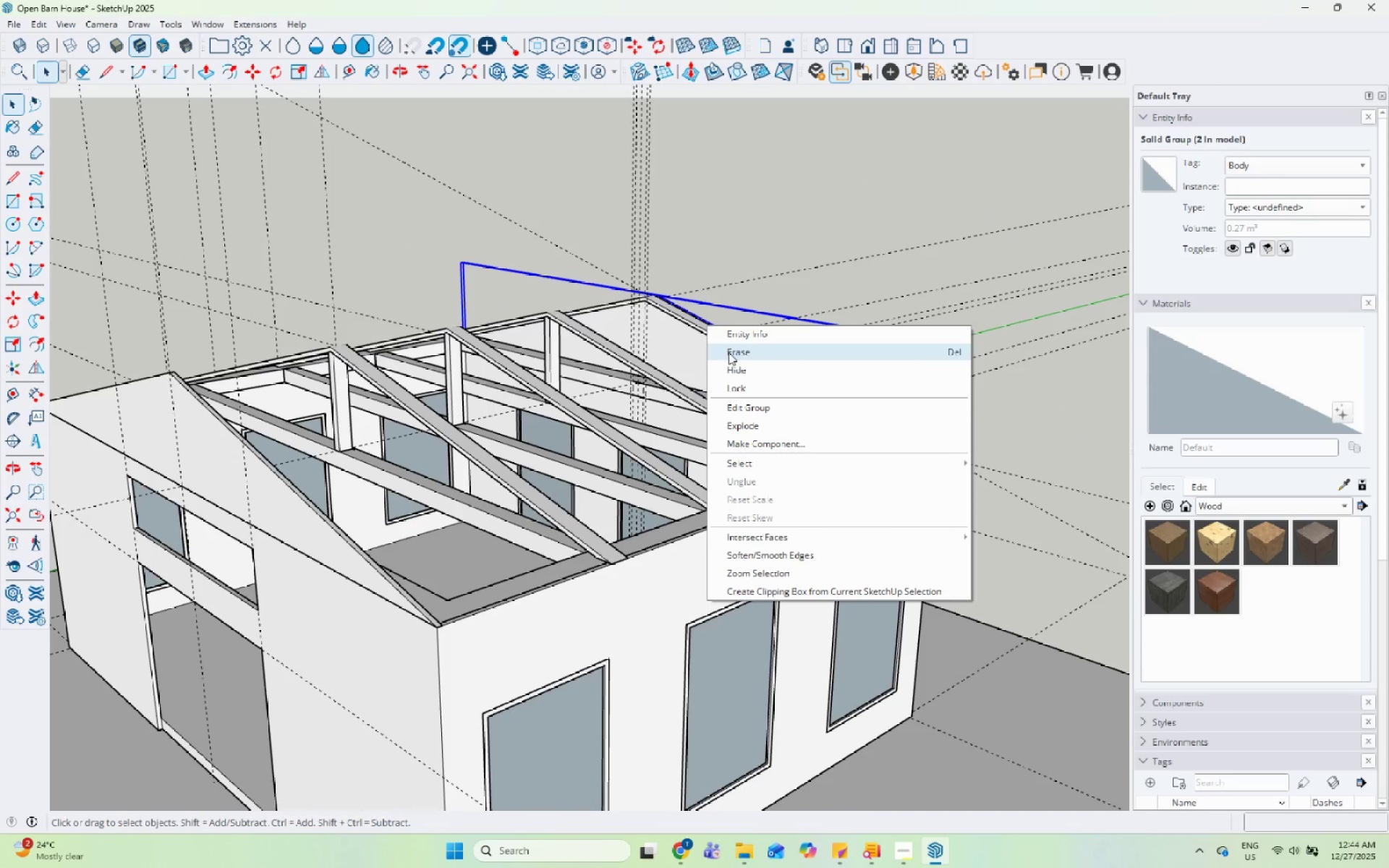 
left_click([729, 349])
 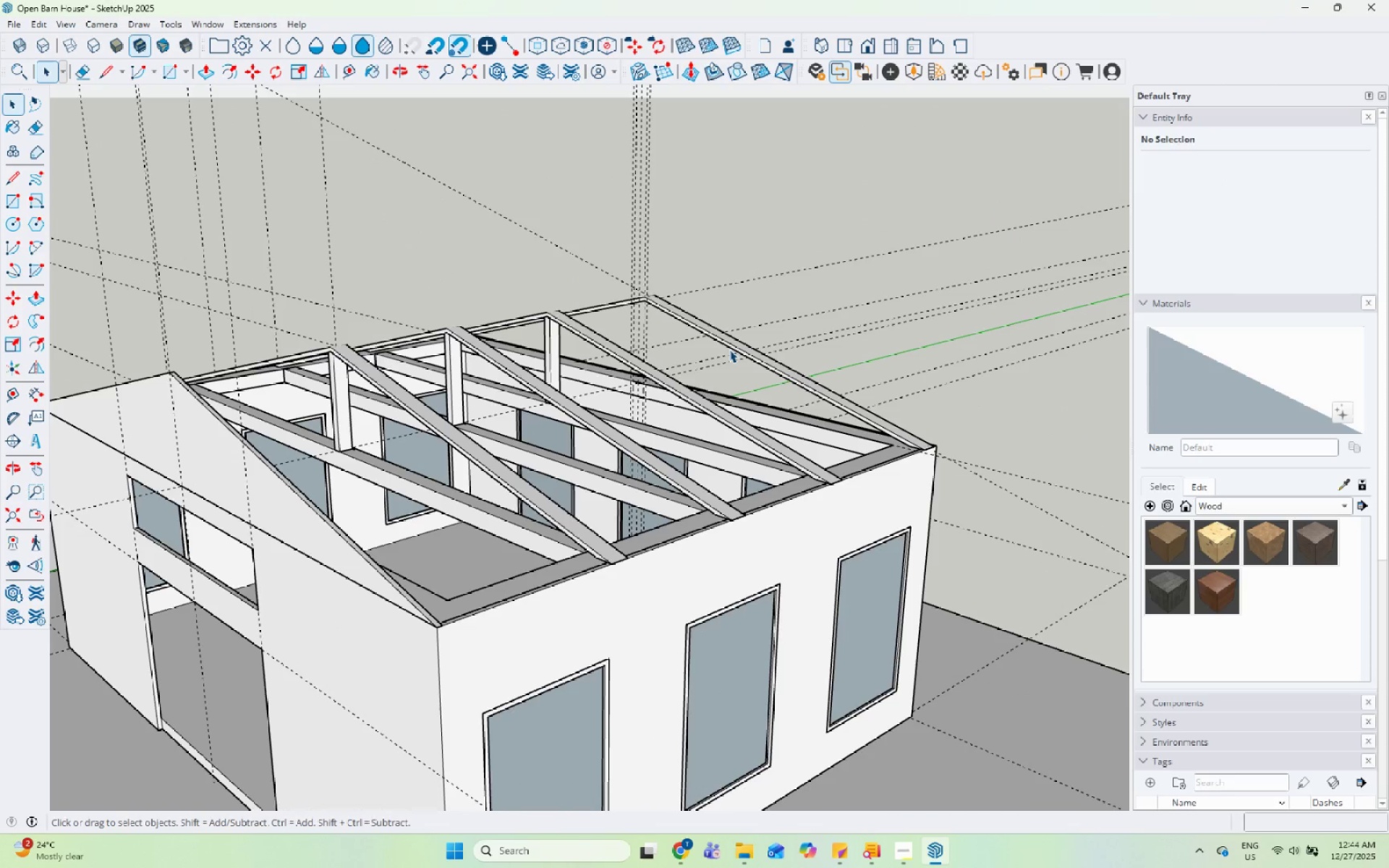 
key(Control+Z)
 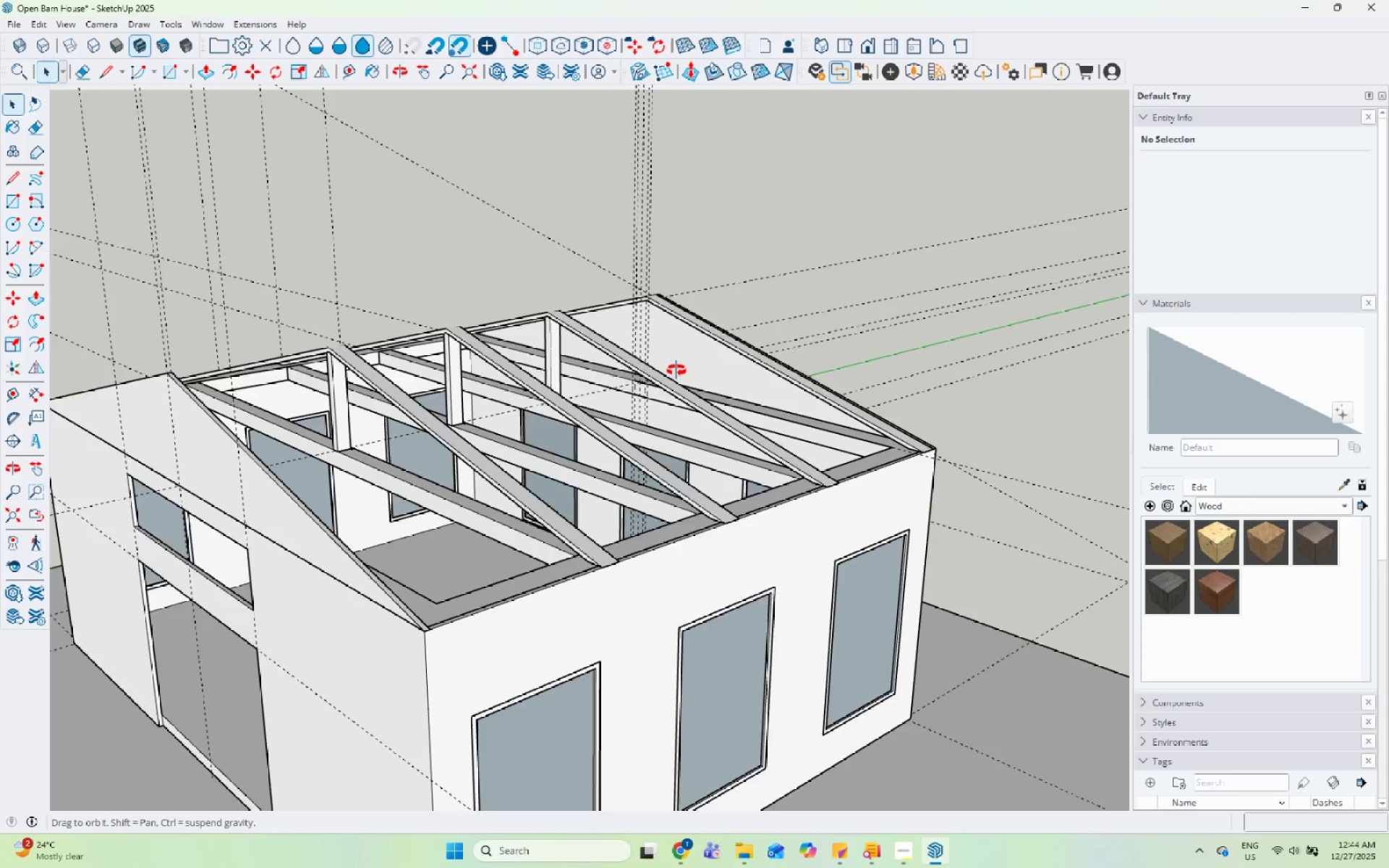 
scroll: coordinate [642, 339], scroll_direction: up, amount: 6.0
 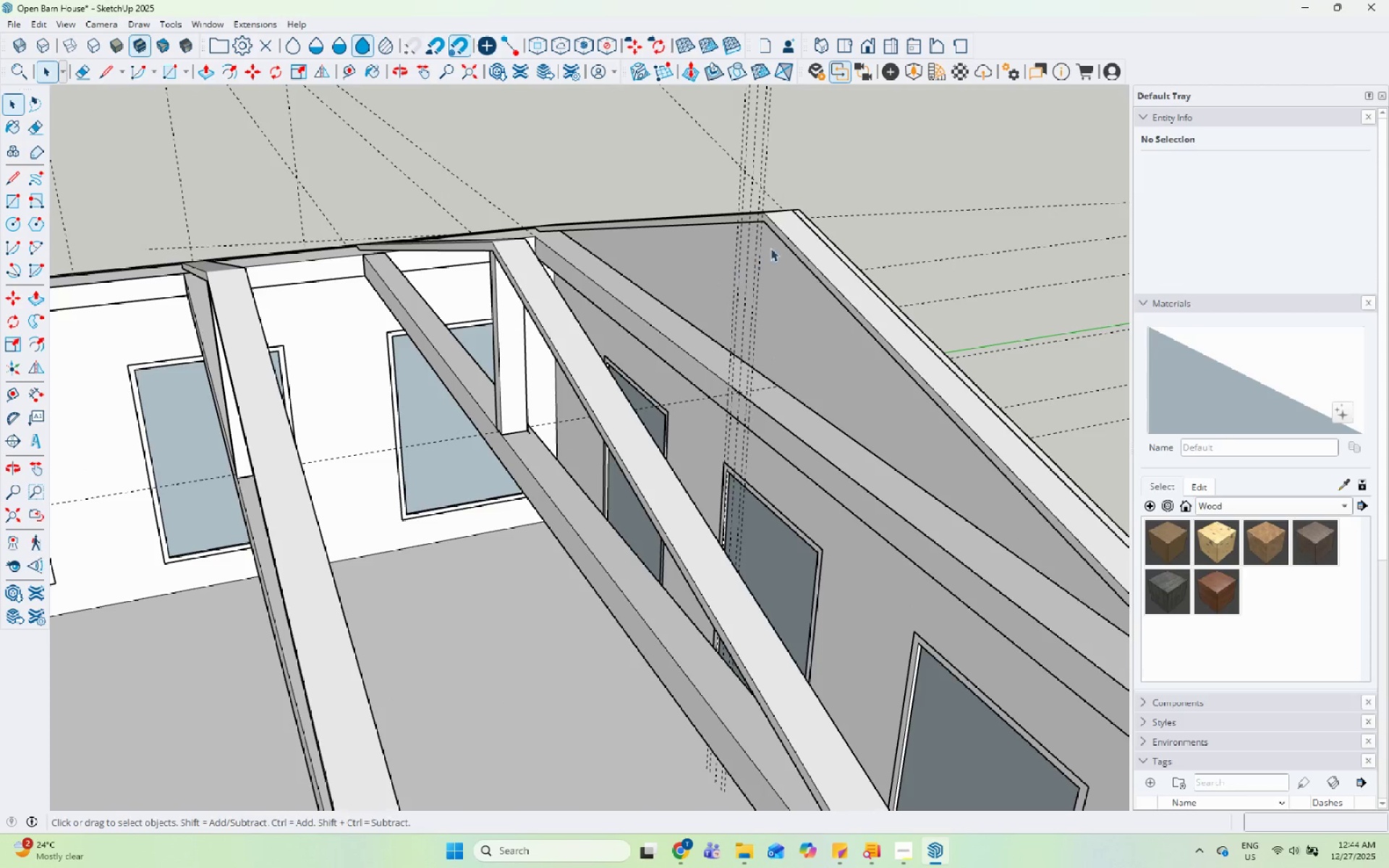 
left_click([791, 237])
 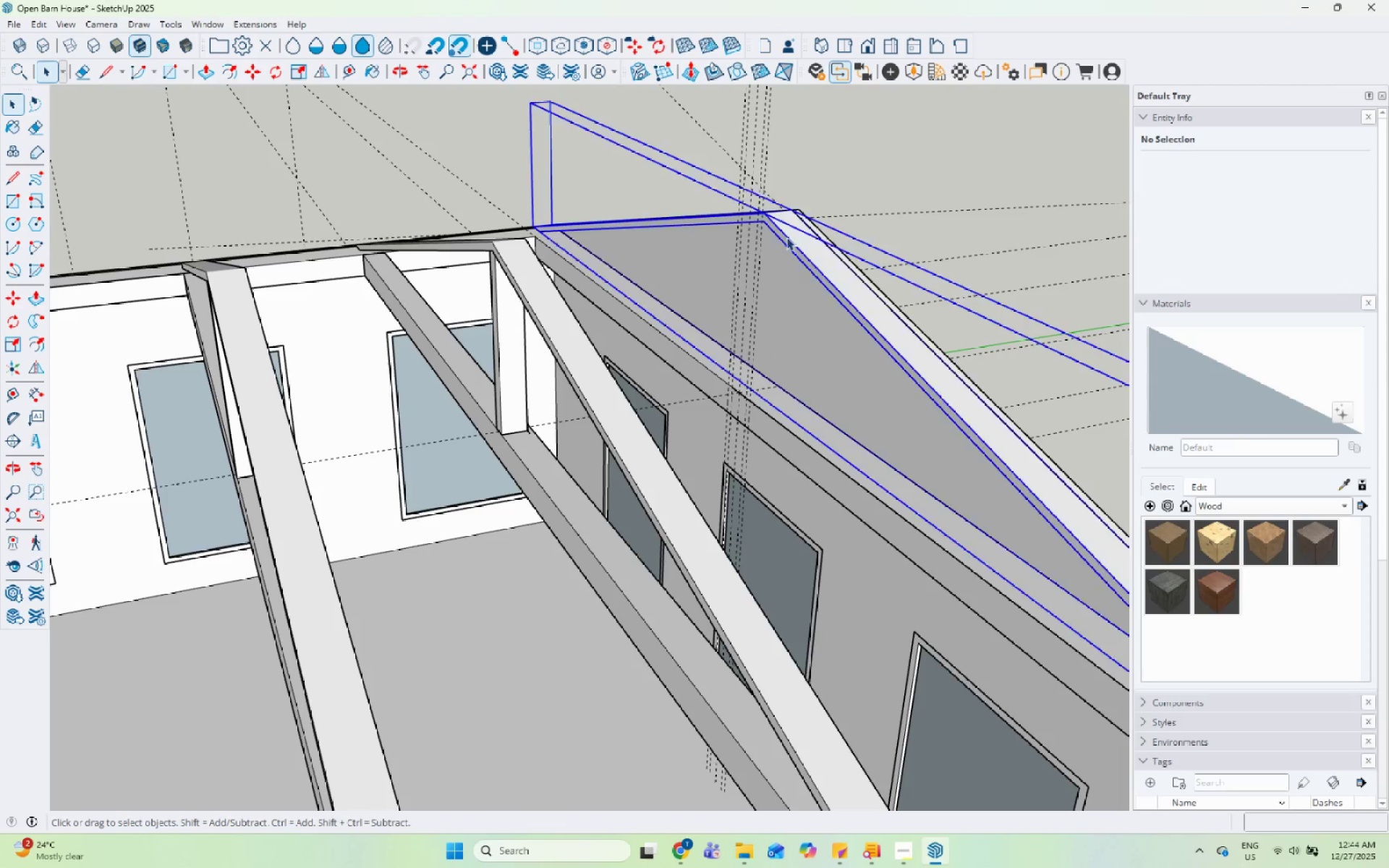 
right_click([786, 237])
 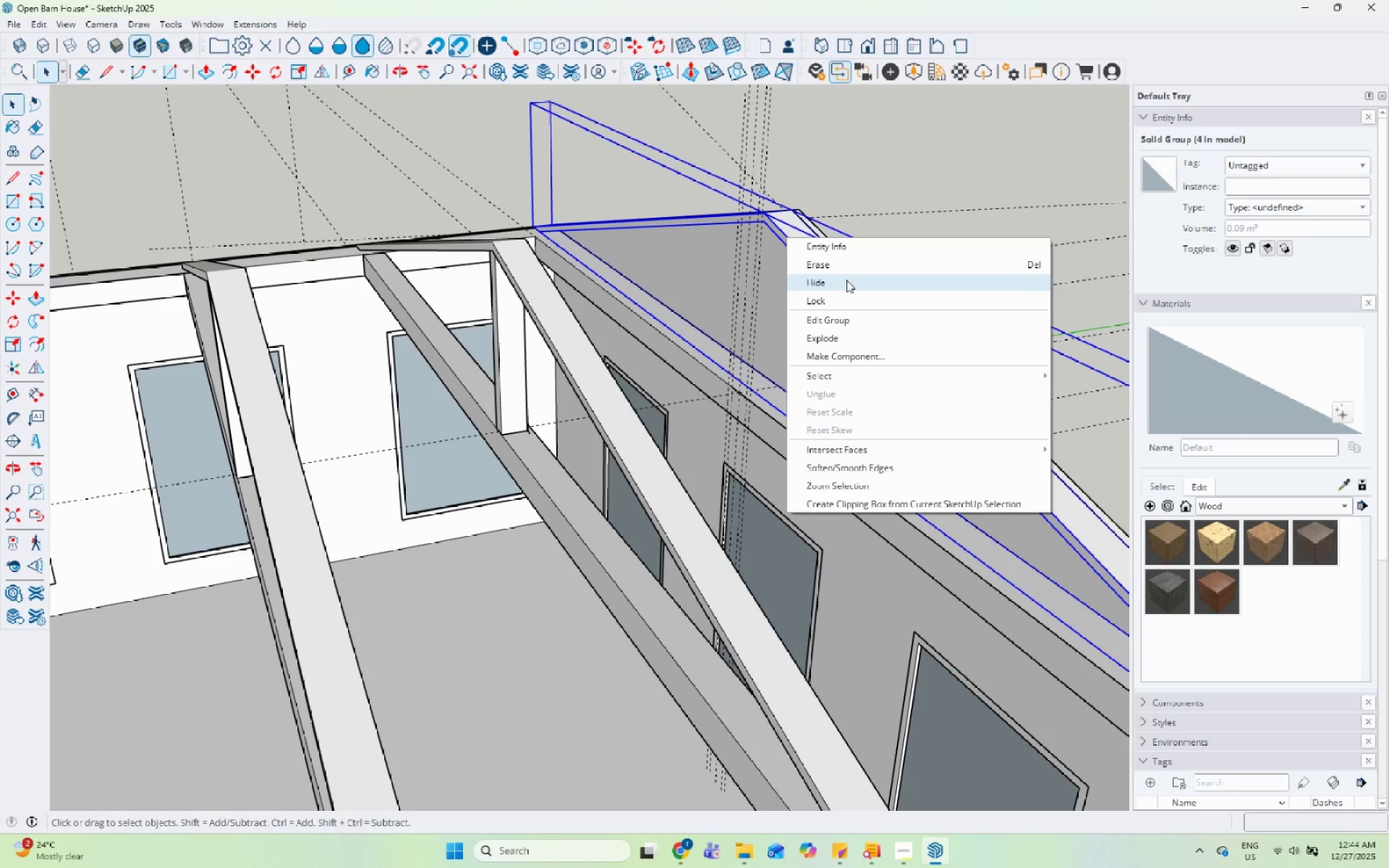 
left_click([859, 260])
 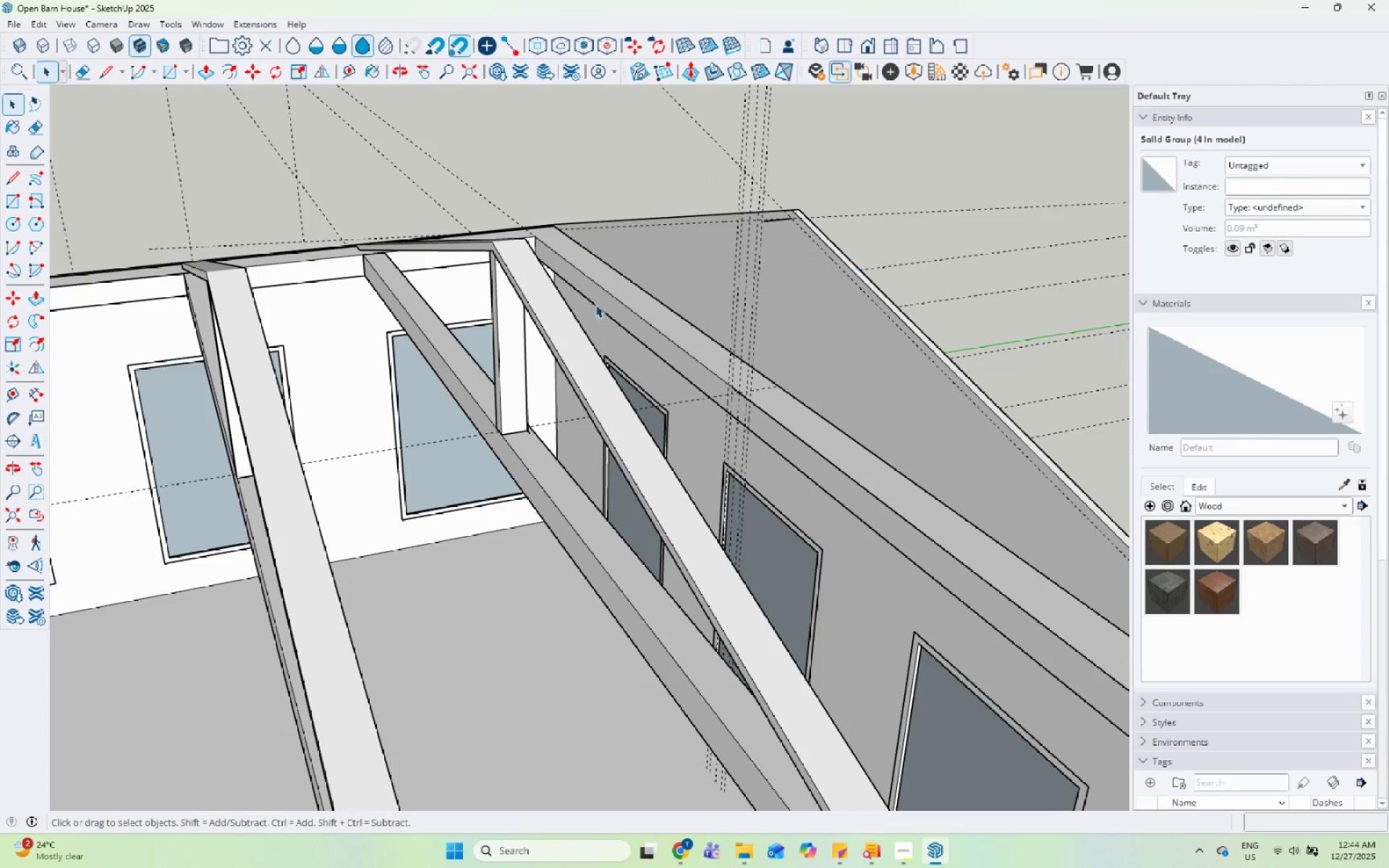 
scroll: coordinate [570, 322], scroll_direction: down, amount: 6.0
 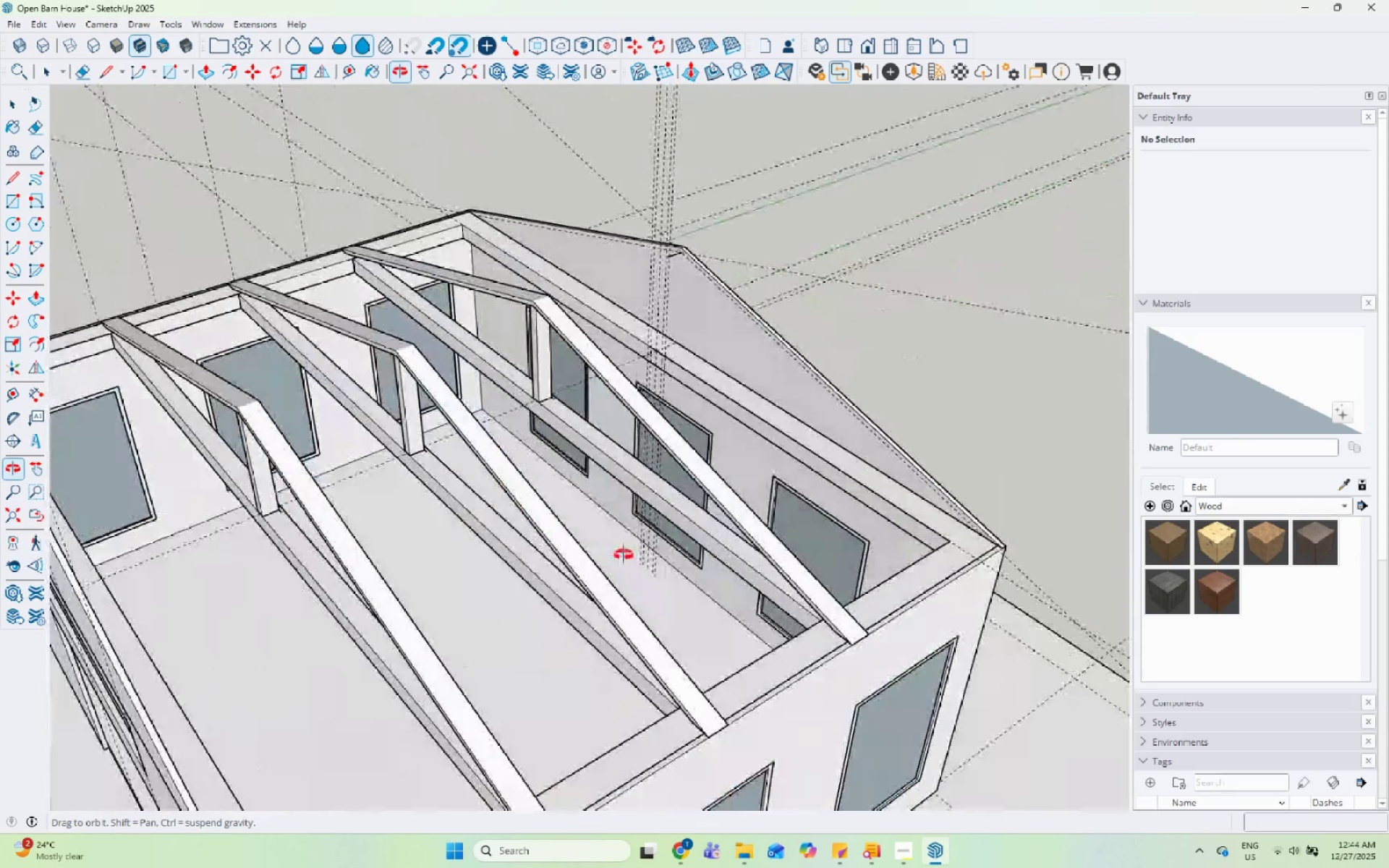 
scroll: coordinate [545, 447], scroll_direction: up, amount: 10.0
 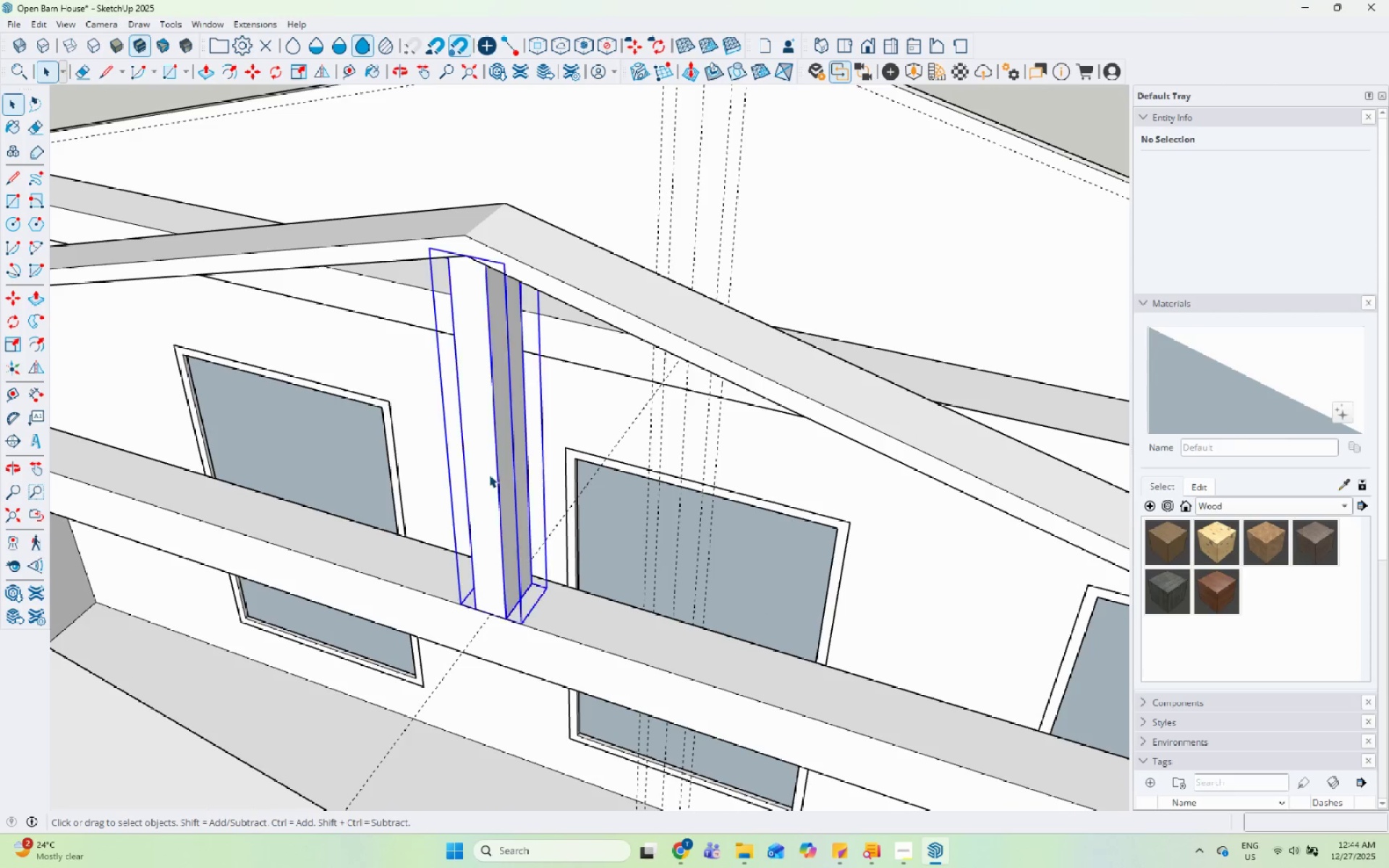 
scroll: coordinate [544, 572], scroll_direction: down, amount: 8.0
 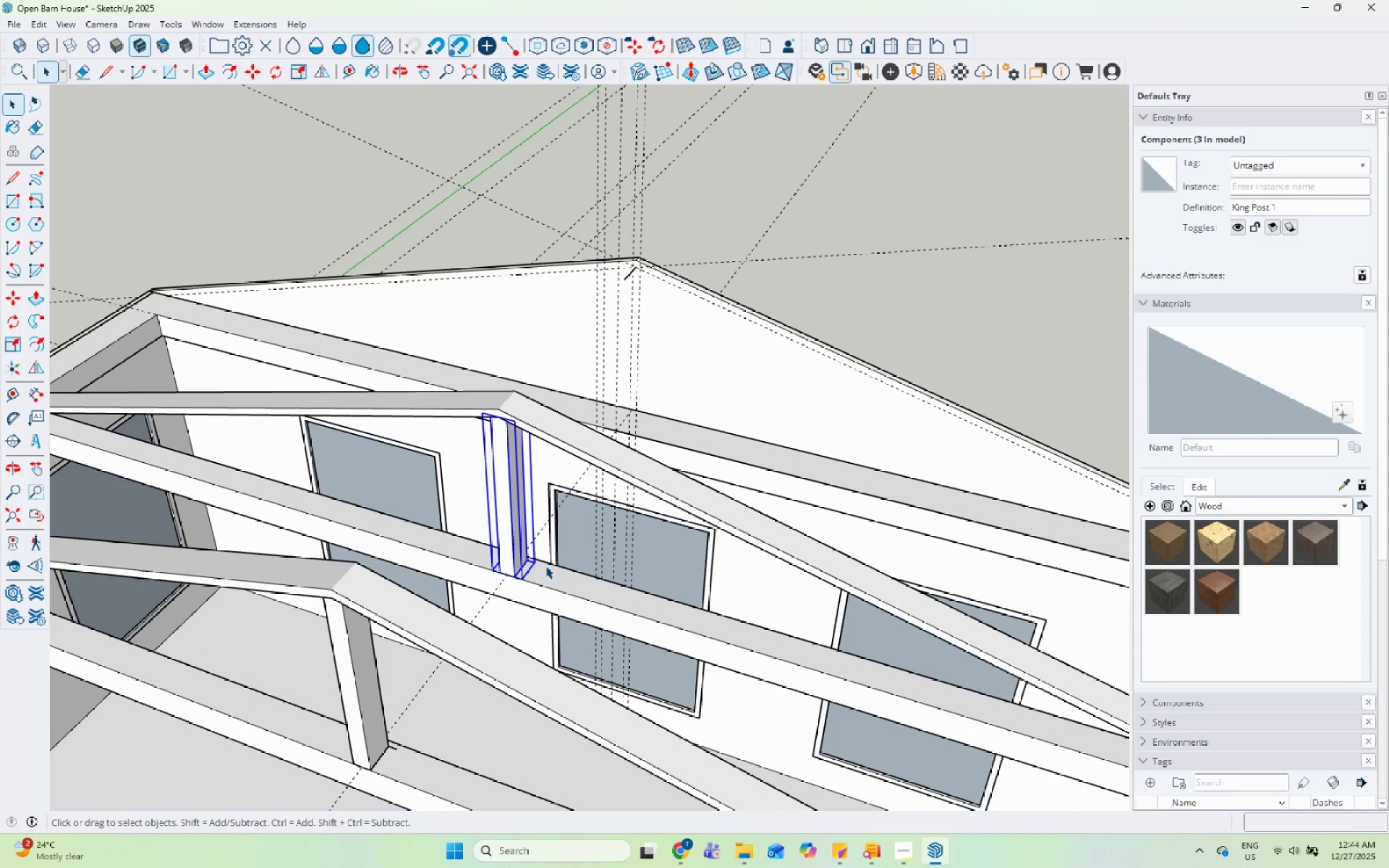 
key(M)
 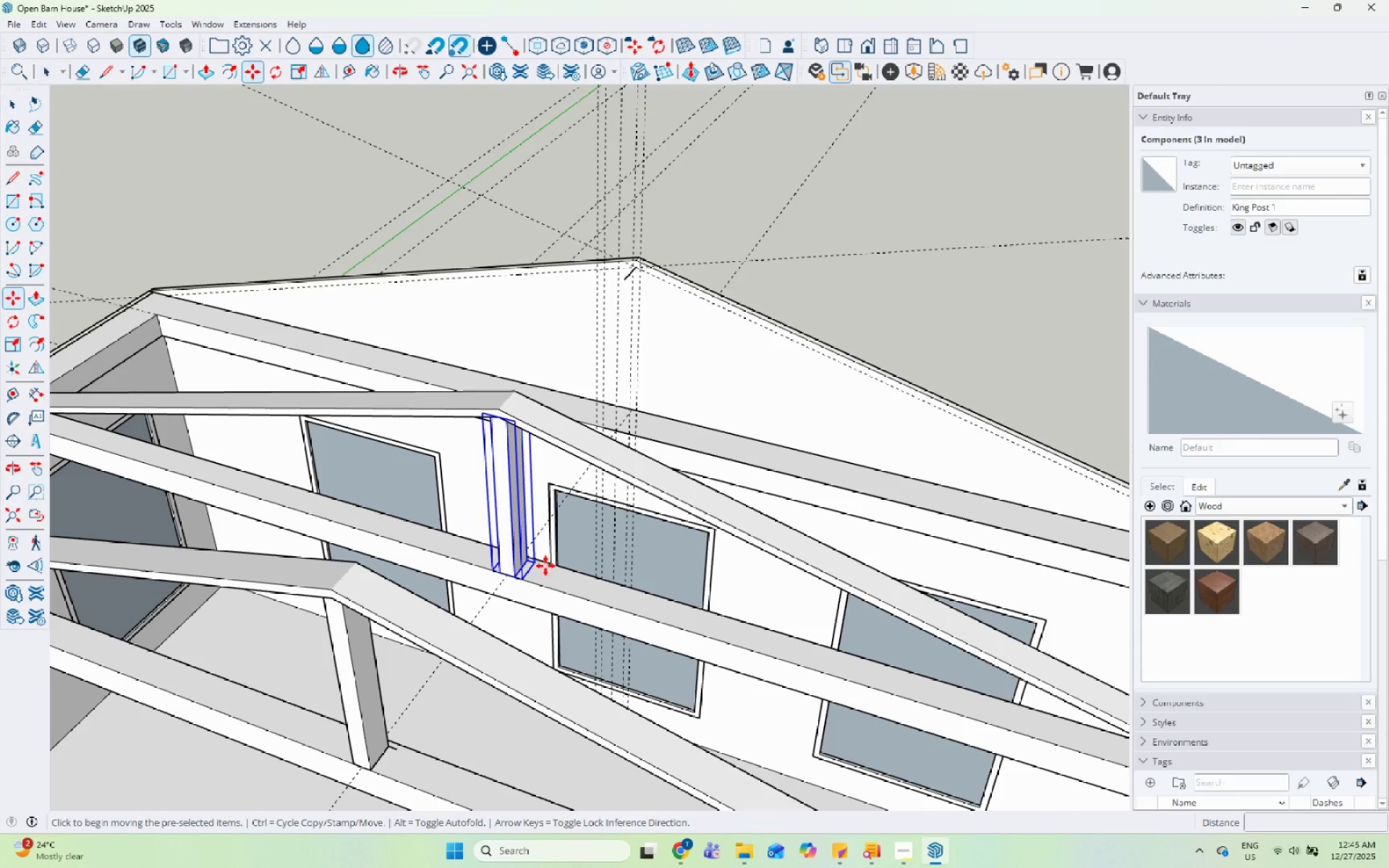 
scroll: coordinate [503, 583], scroll_direction: up, amount: 8.0
 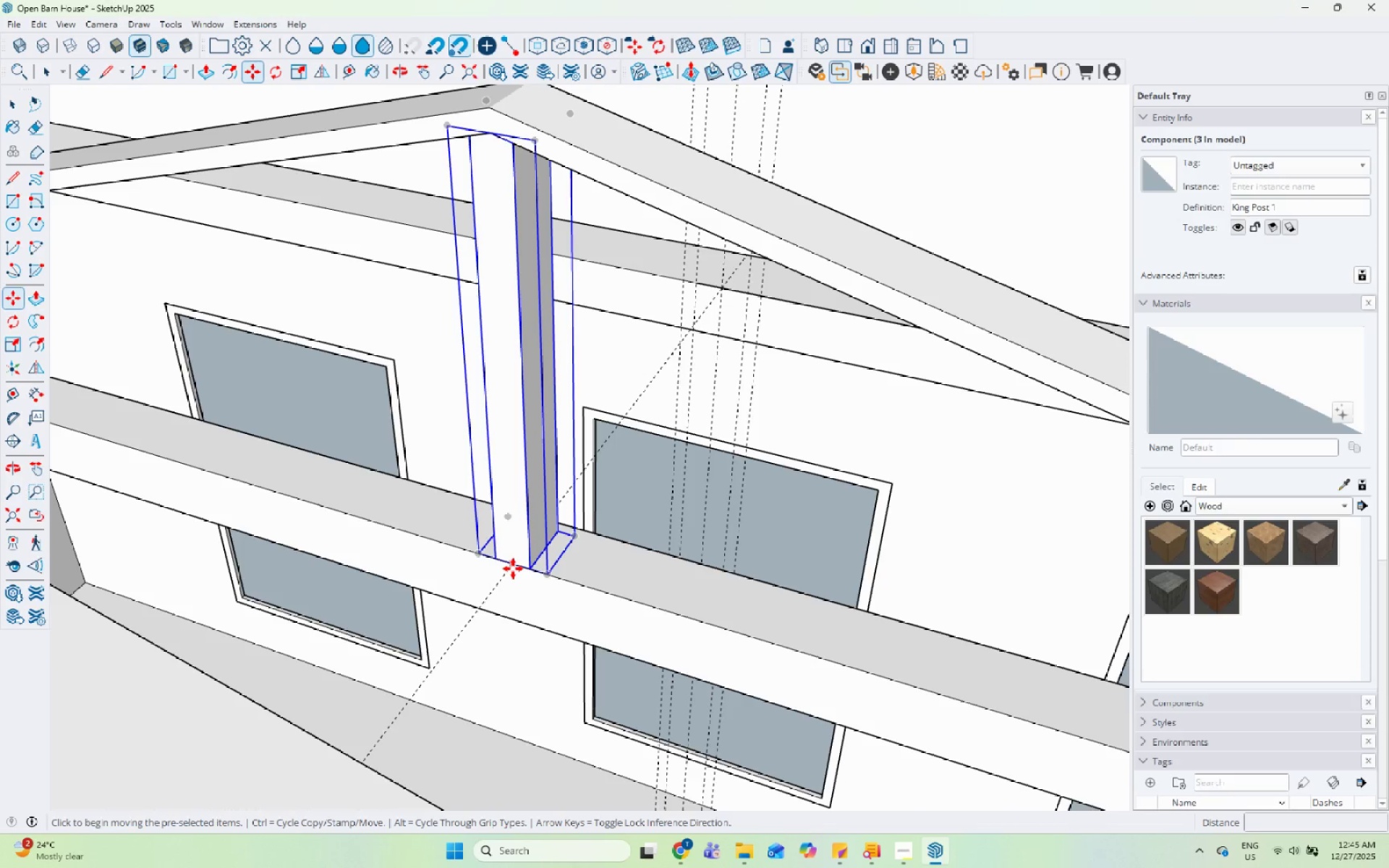 
left_click([513, 566])
 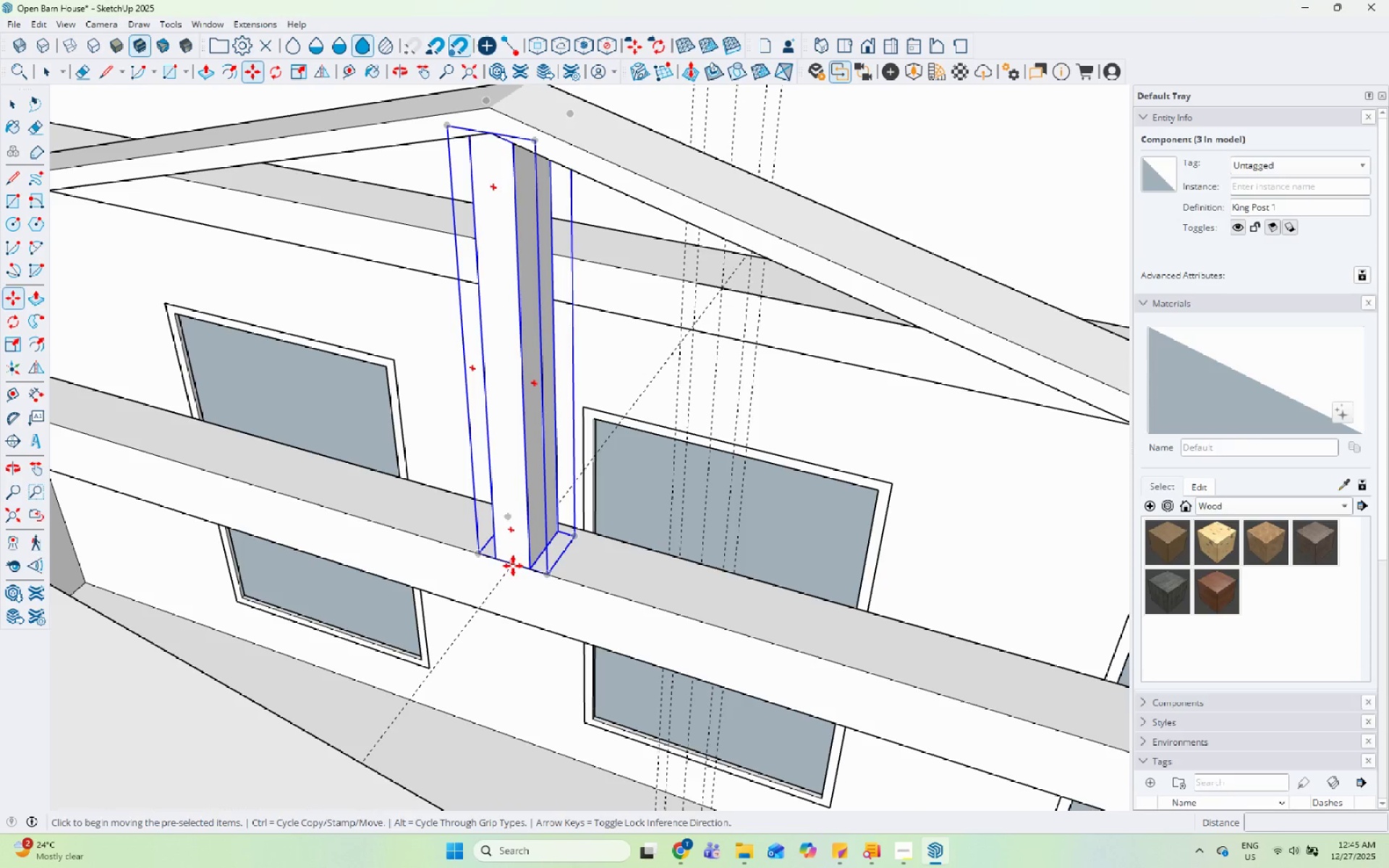 
key(Control+ControlLeft)
 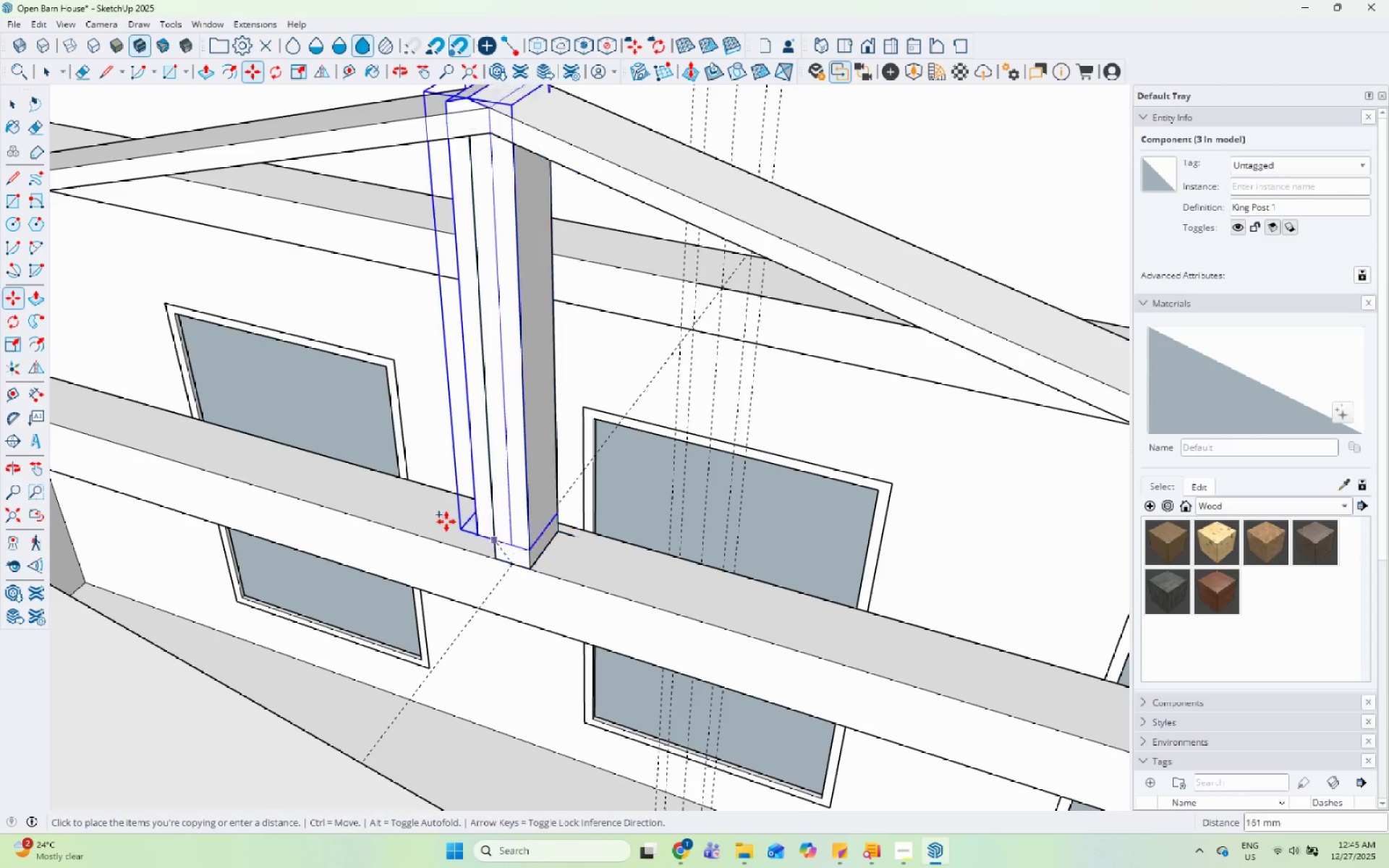 
scroll: coordinate [381, 496], scroll_direction: down, amount: 9.0
 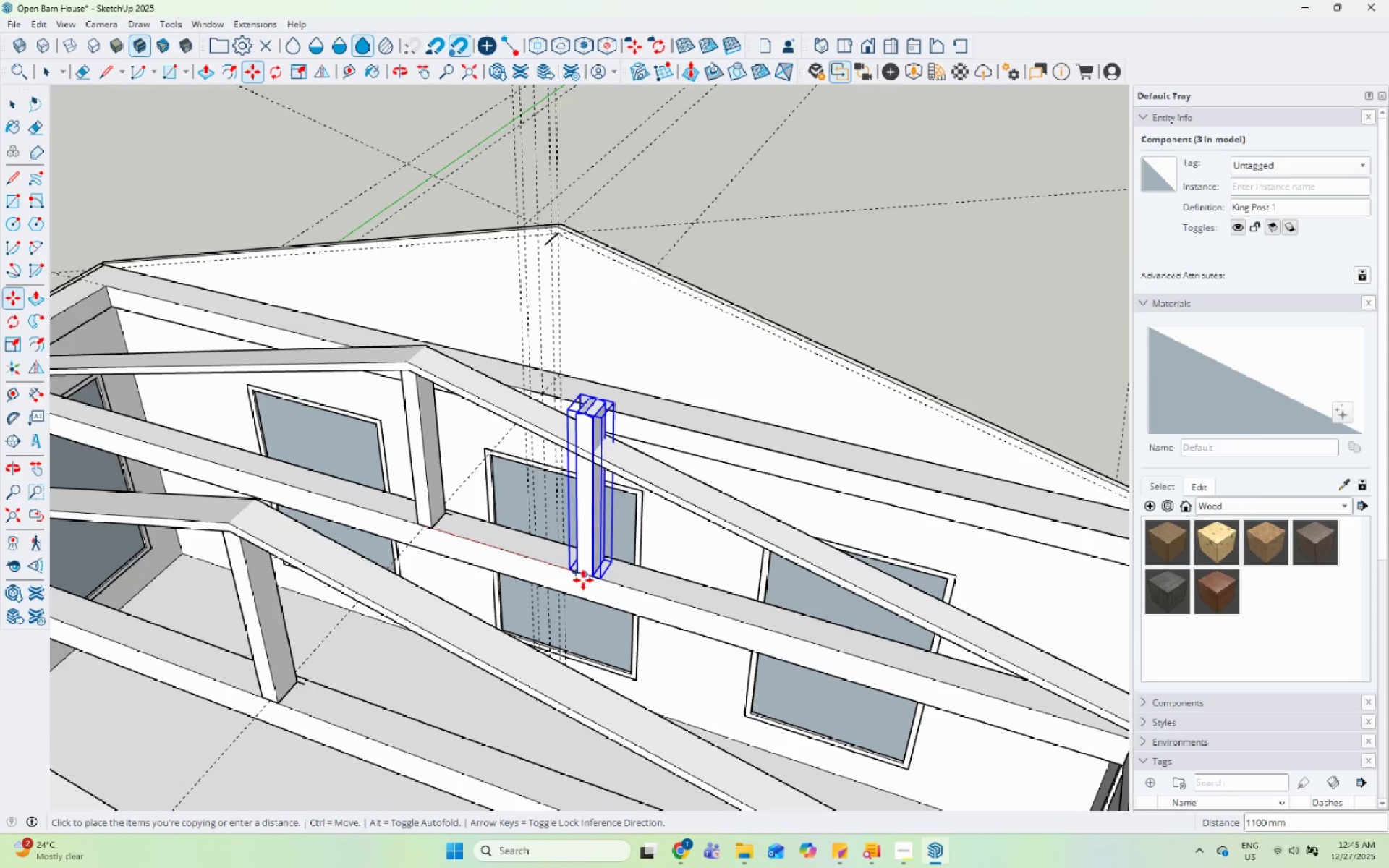 
left_click([584, 580])
 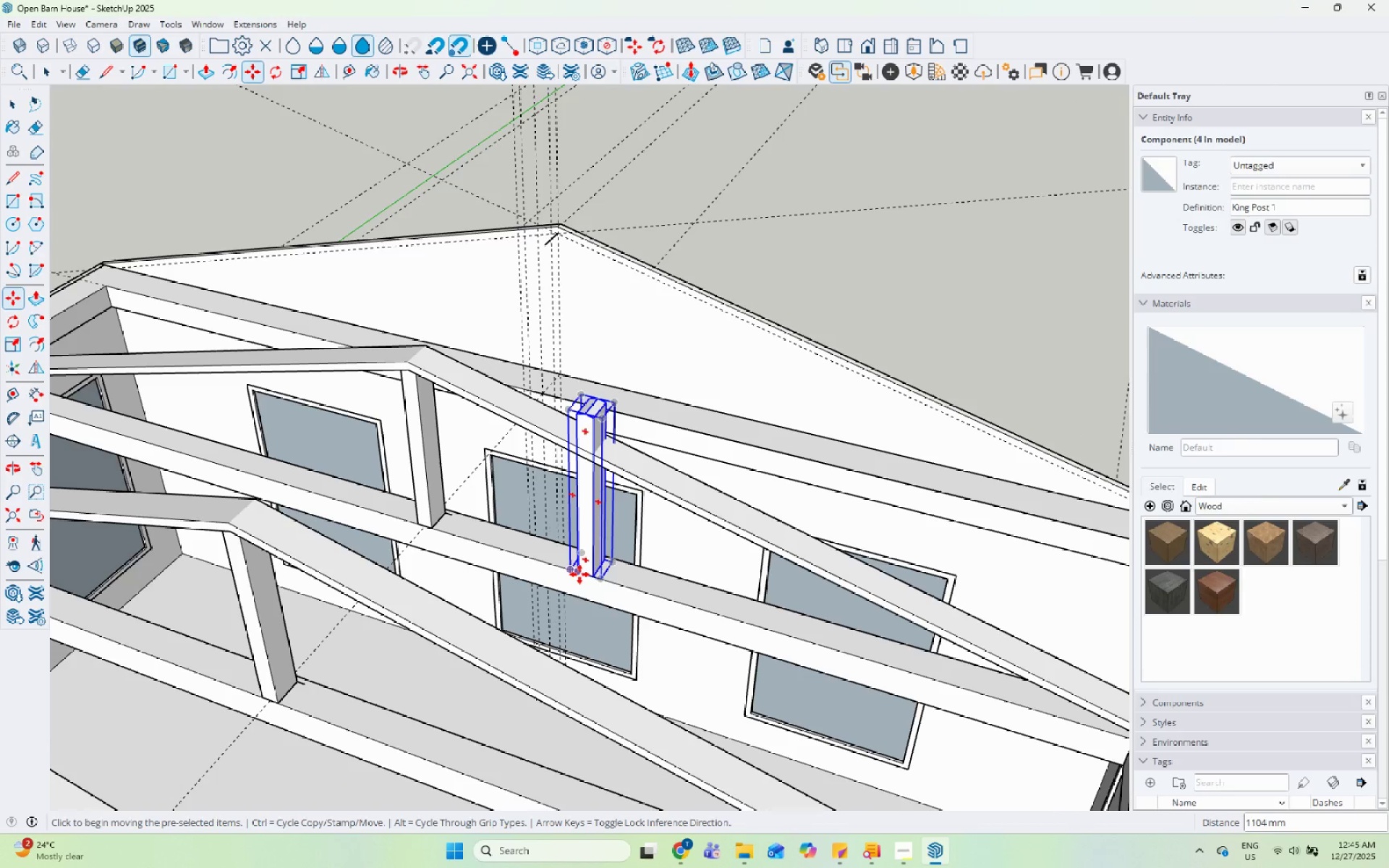 
scroll: coordinate [586, 580], scroll_direction: up, amount: 3.0
 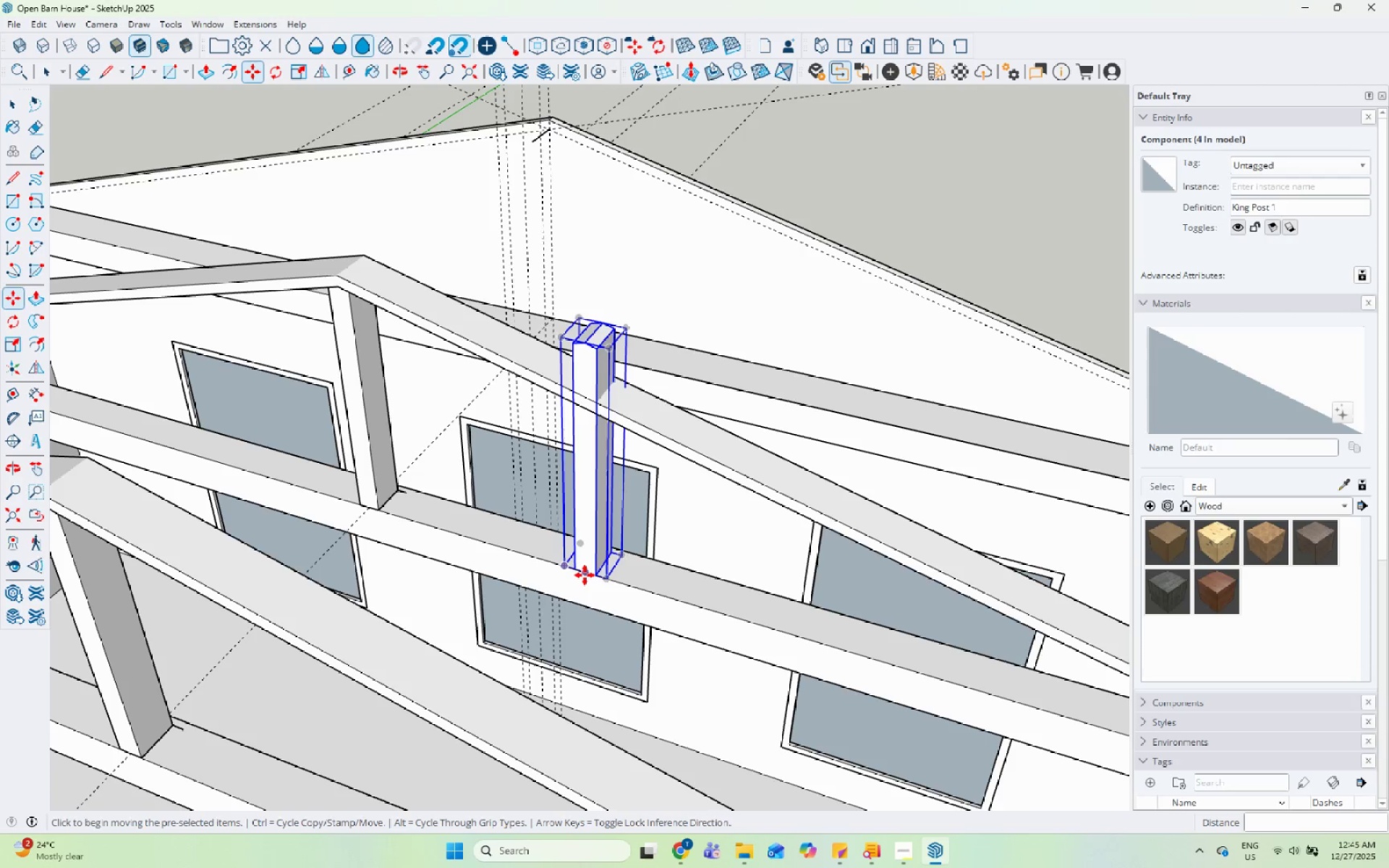 
left_click([585, 575])
 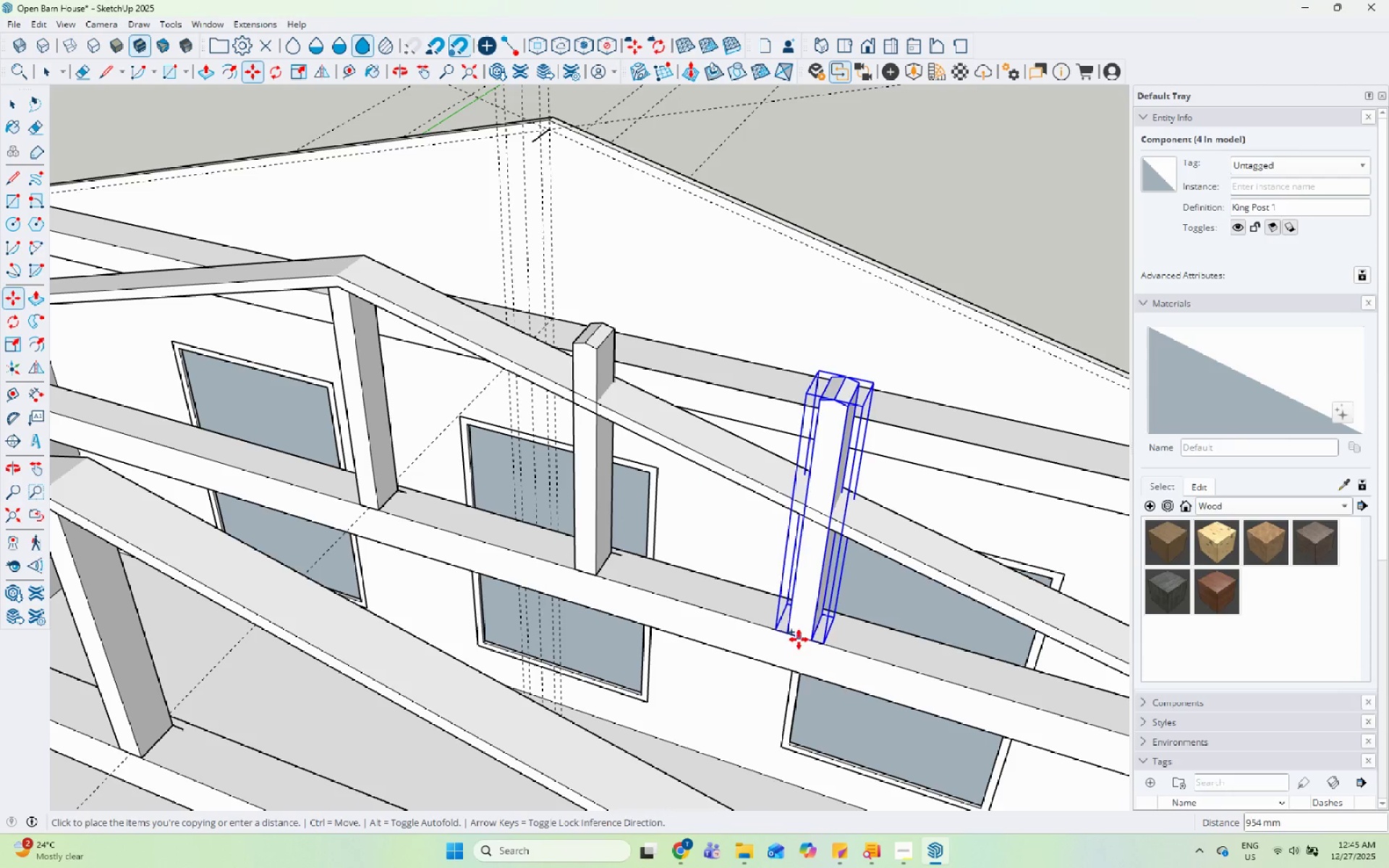 
key(Control+ControlLeft)
 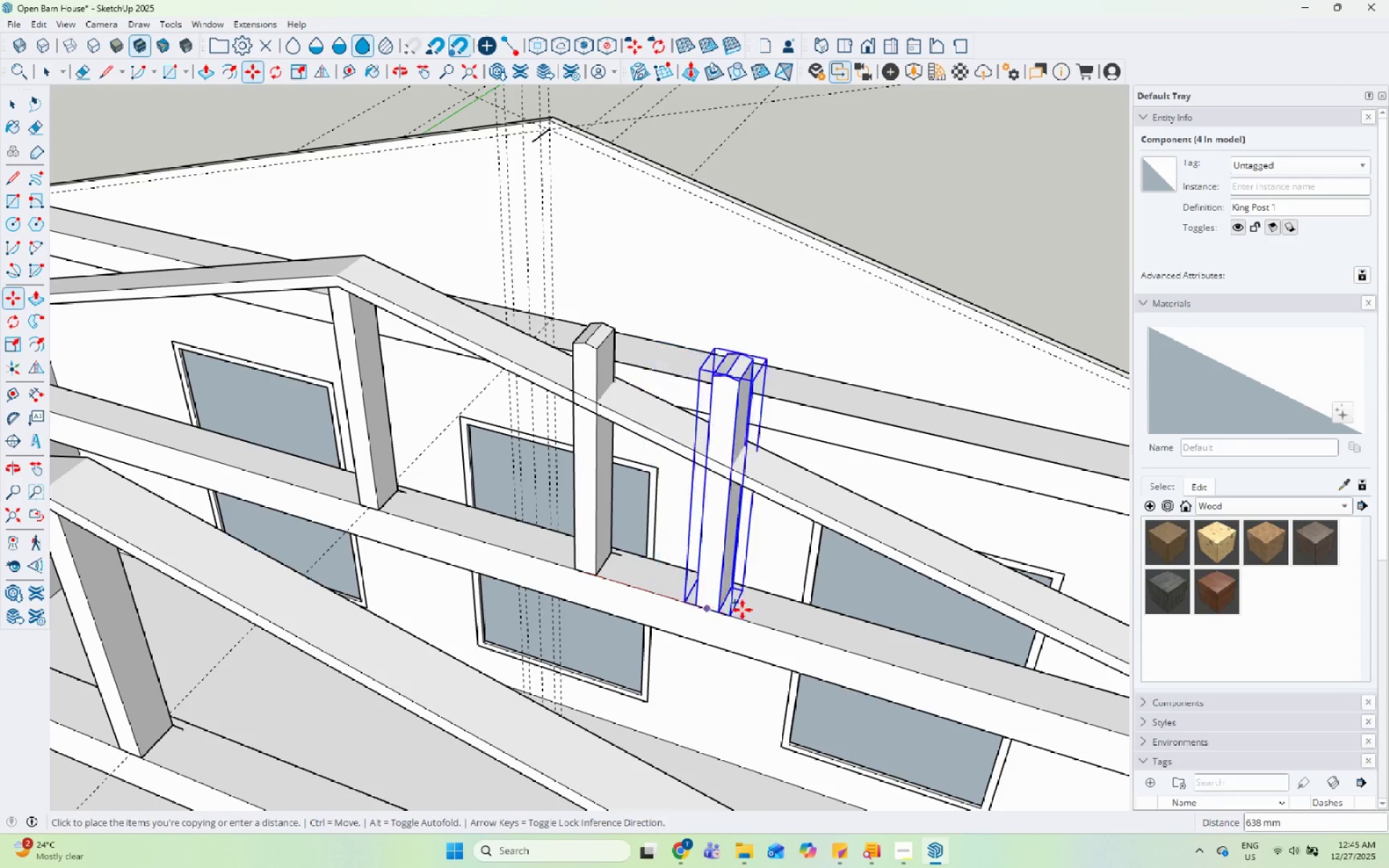 
left_click([808, 646])
 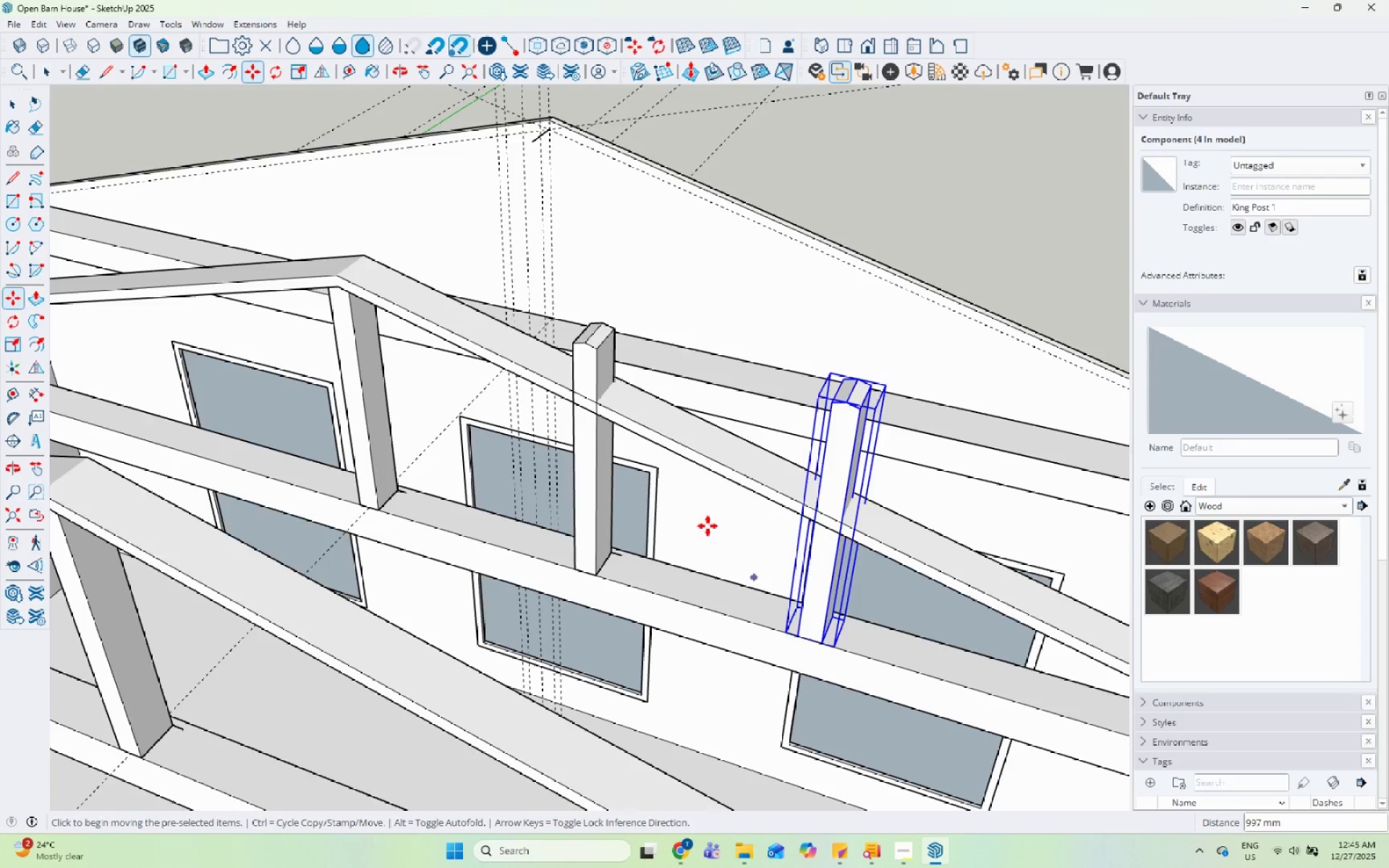 
key(Space)
 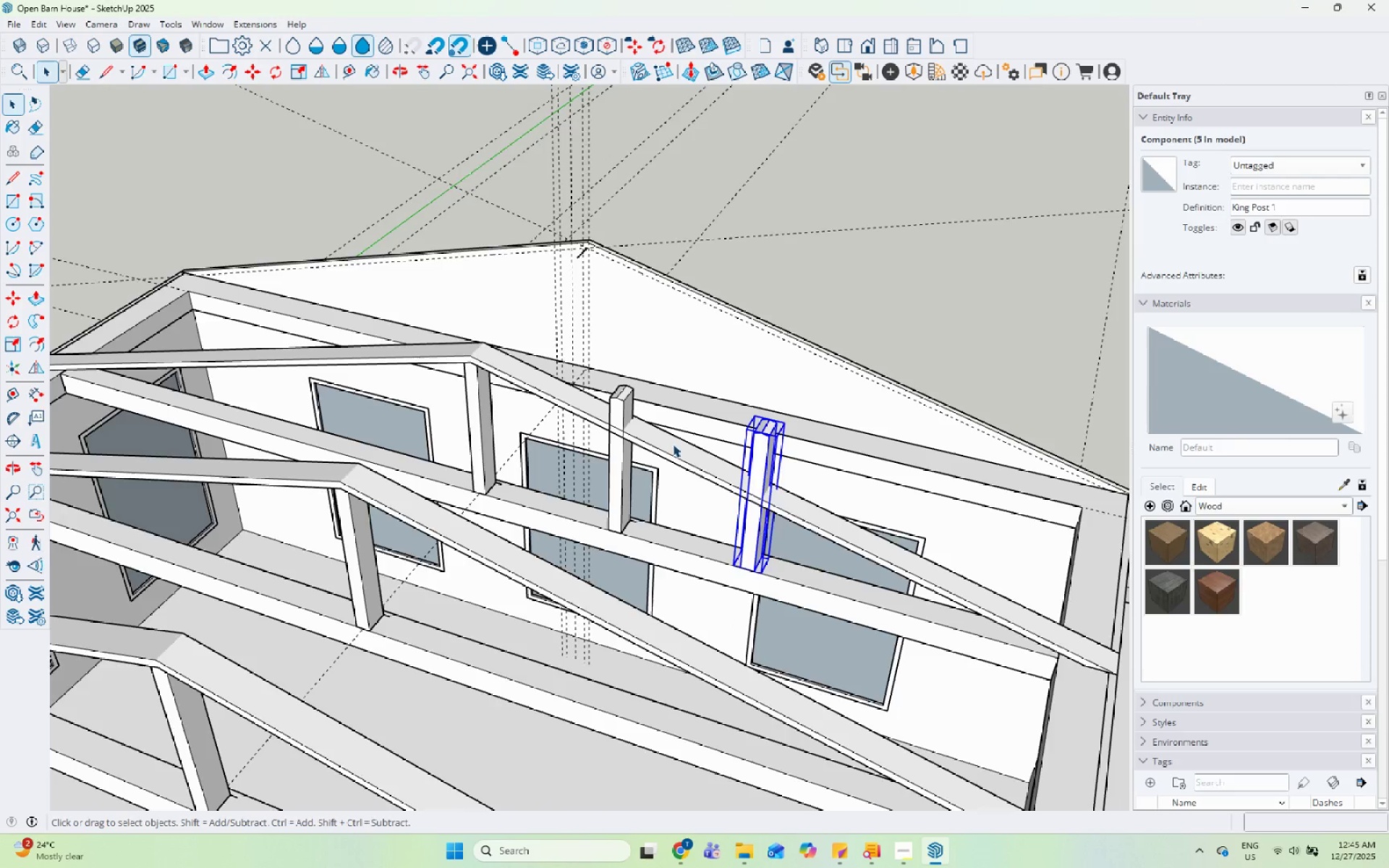 
scroll: coordinate [658, 469], scroll_direction: down, amount: 4.0
 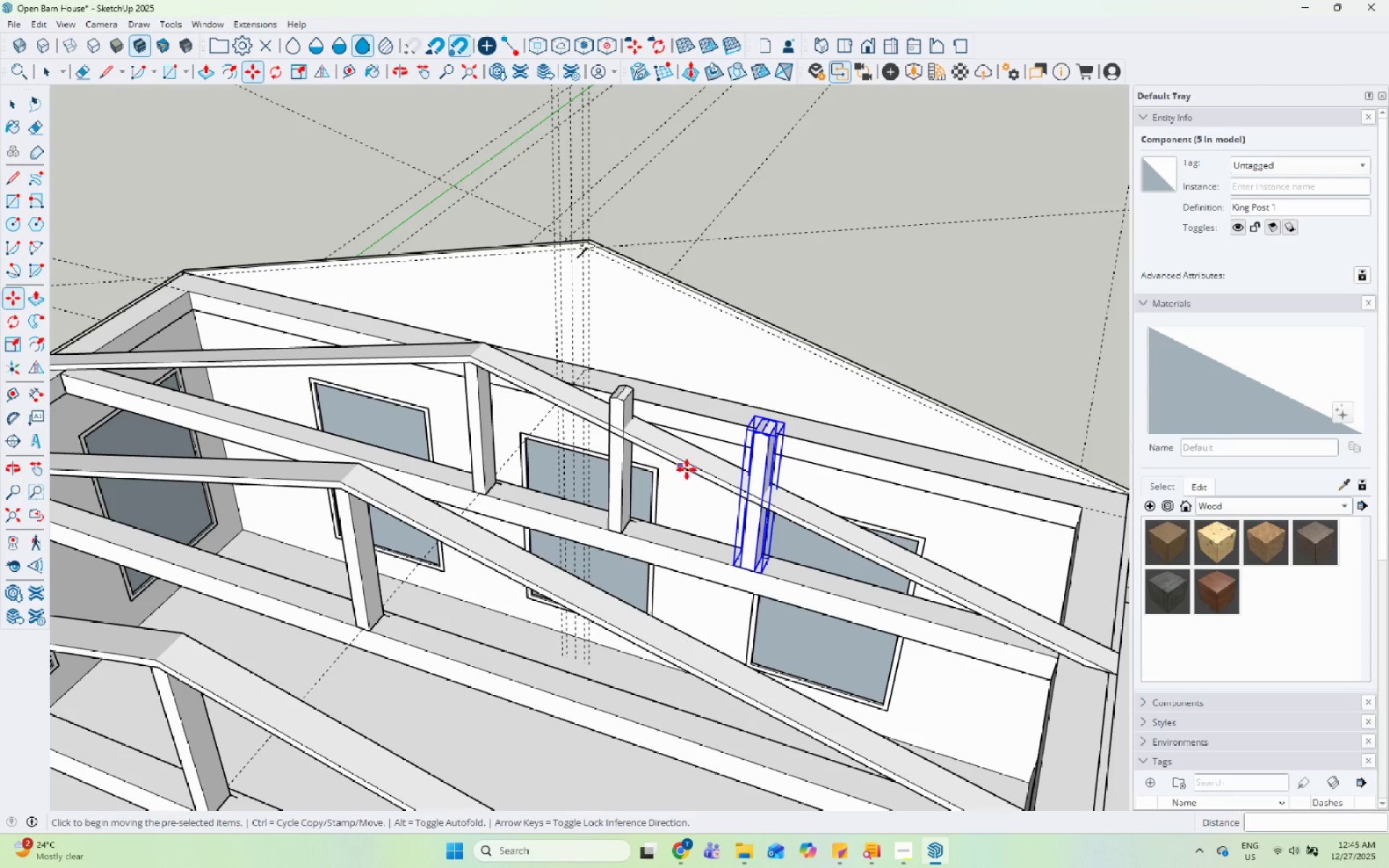 
scroll: coordinate [646, 435], scroll_direction: up, amount: 3.0
 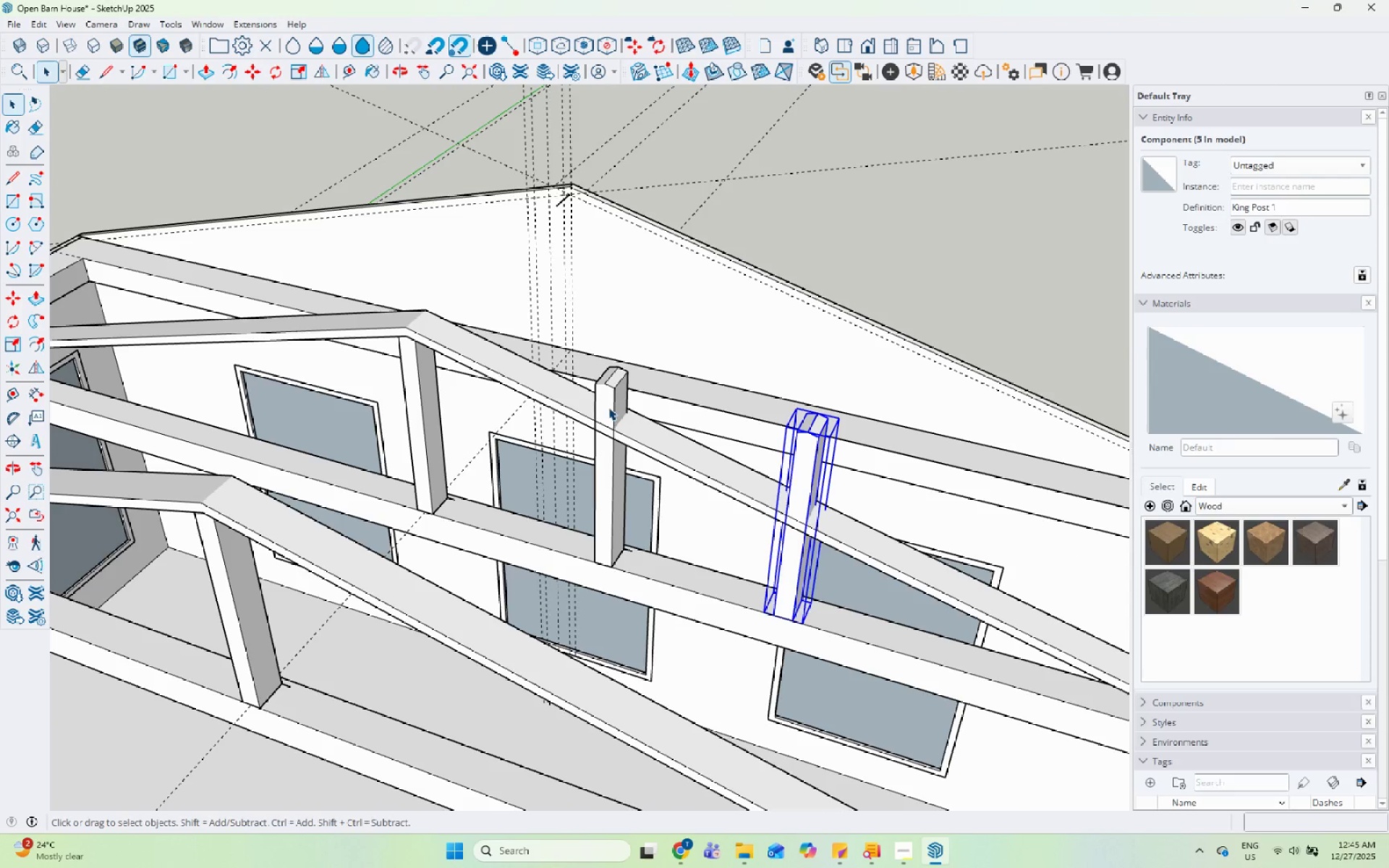 
double_click([608, 407])
 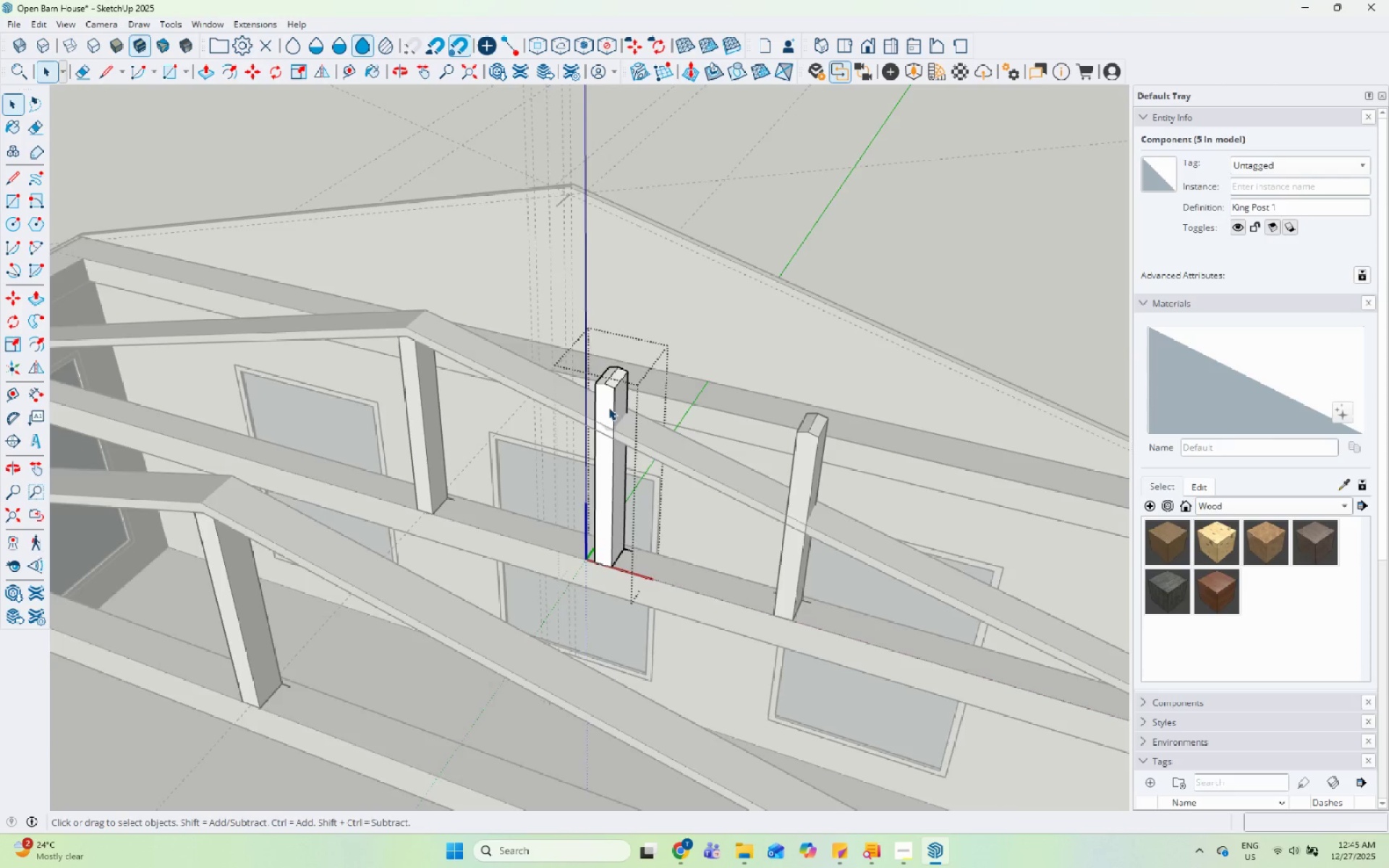 
left_click([608, 407])
 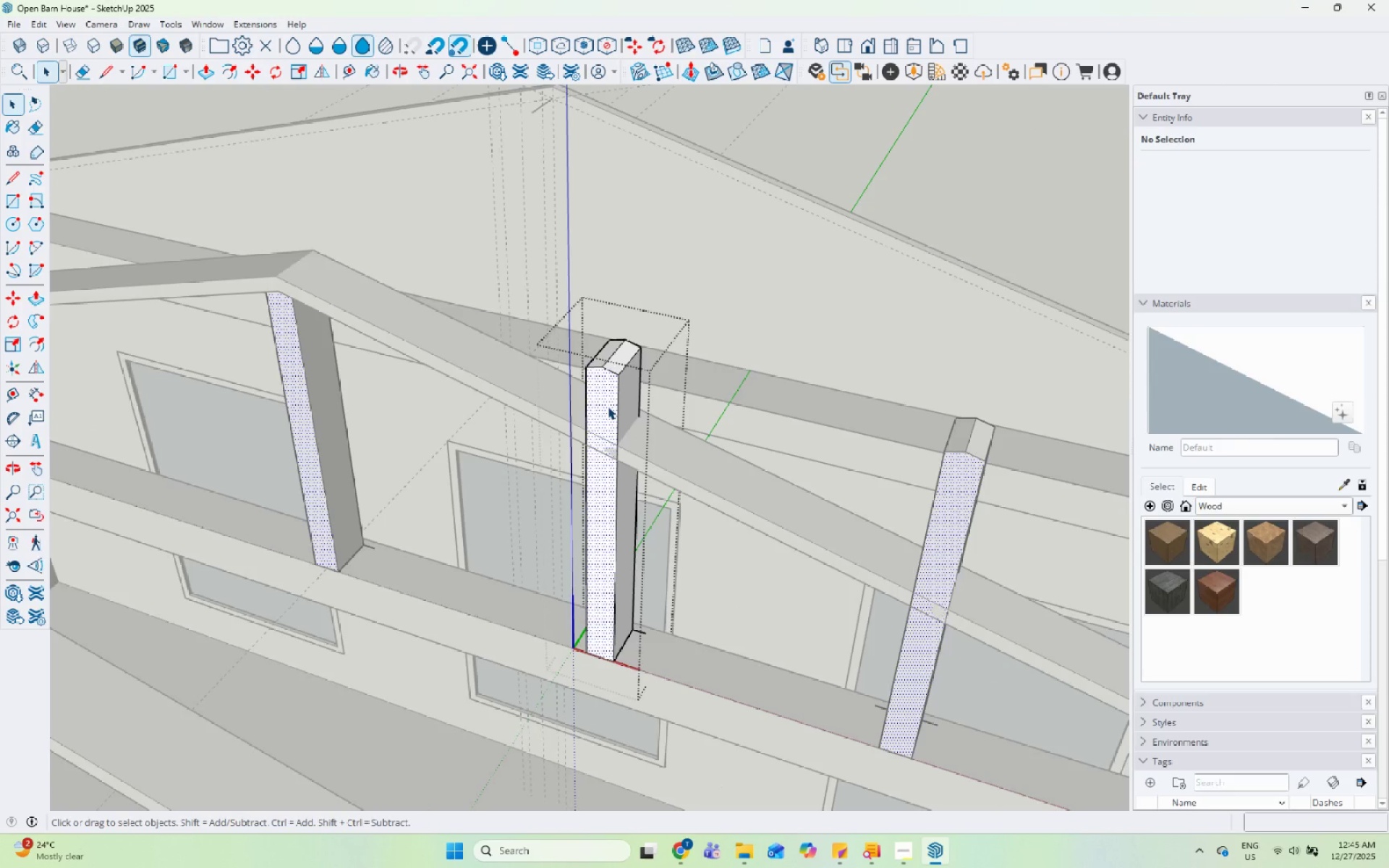 
scroll: coordinate [608, 407], scroll_direction: up, amount: 5.0
 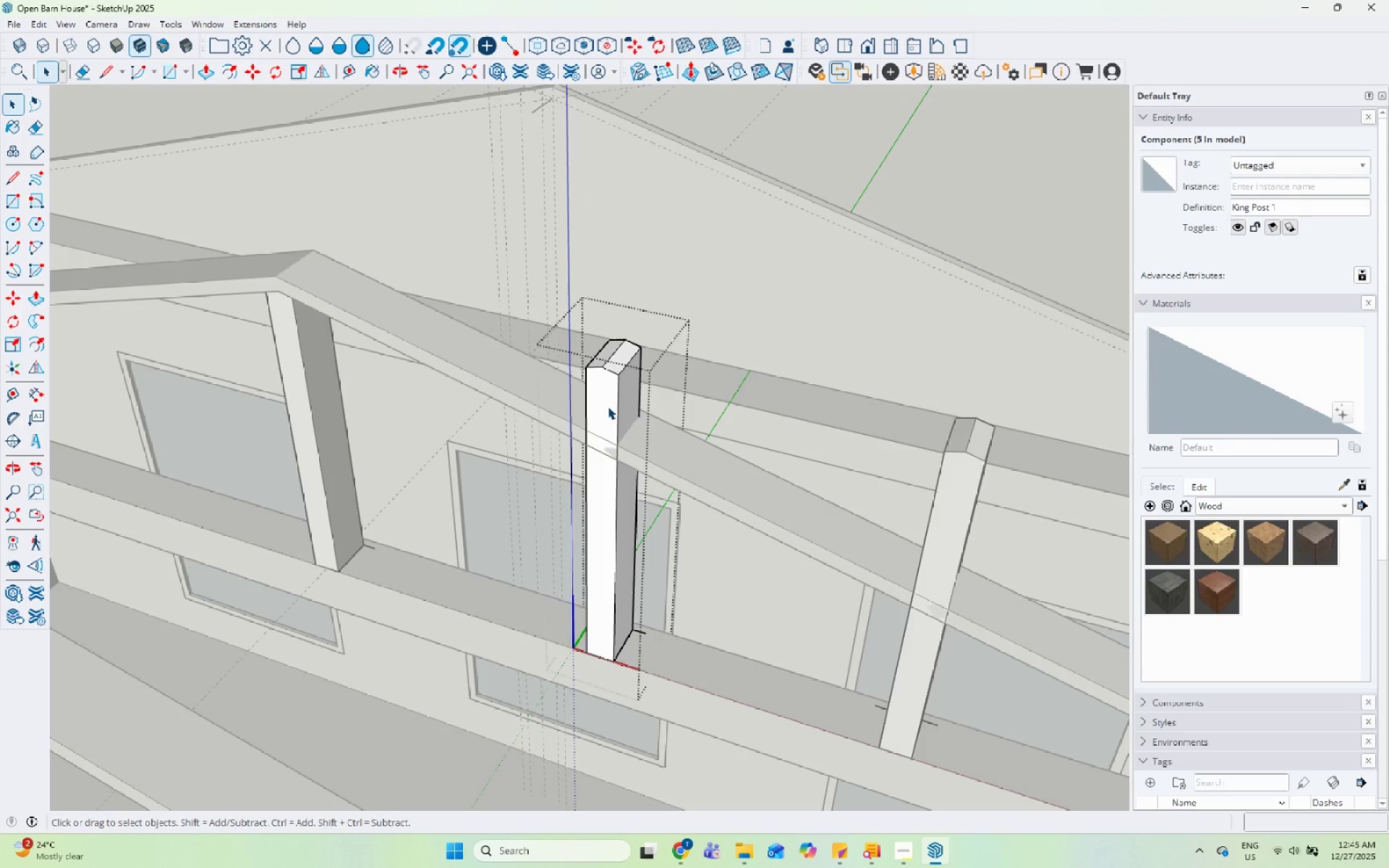 
key(Escape)
 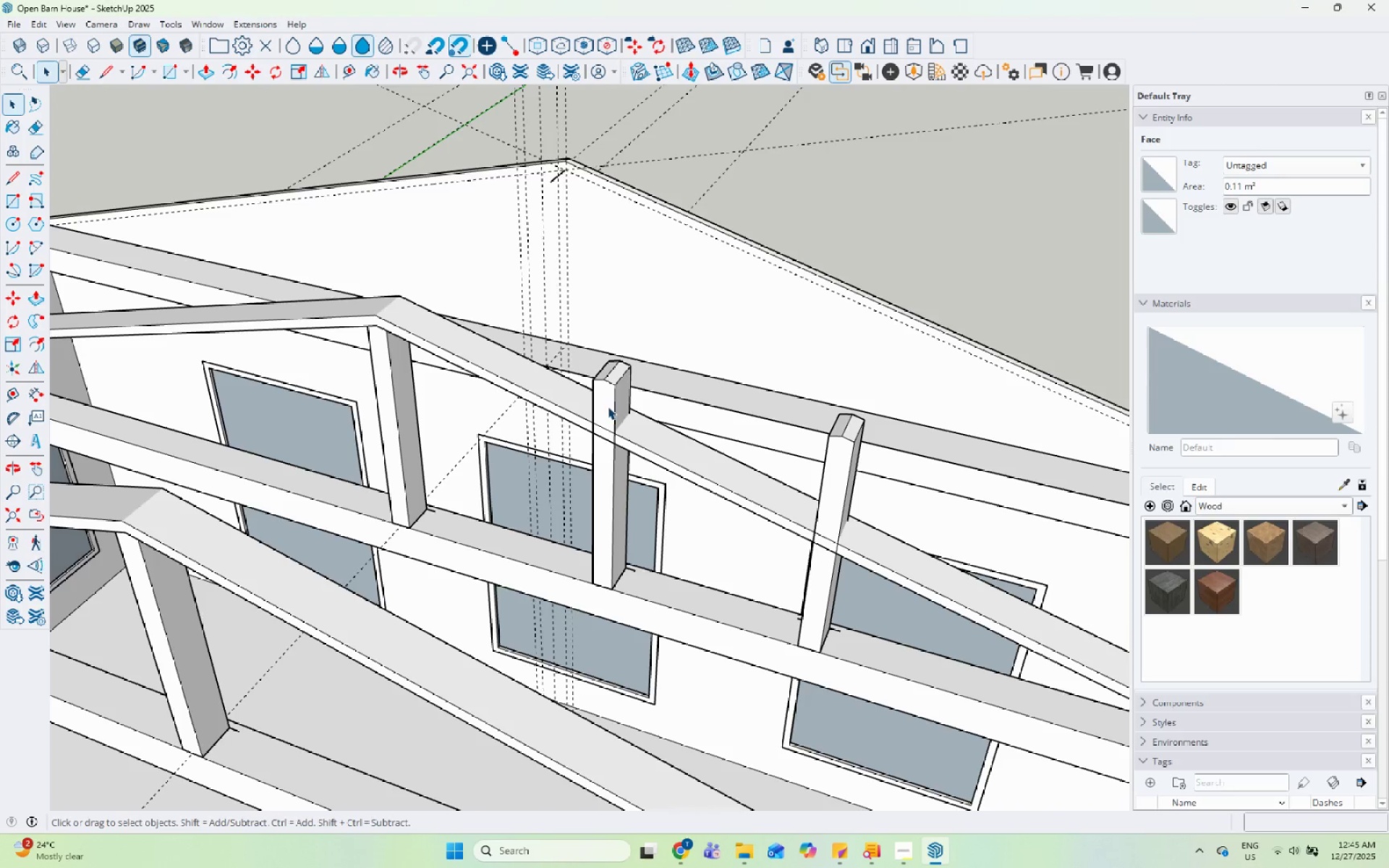 
scroll: coordinate [608, 407], scroll_direction: down, amount: 4.0
 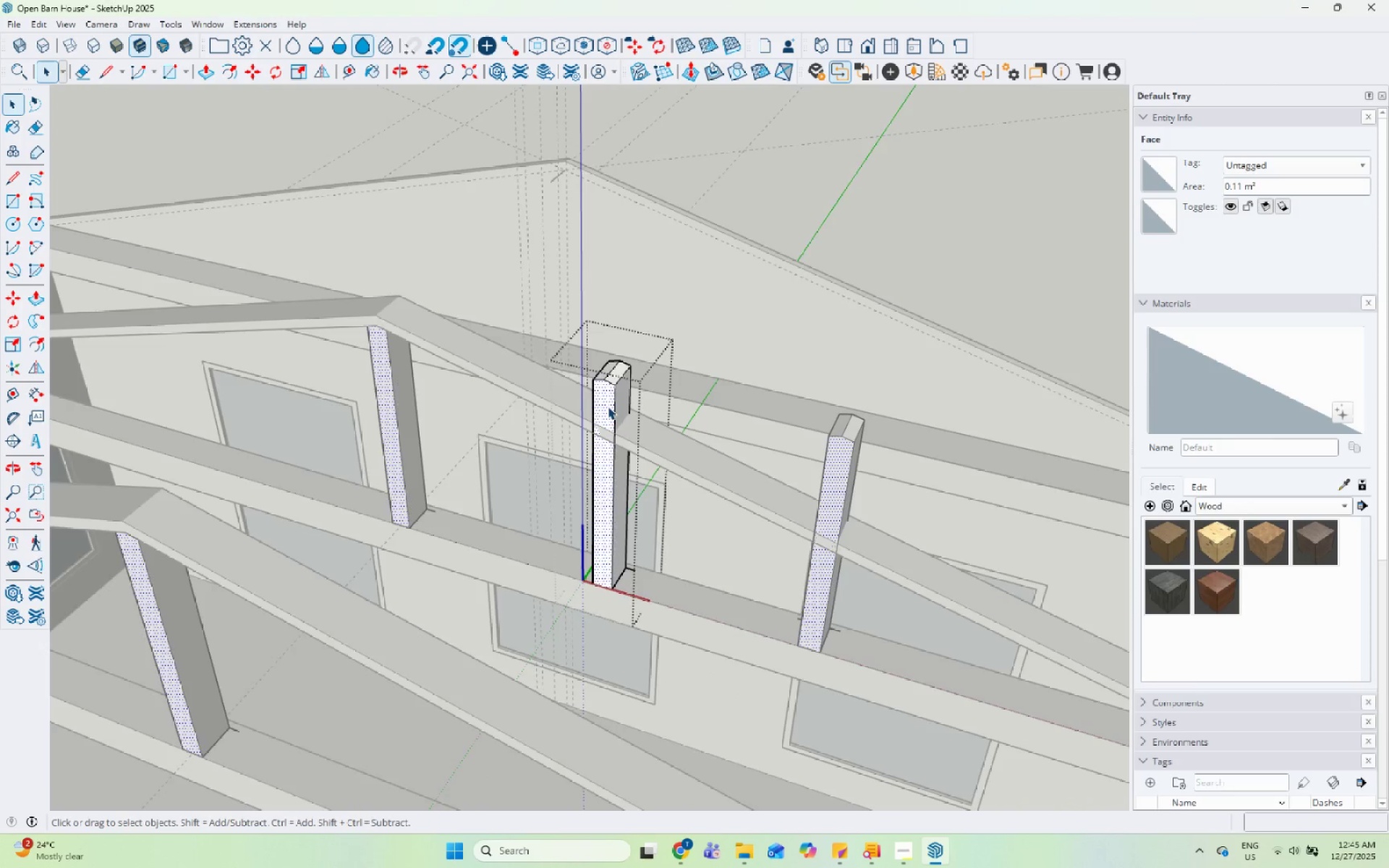 
key(Escape)
 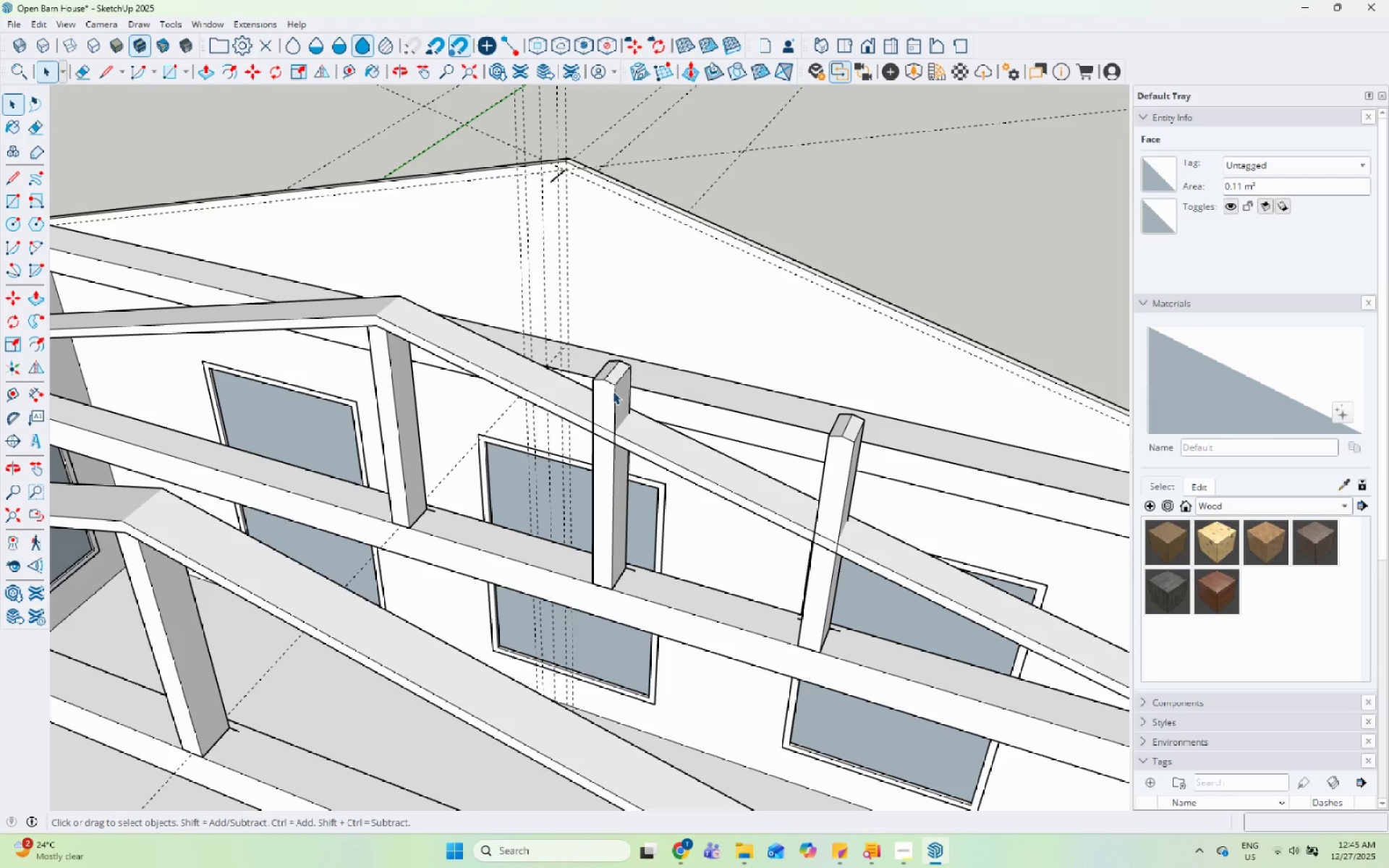 
left_click([613, 391])
 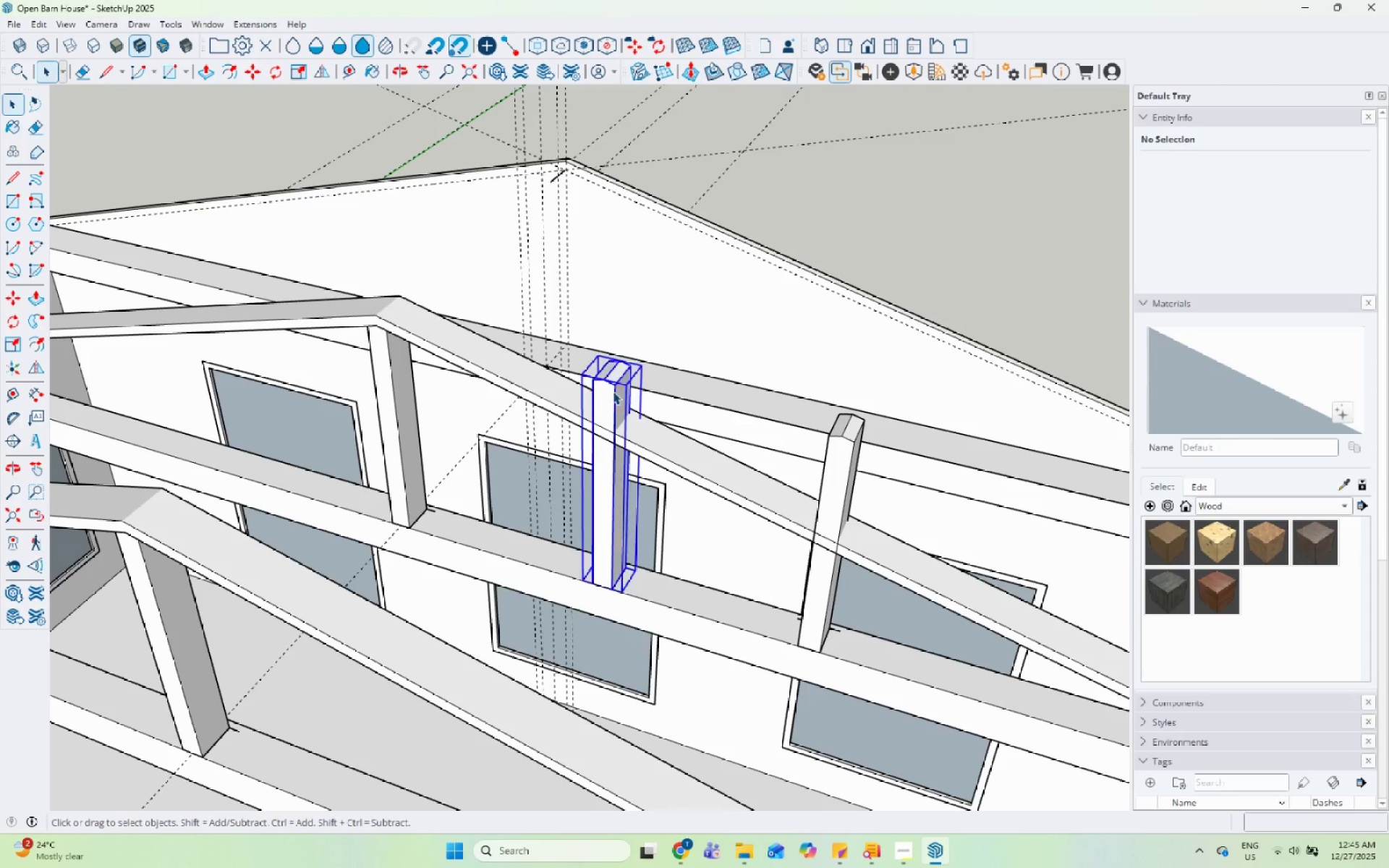 
right_click([613, 391])
 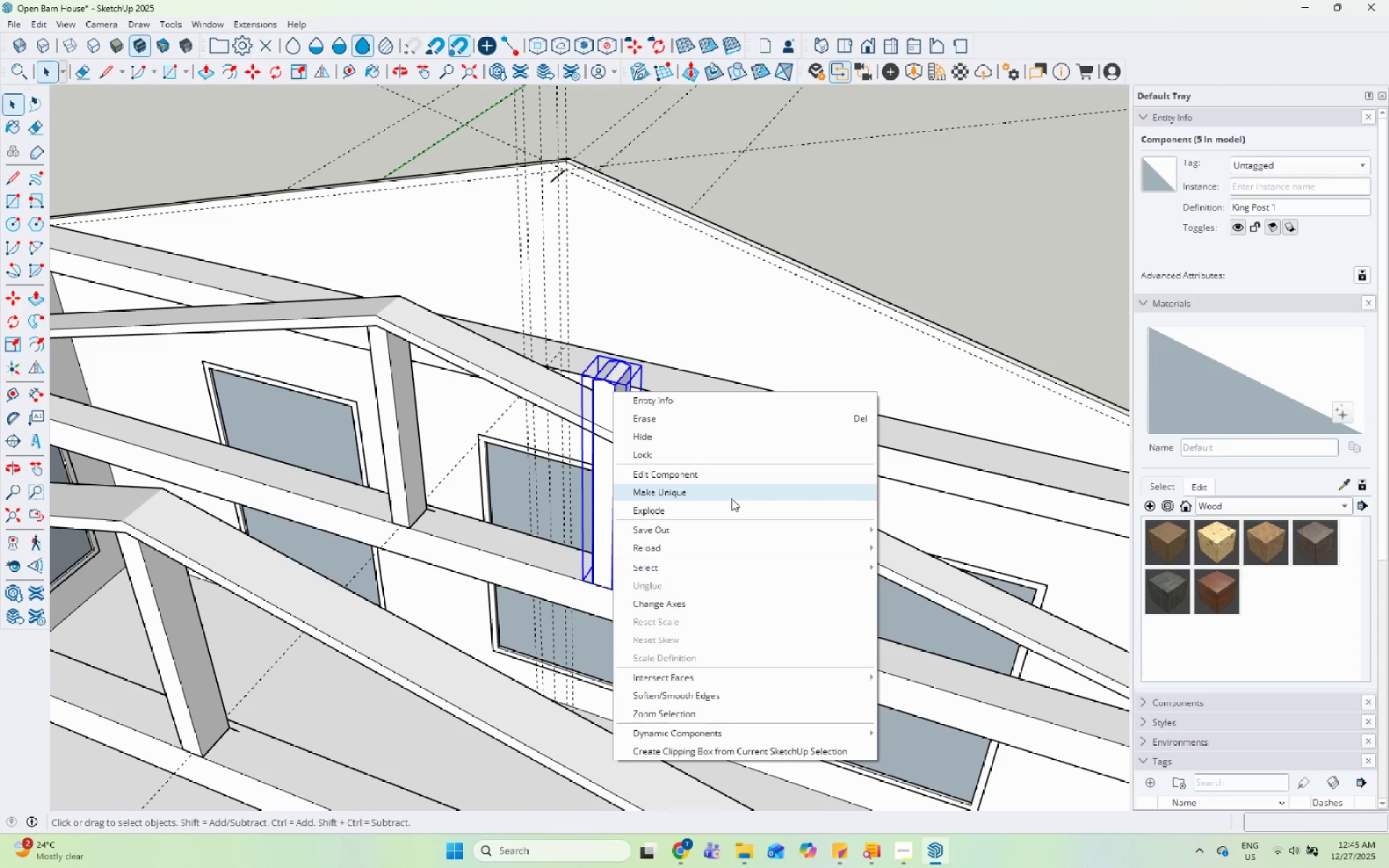 
left_click([731, 498])
 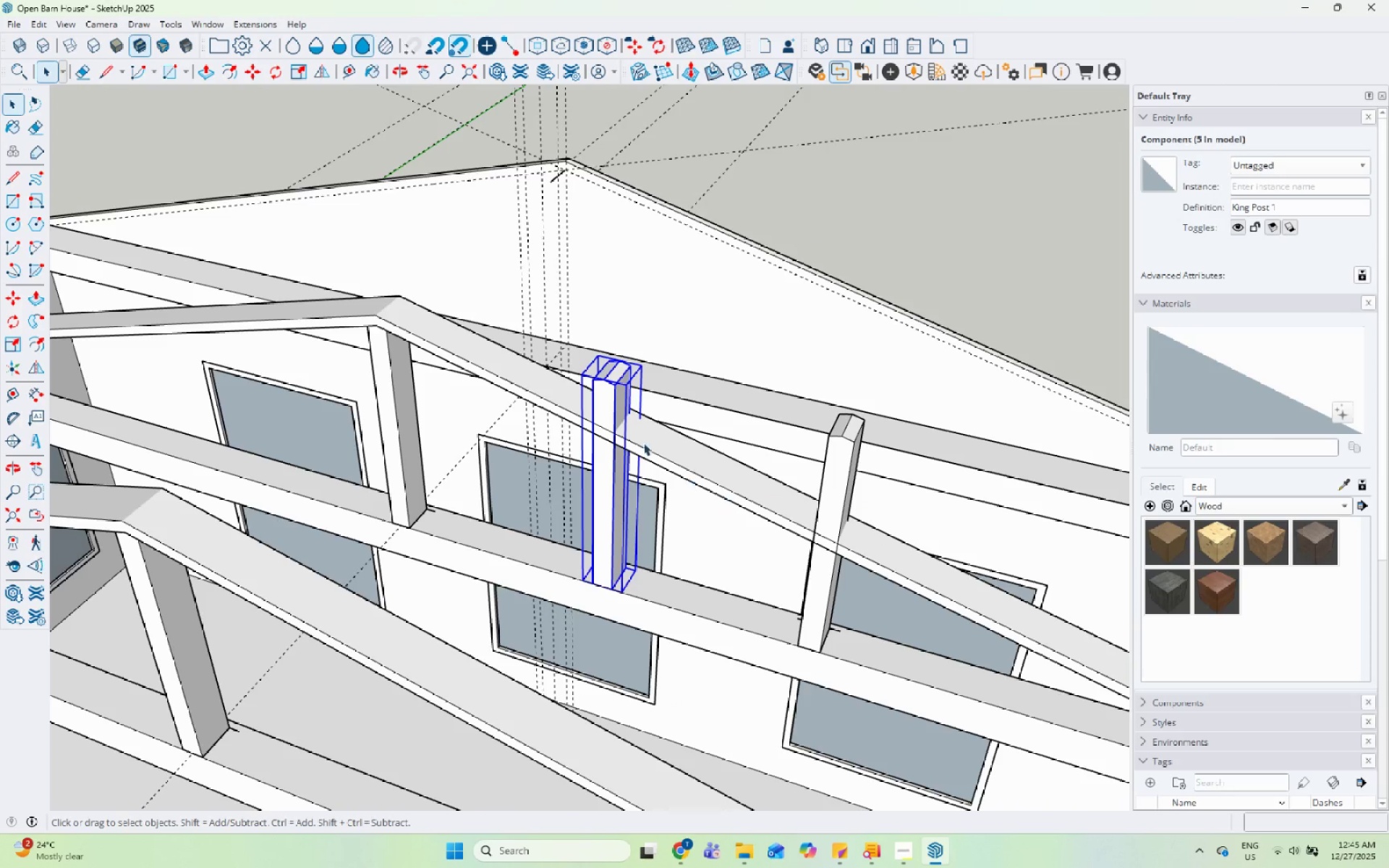 
left_click([598, 396])
 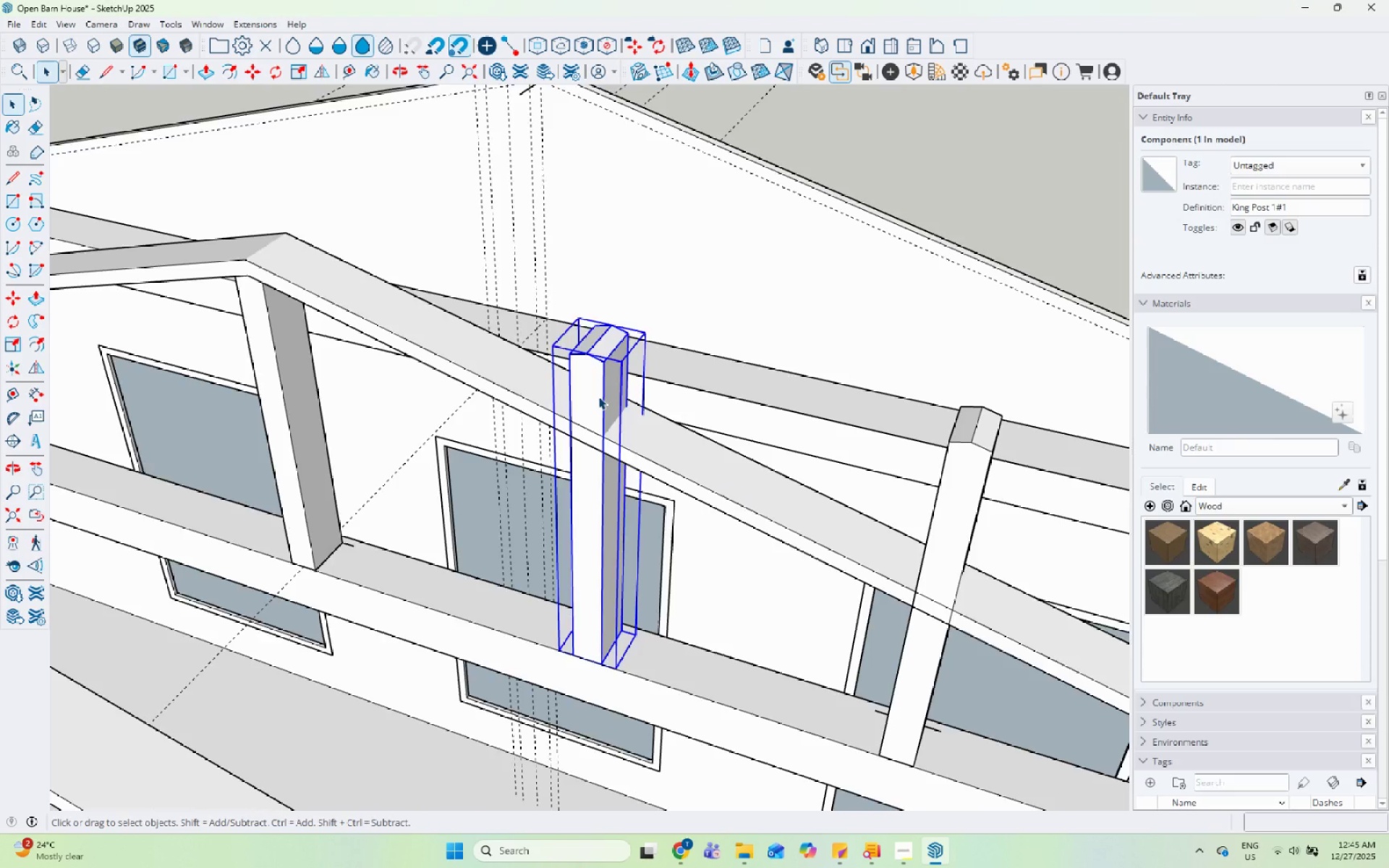 
scroll: coordinate [634, 426], scroll_direction: up, amount: 4.0
 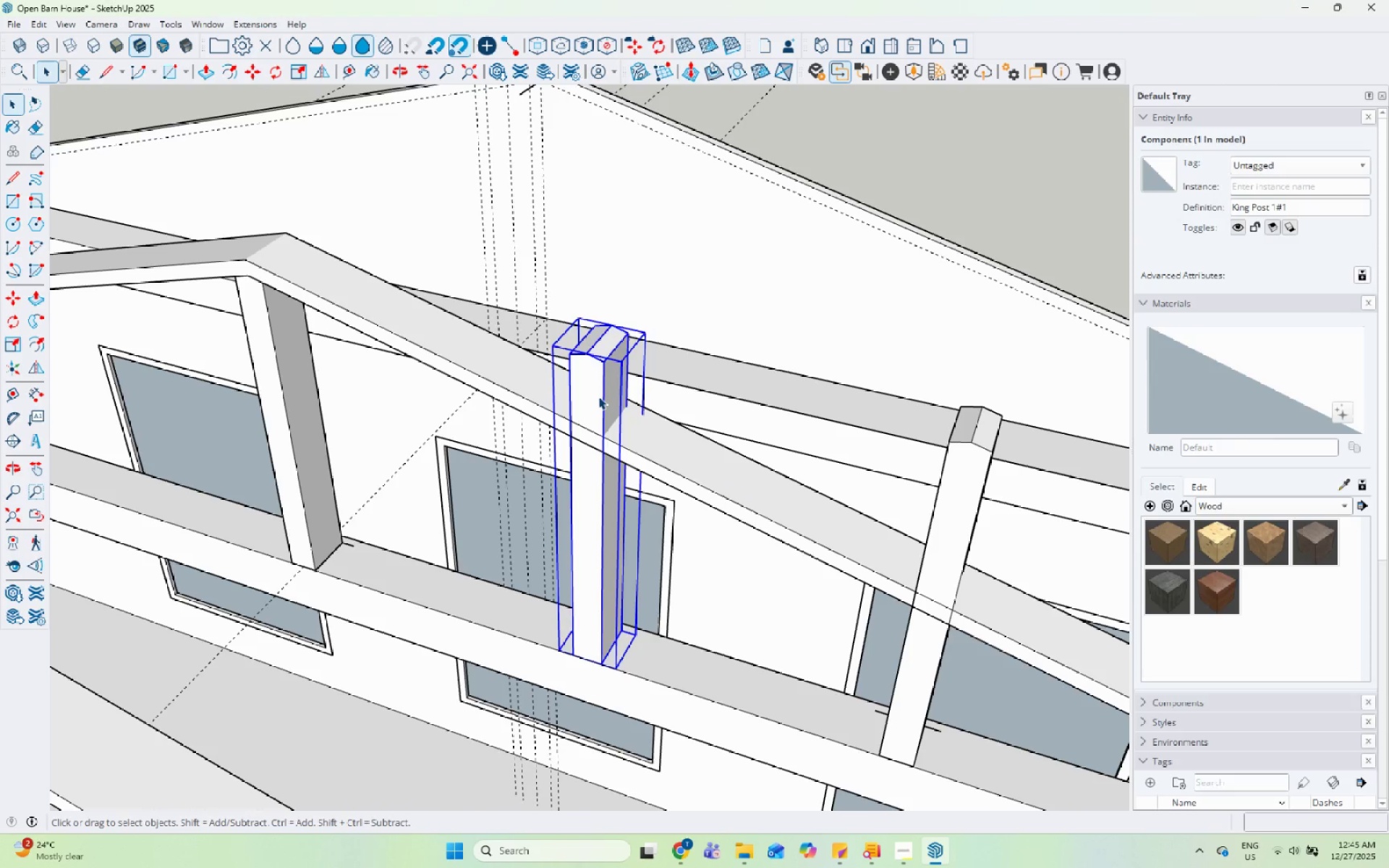 
double_click([598, 396])
 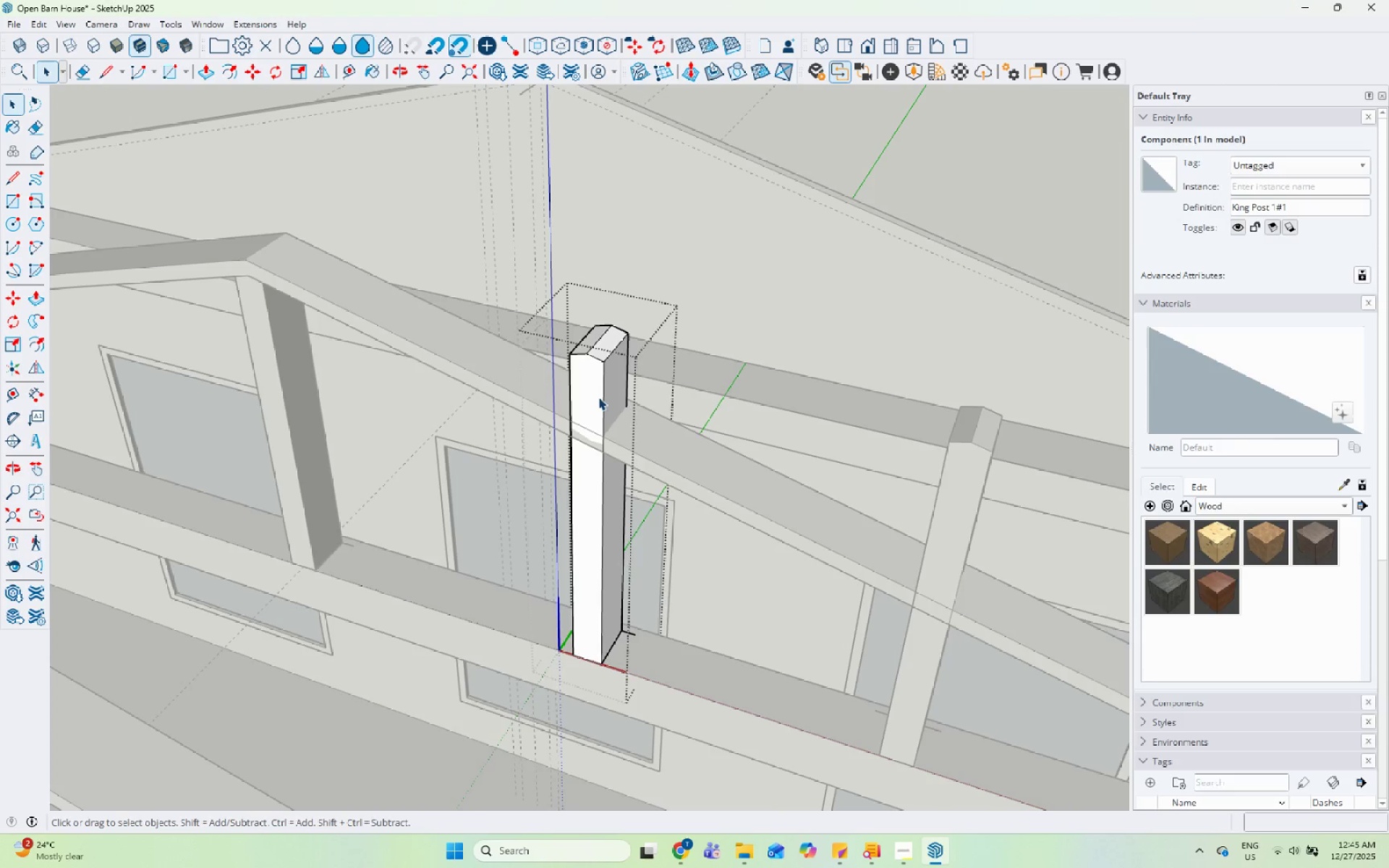 
triple_click([597, 398])
 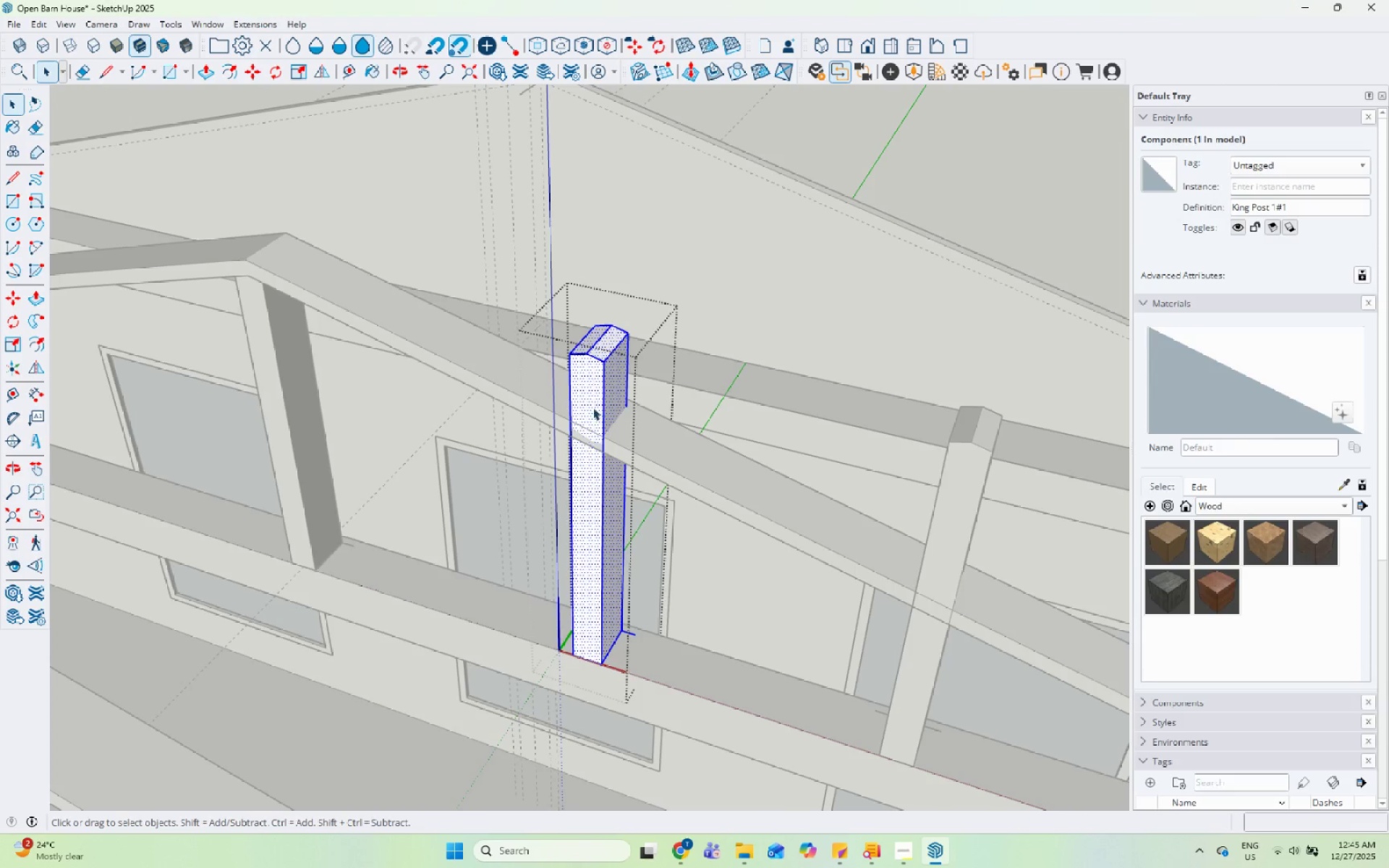 
key(L)
 